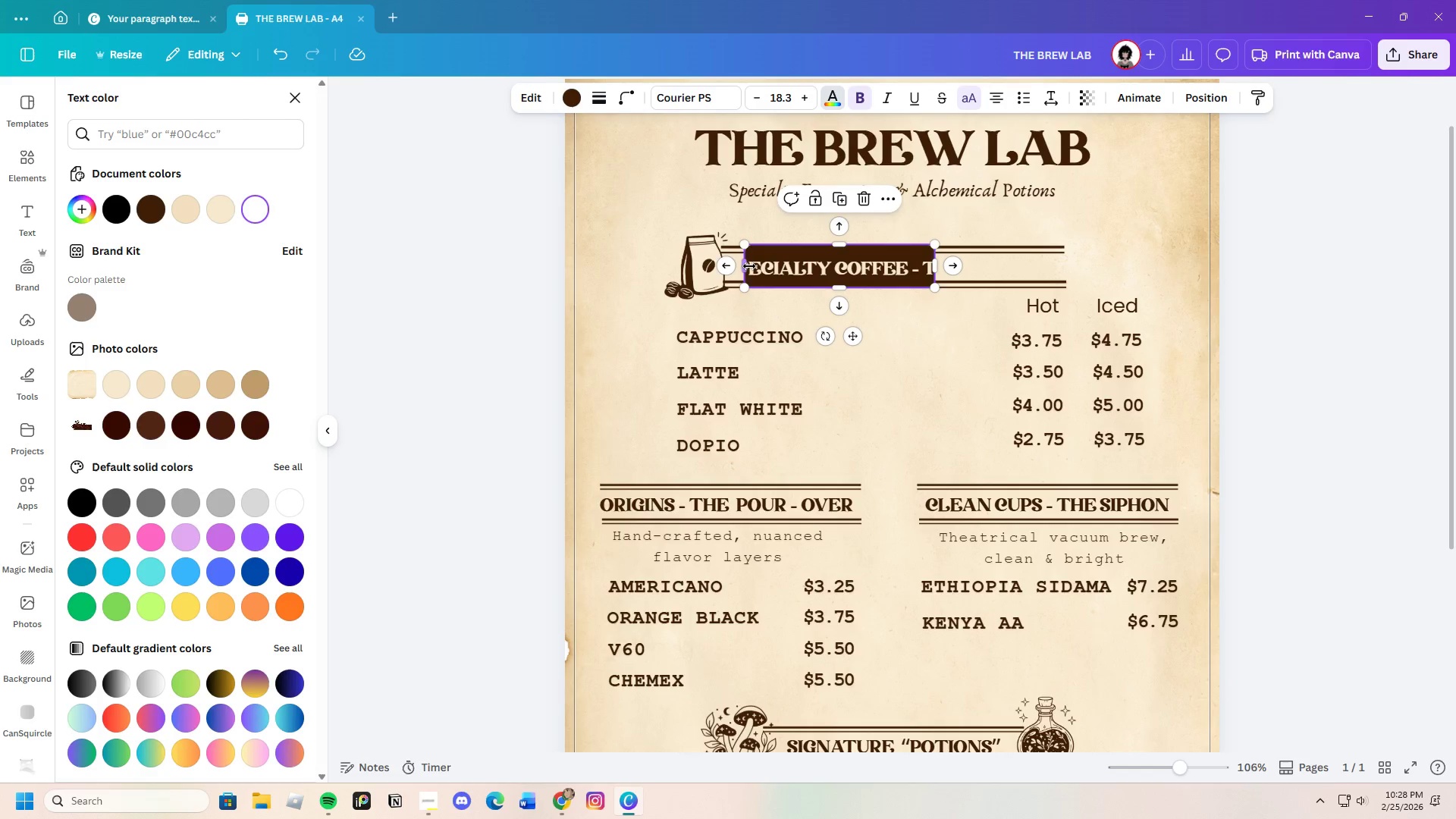 
left_click_drag(start_coordinate=[748, 266], to_coordinate=[718, 261])
 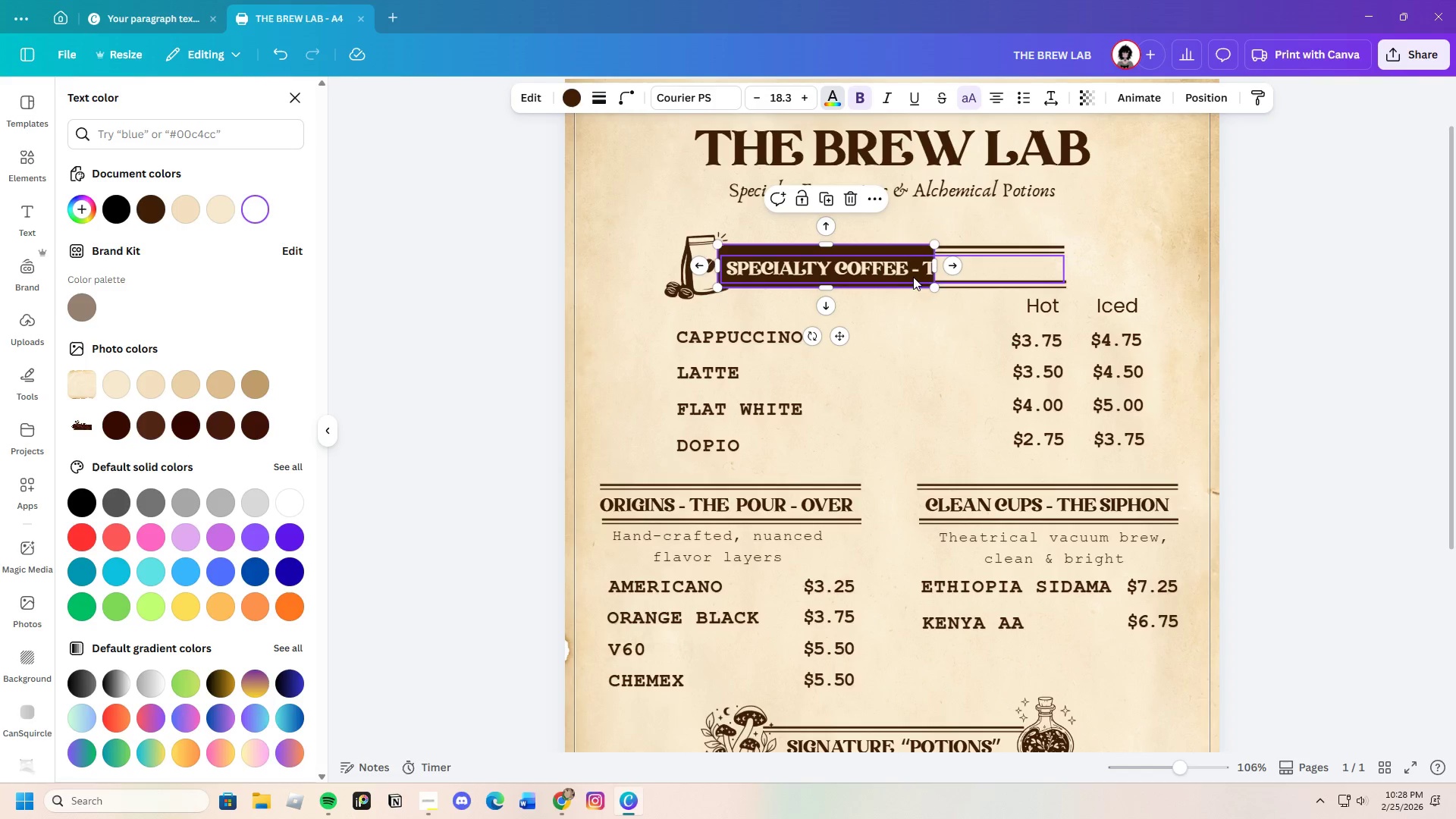 
left_click_drag(start_coordinate=[829, 293], to_coordinate=[832, 308])
 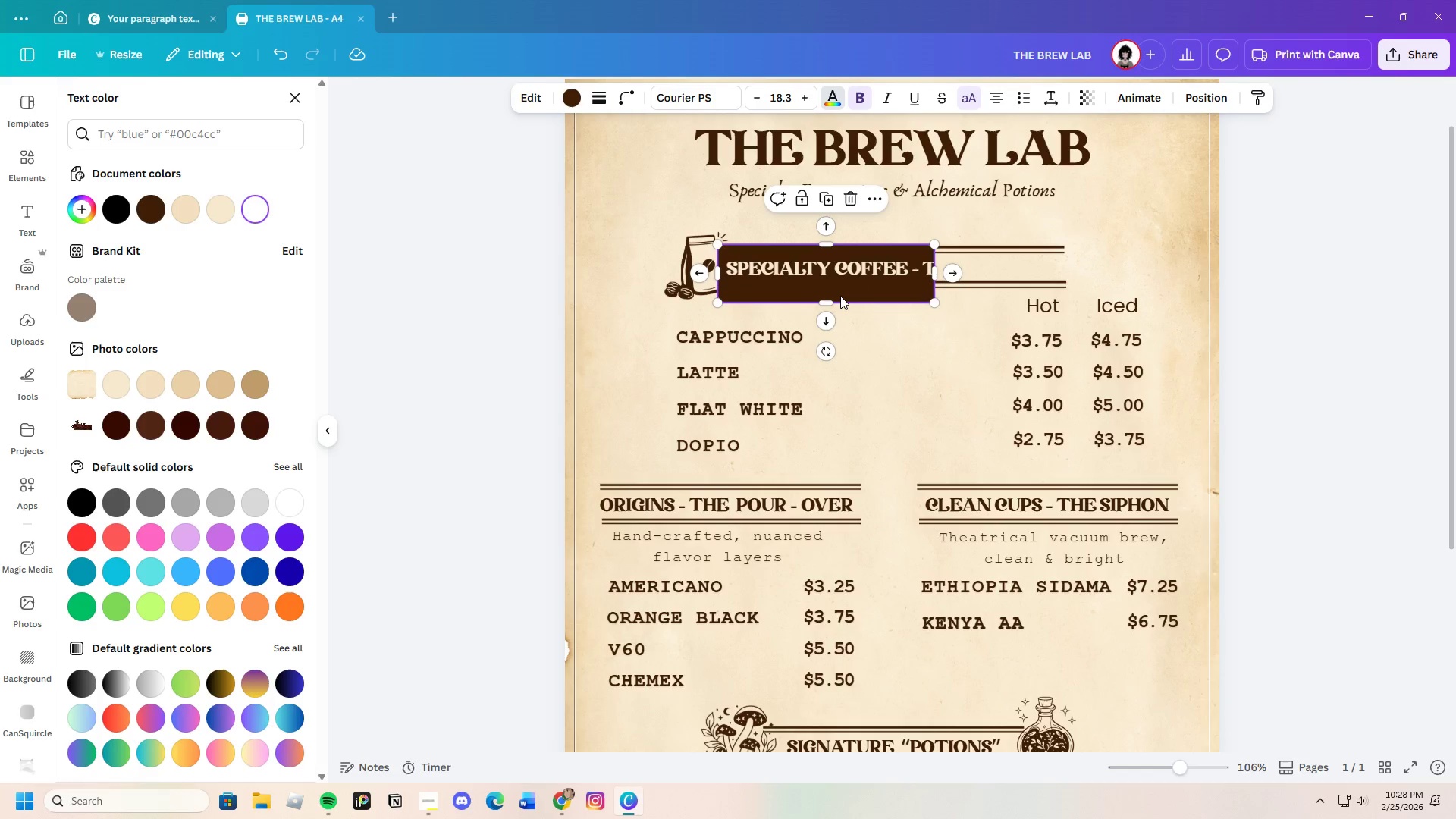 
right_click([840, 296])
 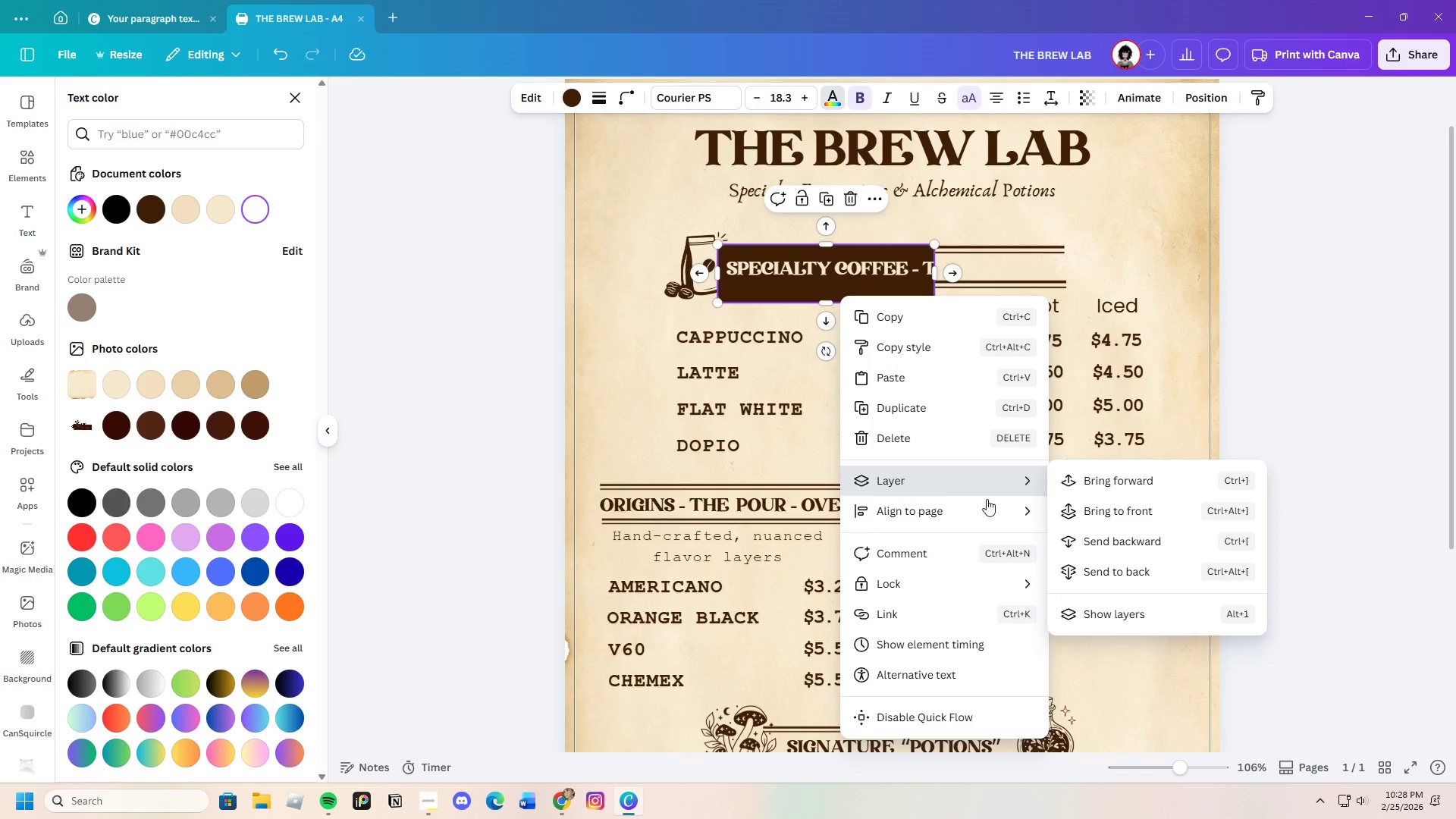 
left_click([1118, 542])
 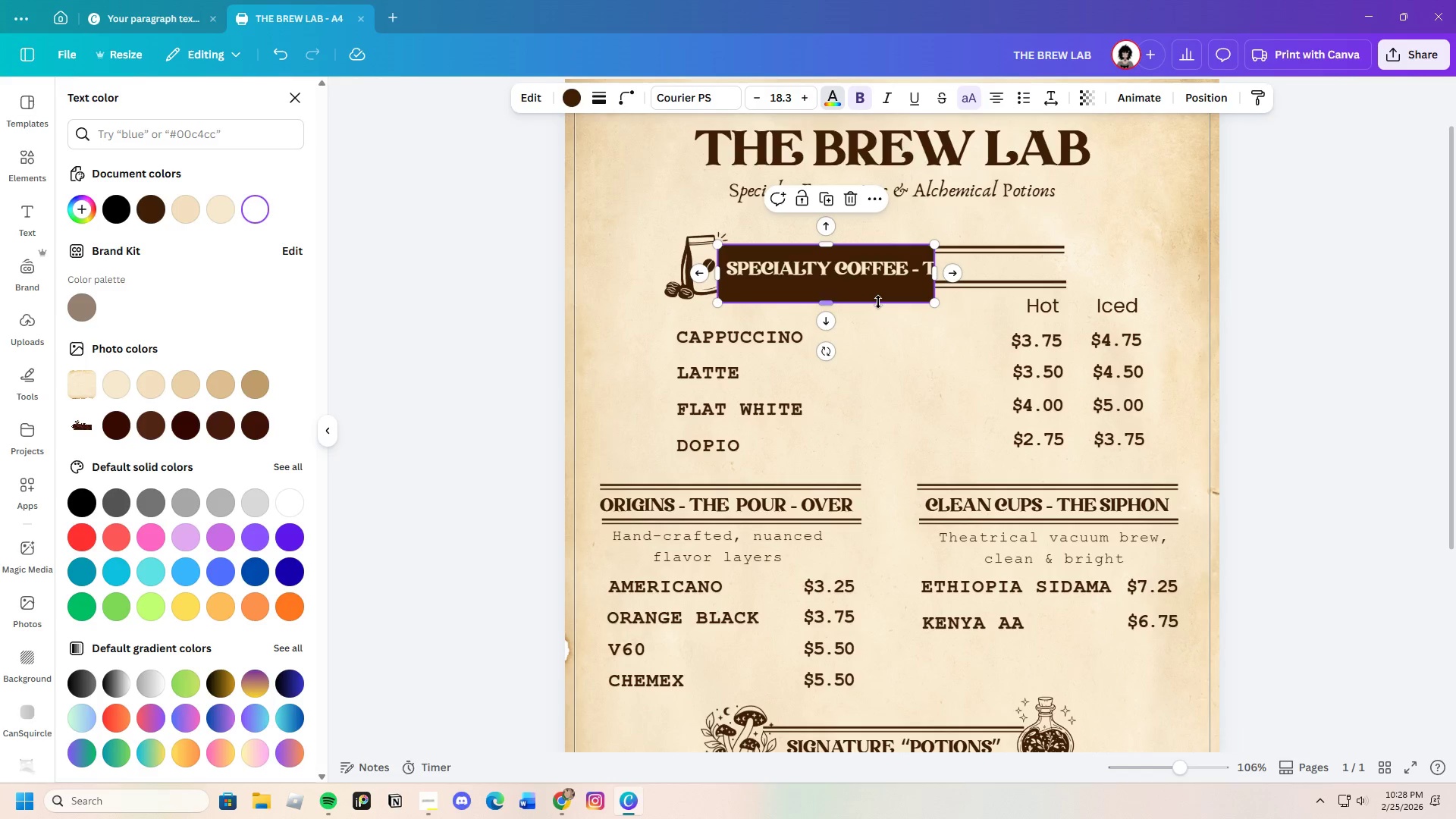 
right_click([877, 300])
 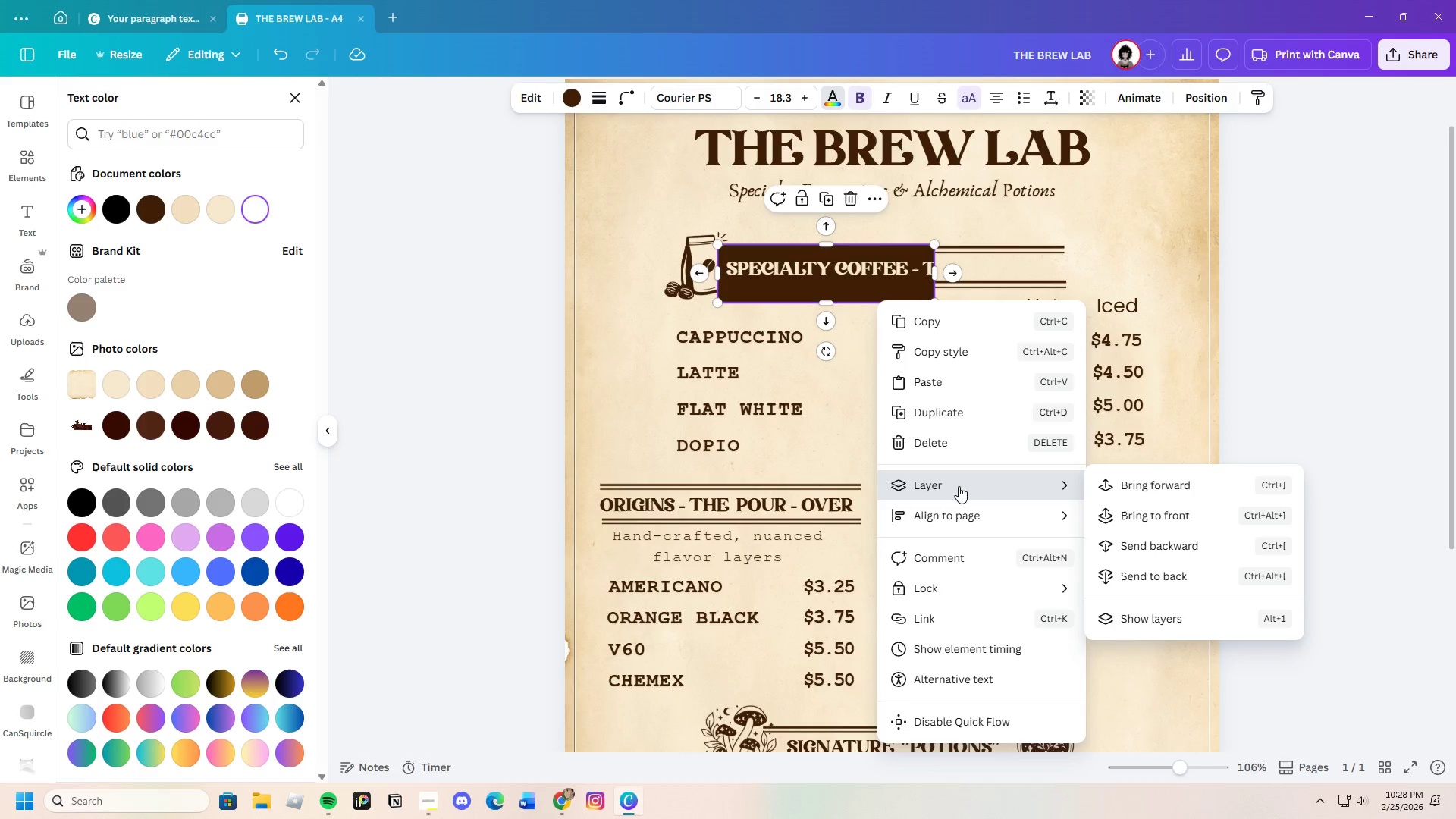 
left_click([1138, 549])
 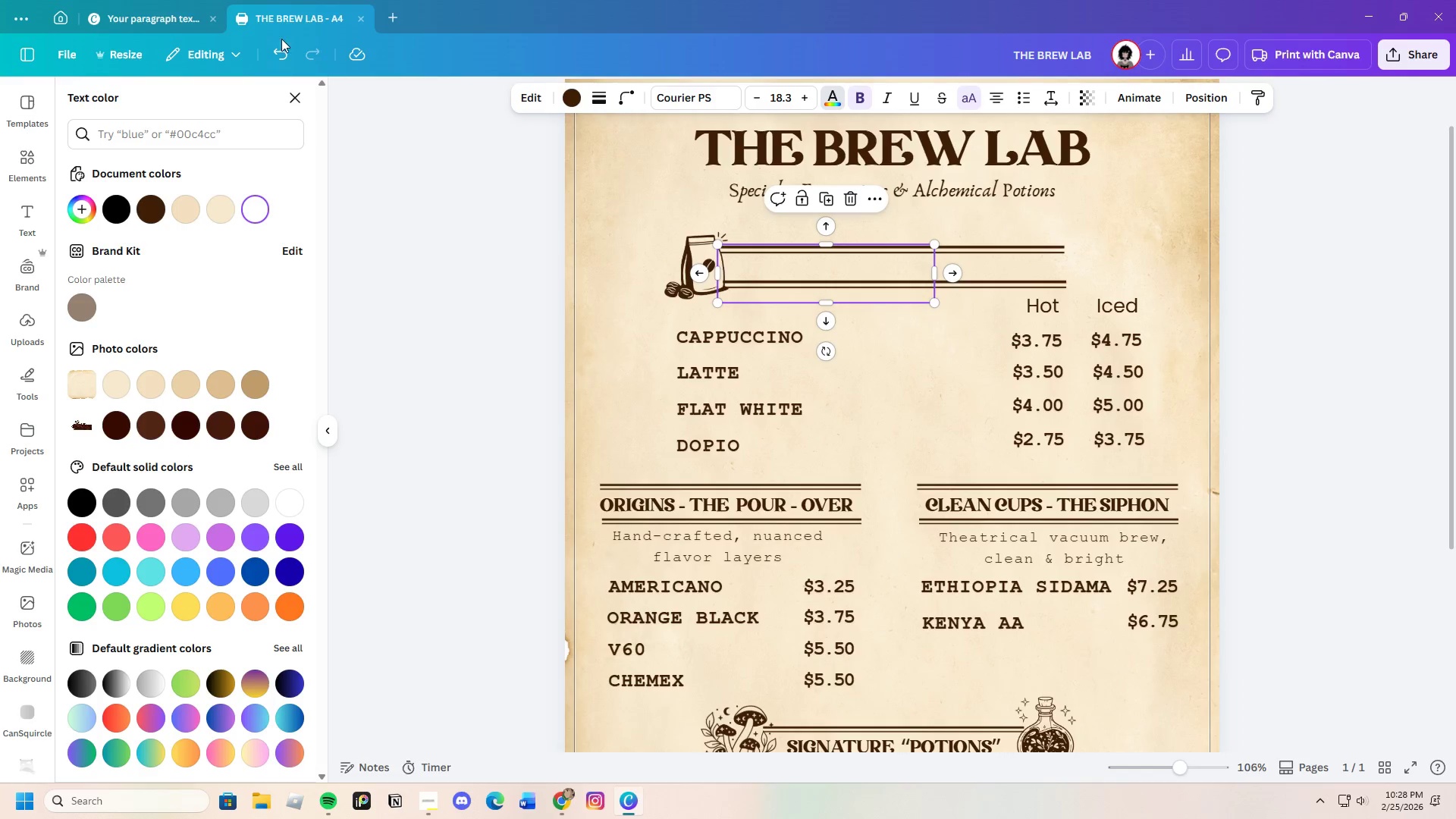 
left_click([284, 53])
 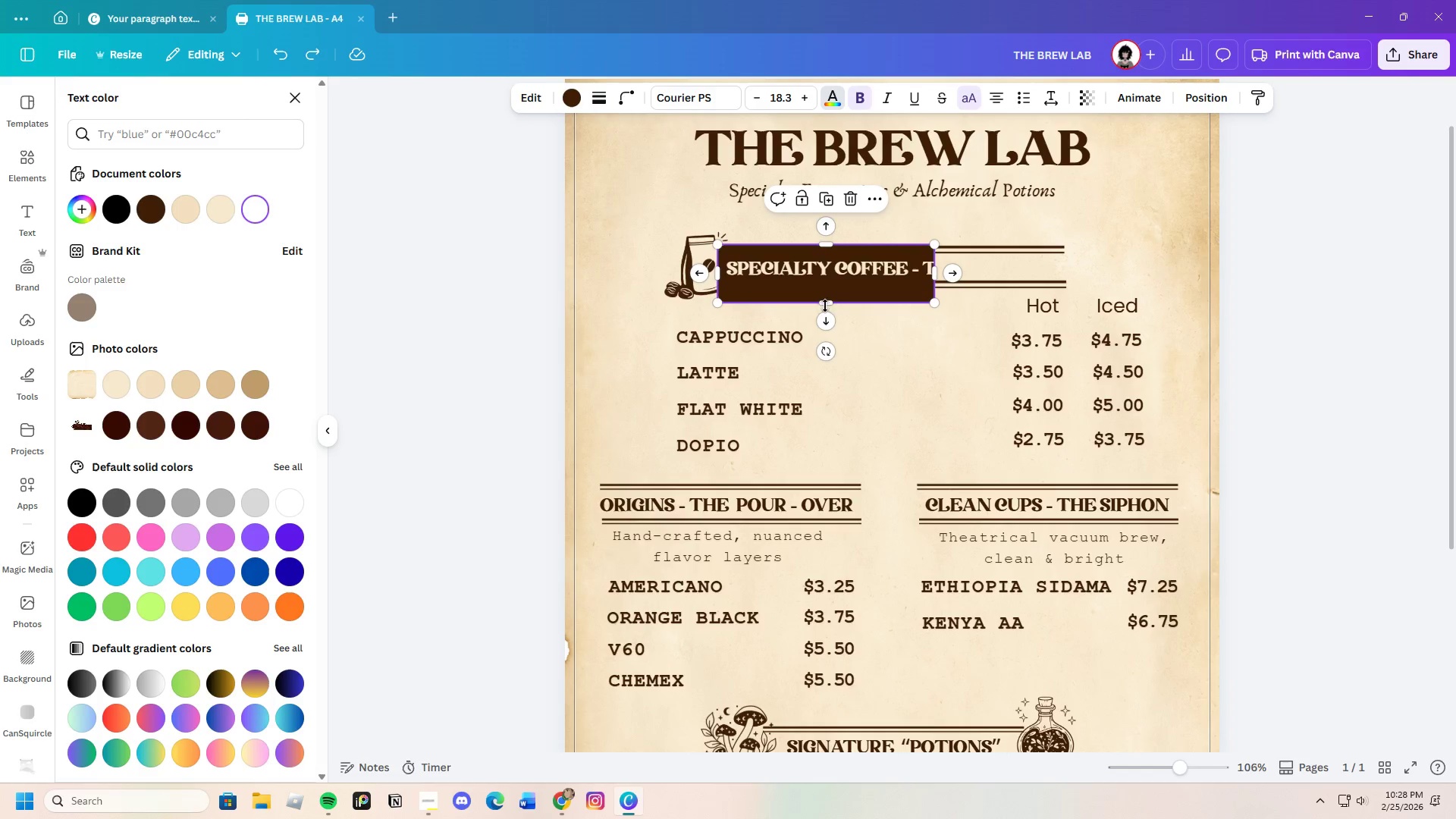 
left_click_drag(start_coordinate=[830, 306], to_coordinate=[830, 301])
 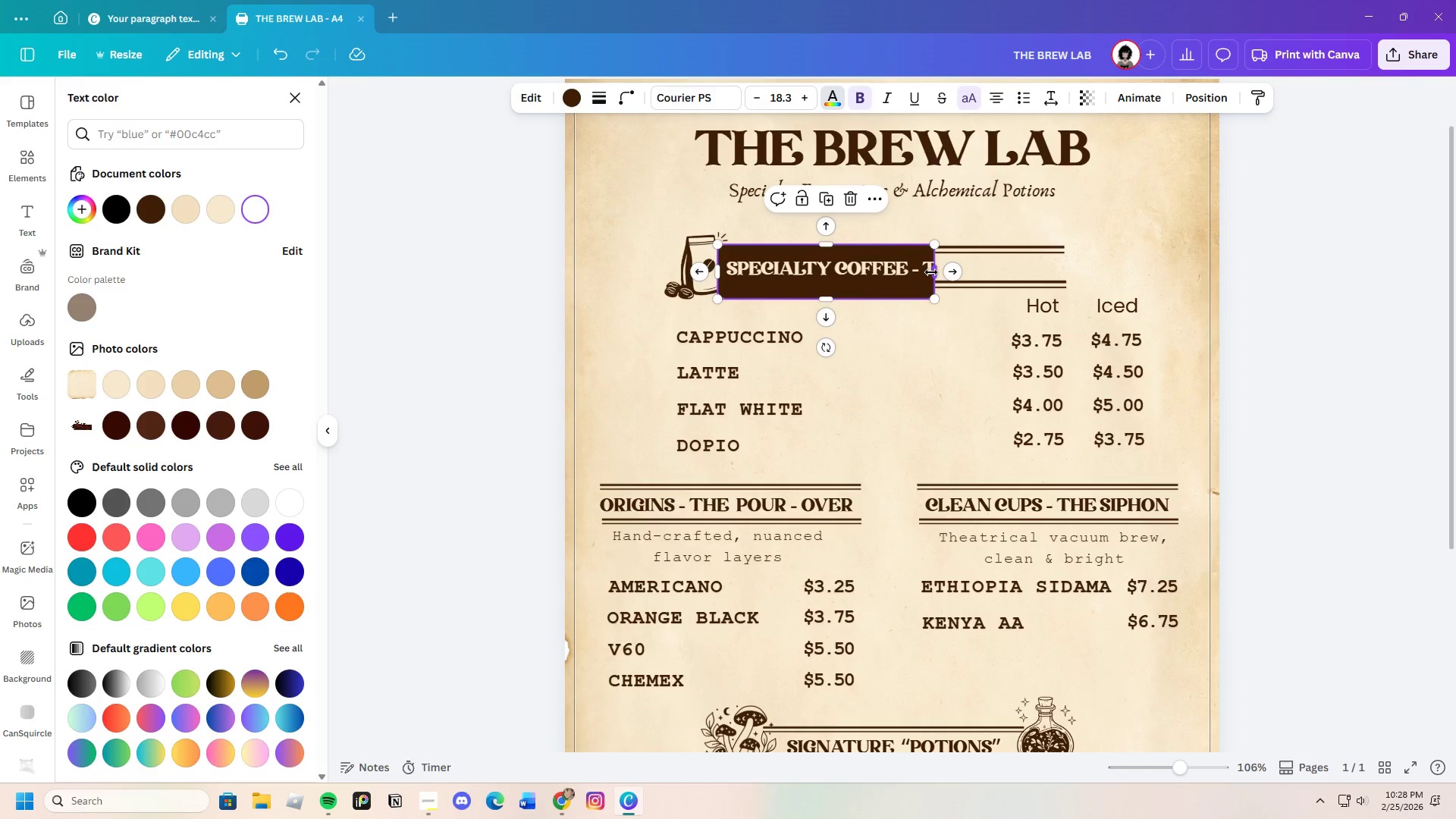 
left_click_drag(start_coordinate=[933, 272], to_coordinate=[1070, 258])
 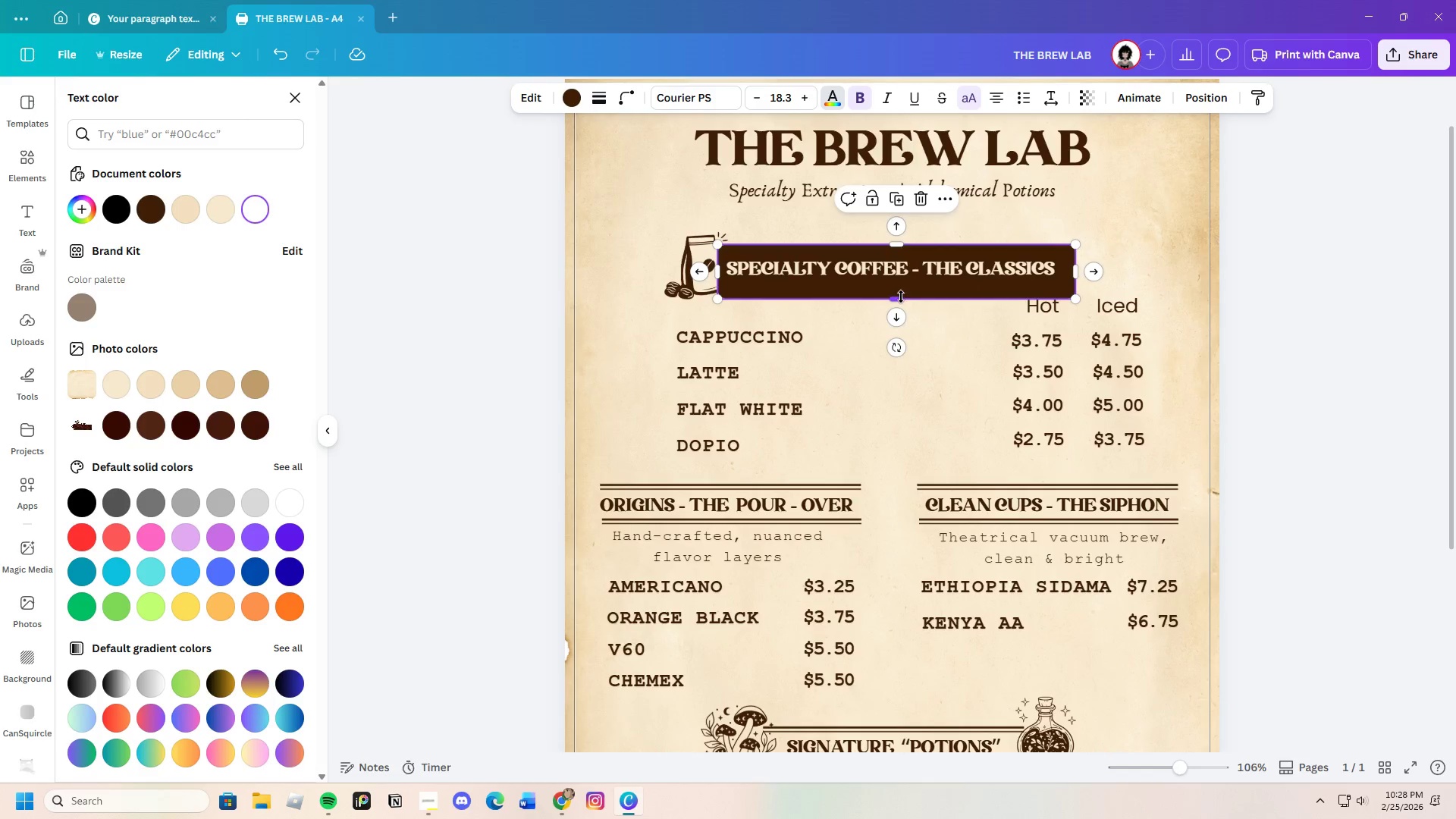 
left_click_drag(start_coordinate=[899, 299], to_coordinate=[903, 281])
 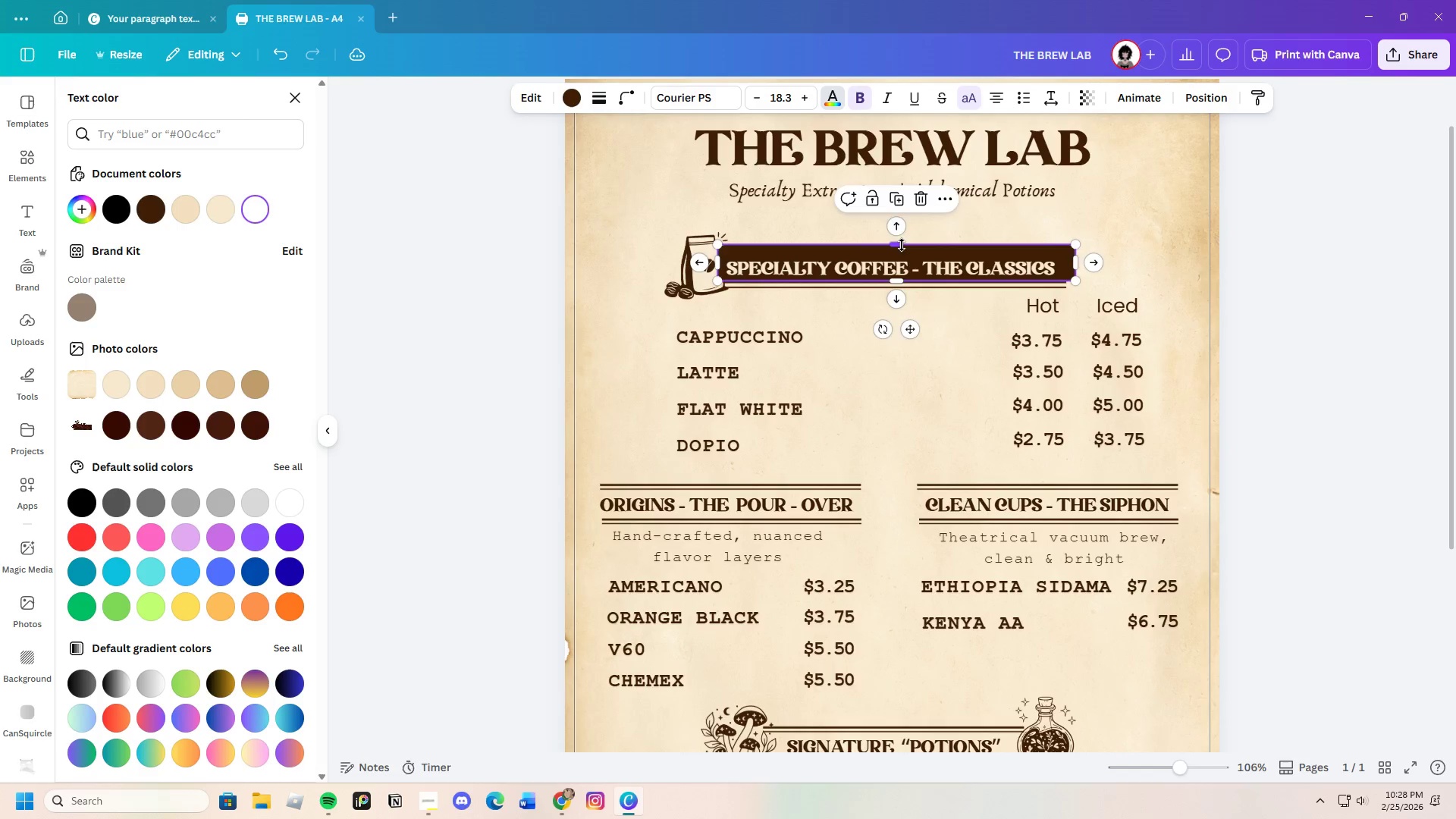 
left_click_drag(start_coordinate=[902, 245], to_coordinate=[905, 254])
 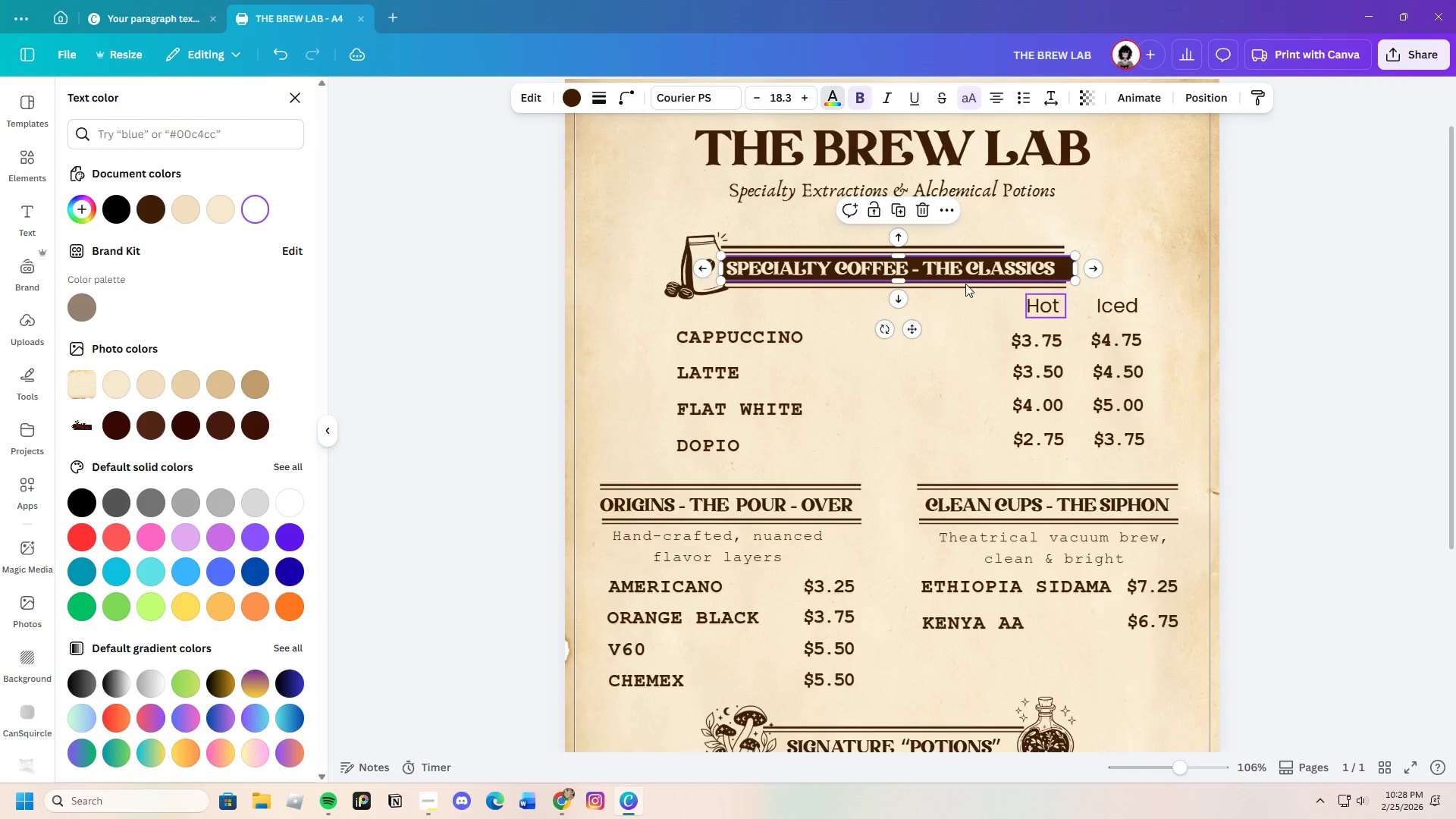 
left_click_drag(start_coordinate=[721, 269], to_coordinate=[707, 269])
 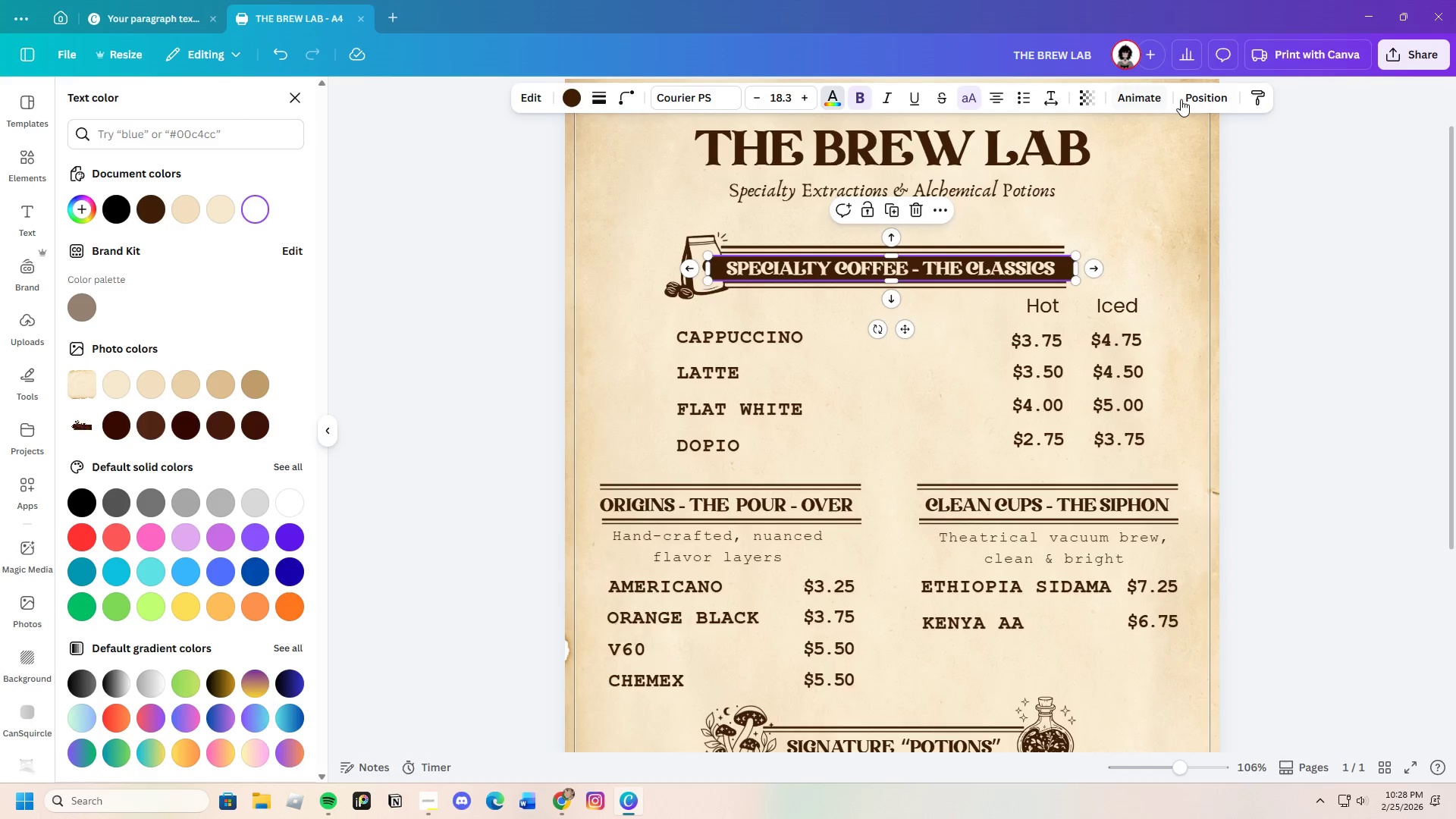 
left_click([1191, 99])
 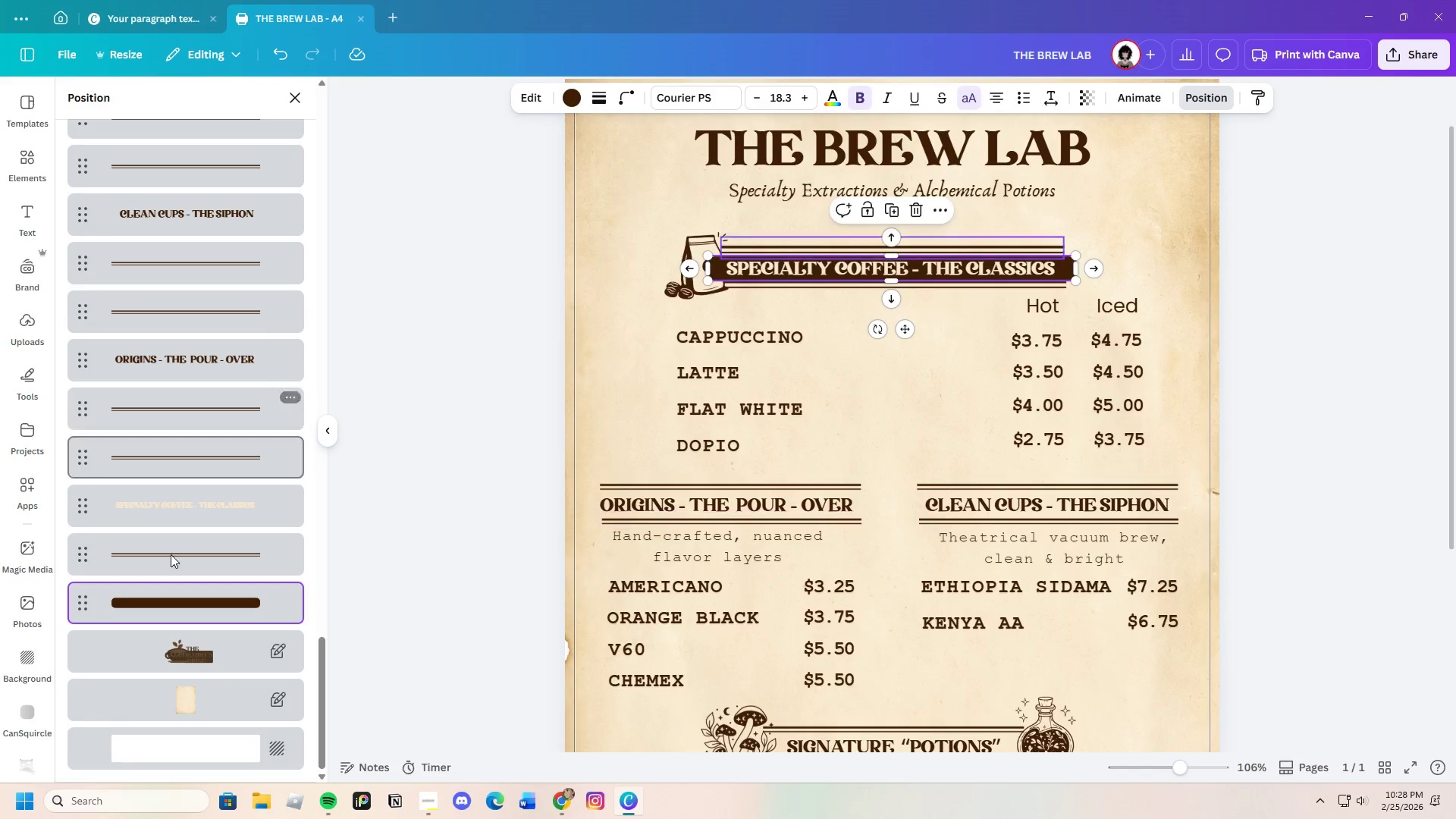 
scroll: coordinate [259, 617], scroll_direction: down, amount: 6.0
 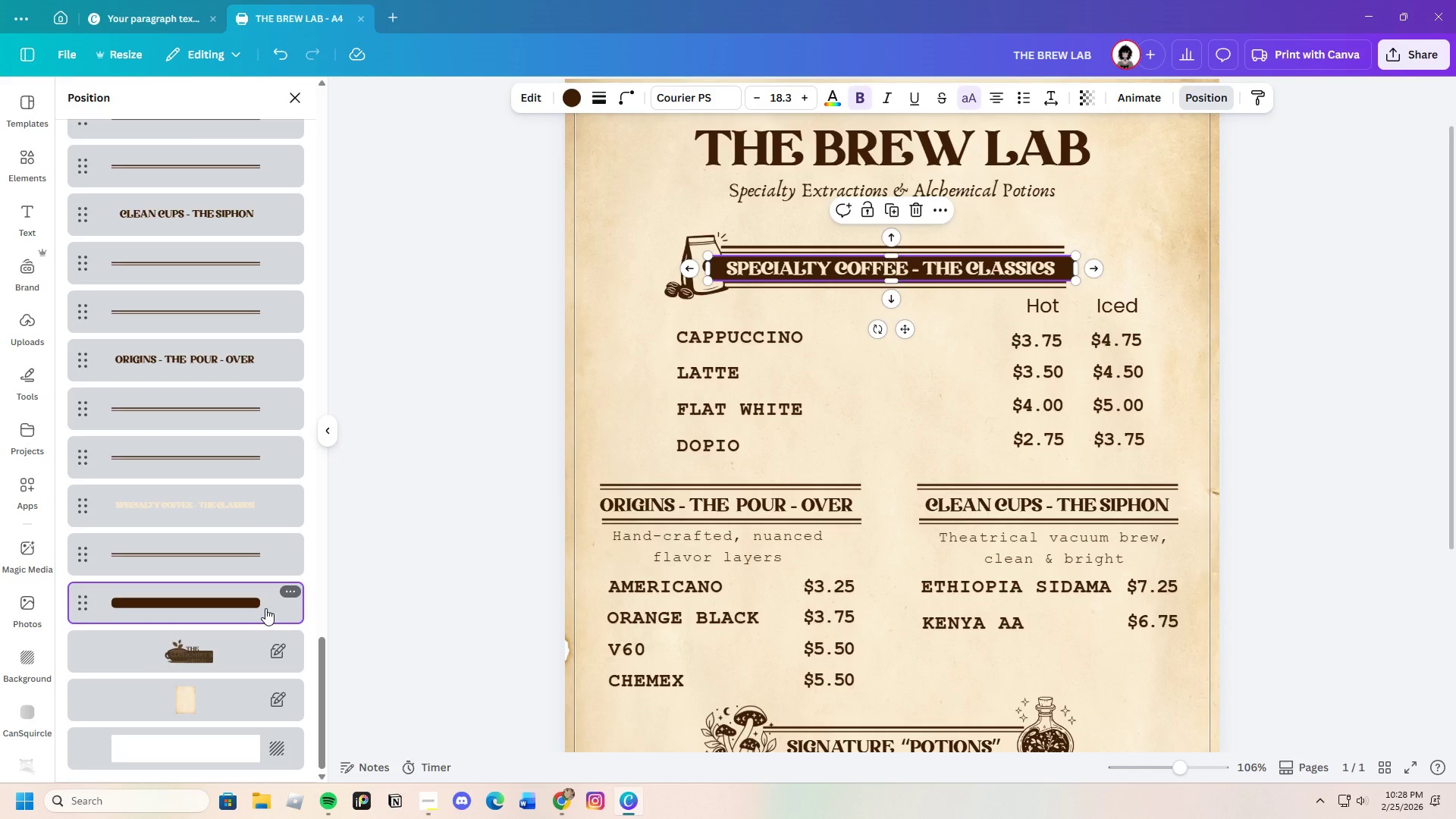 
left_click_drag(start_coordinate=[265, 608], to_coordinate=[265, 600])
 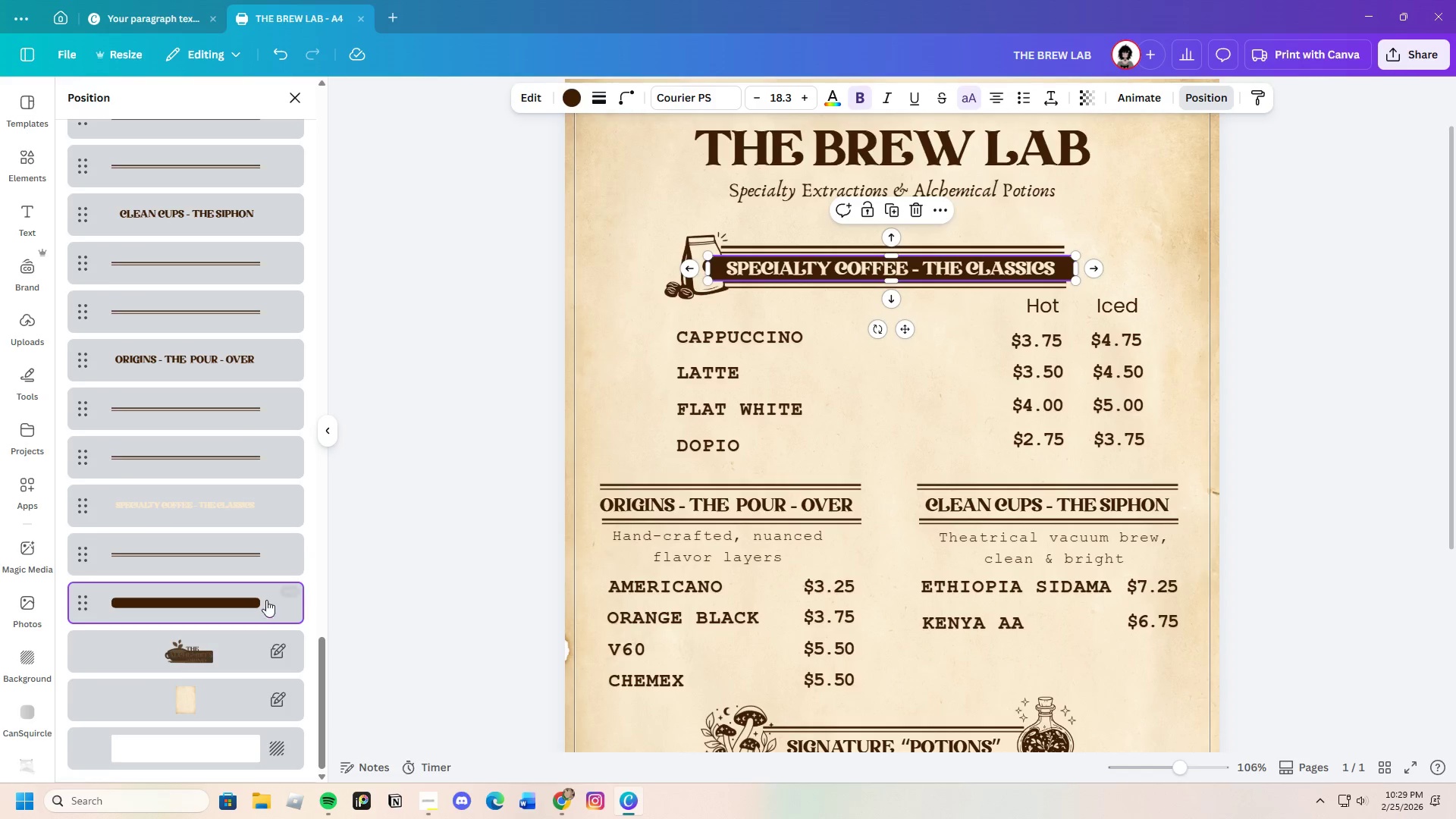 
scroll: coordinate [268, 600], scroll_direction: up, amount: 9.0
 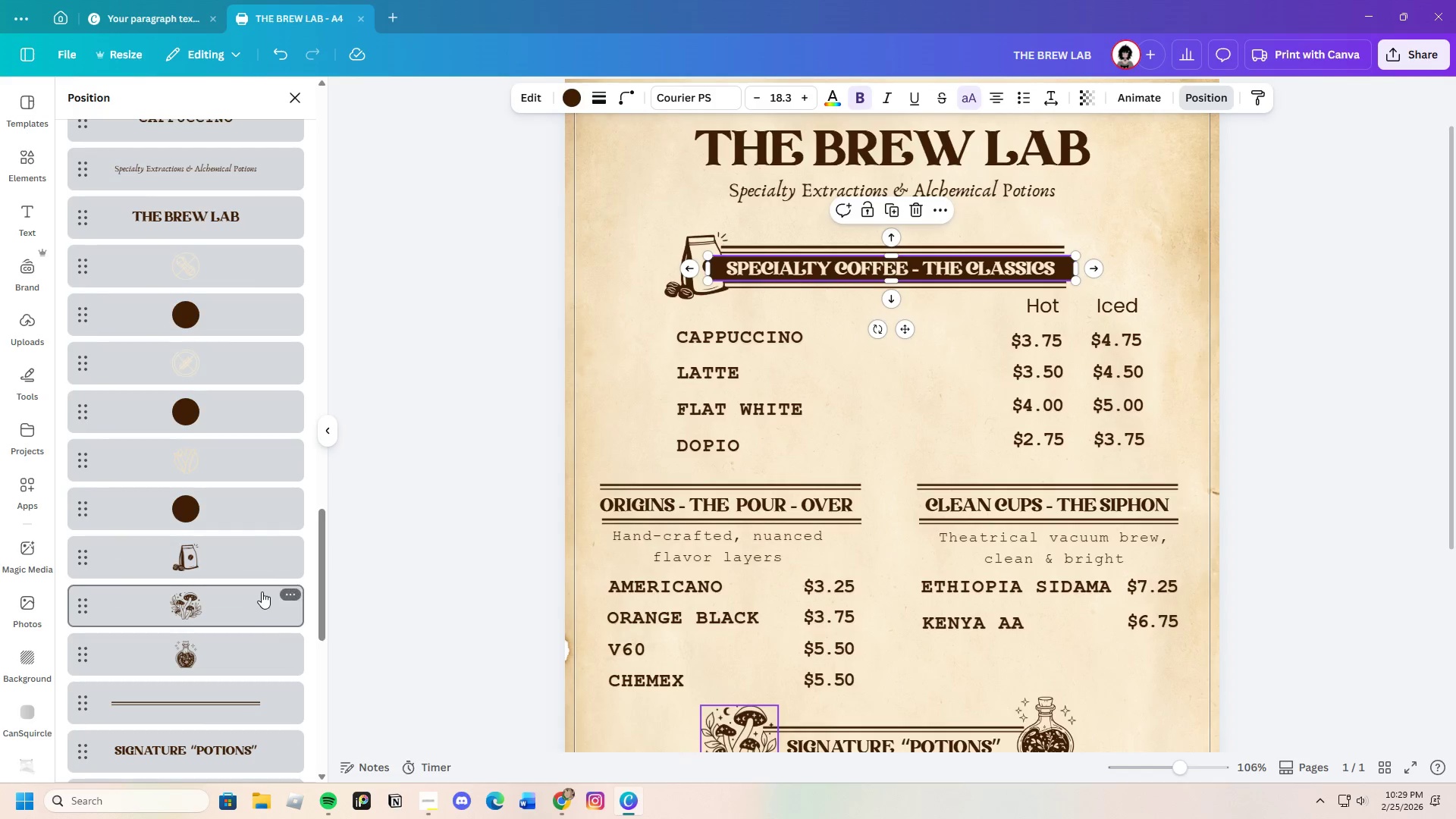 
scroll: coordinate [243, 563], scroll_direction: down, amount: 3.0
 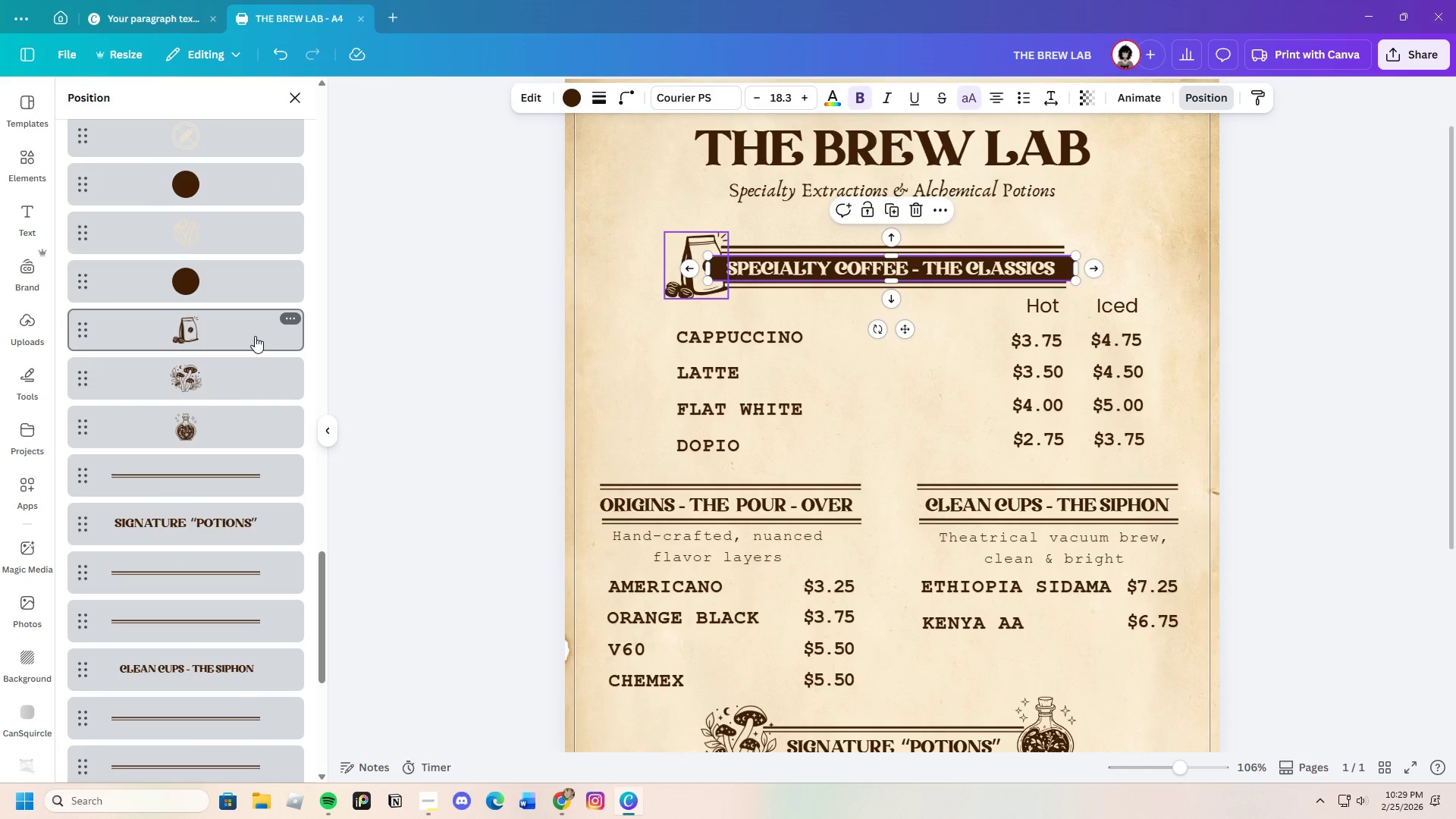 
left_click_drag(start_coordinate=[254, 335], to_coordinate=[266, 686])
 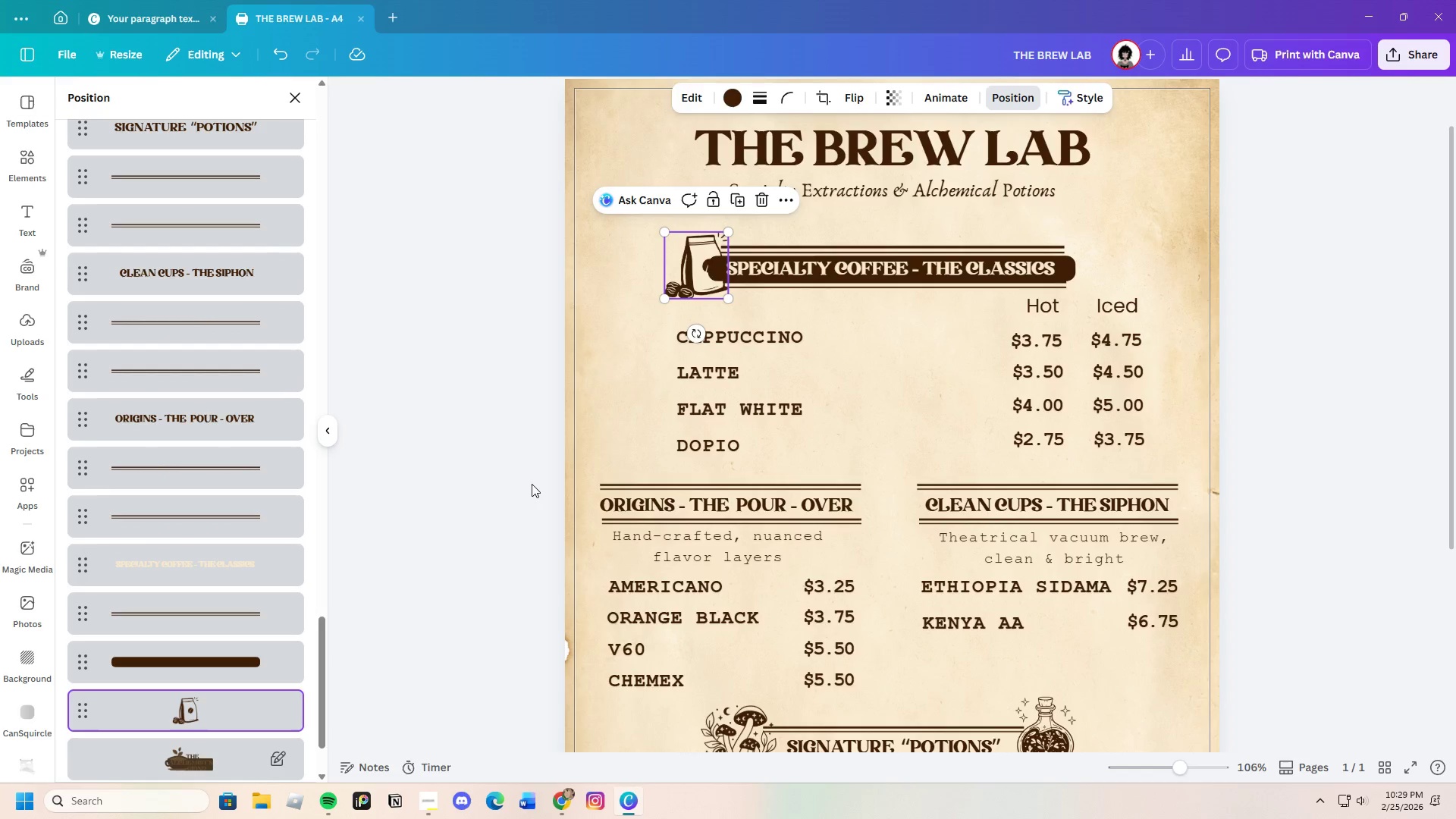 
scroll: coordinate [235, 669], scroll_direction: down, amount: 2.0
 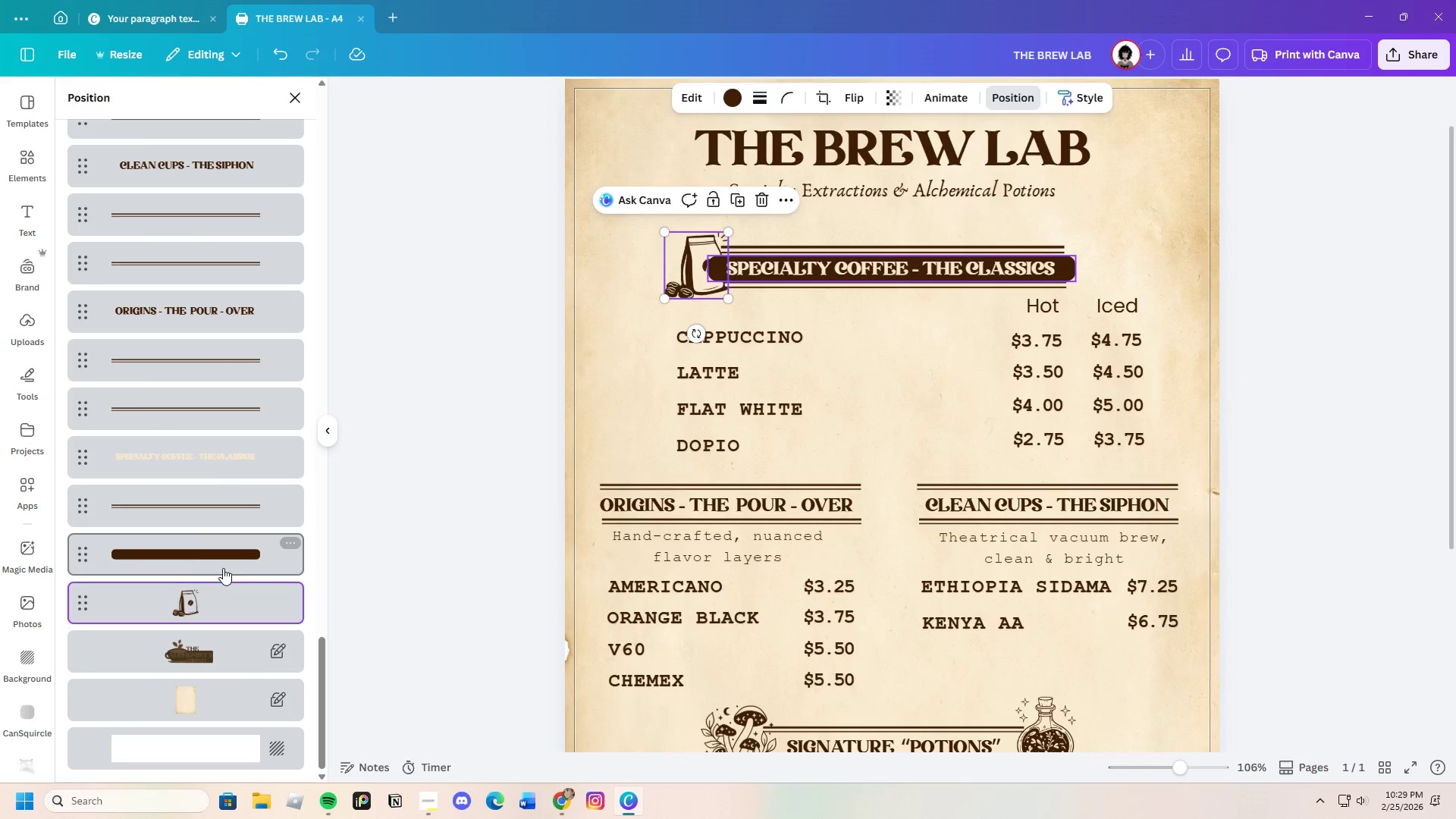 
left_click([210, 559])
 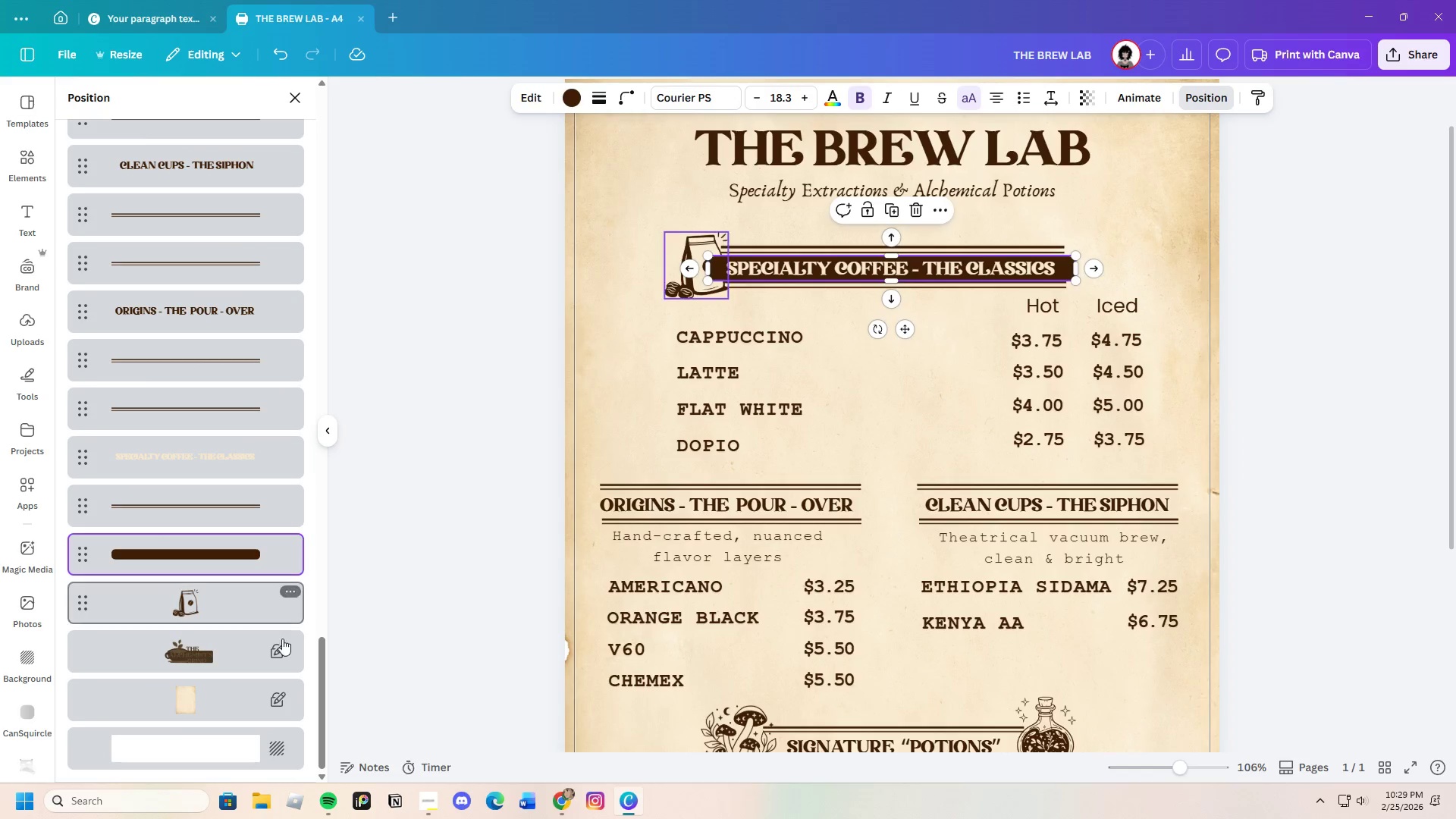 
scroll: coordinate [270, 633], scroll_direction: down, amount: 3.0
 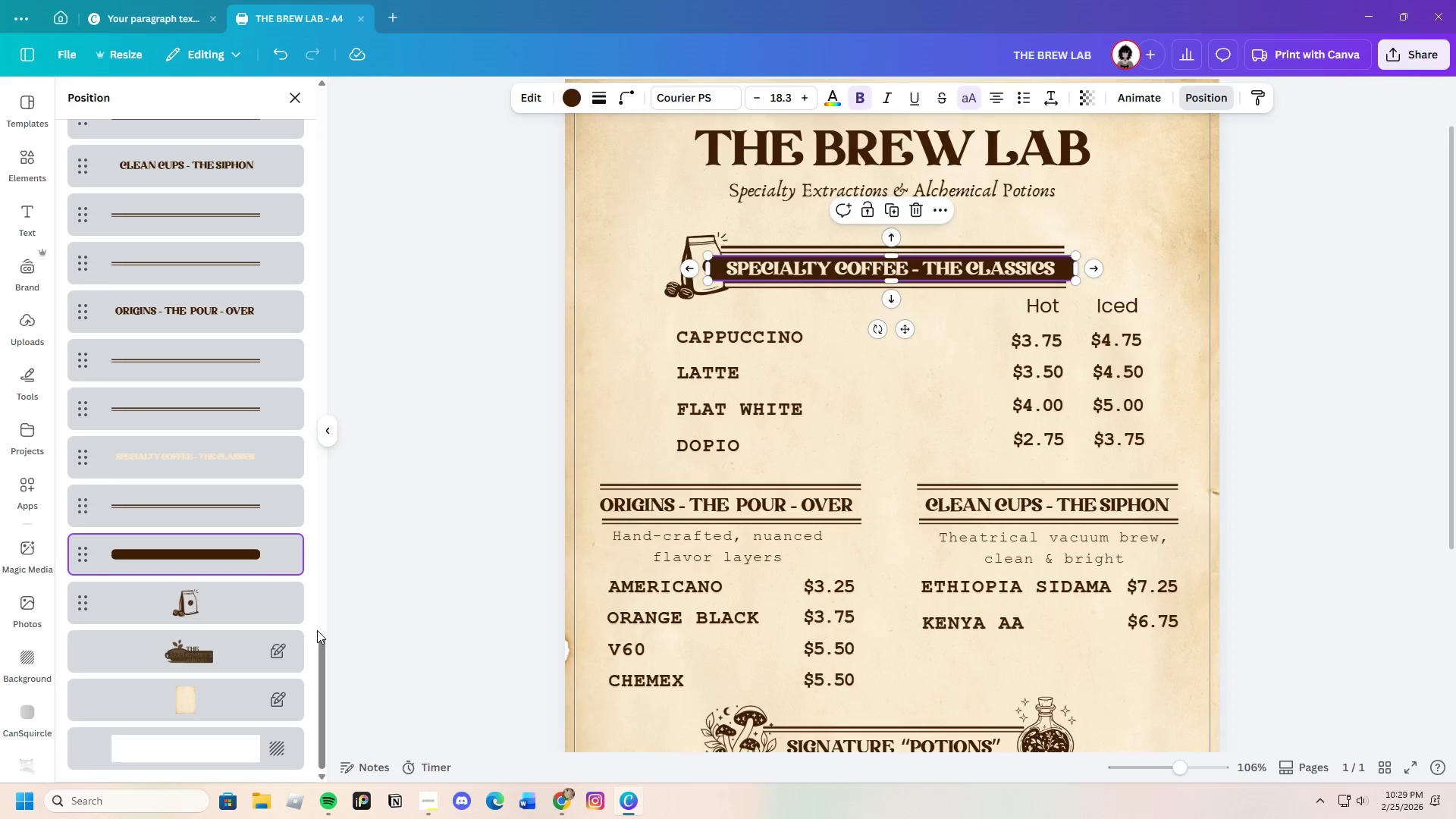 
left_click_drag(start_coordinate=[249, 617], to_coordinate=[239, 548])
 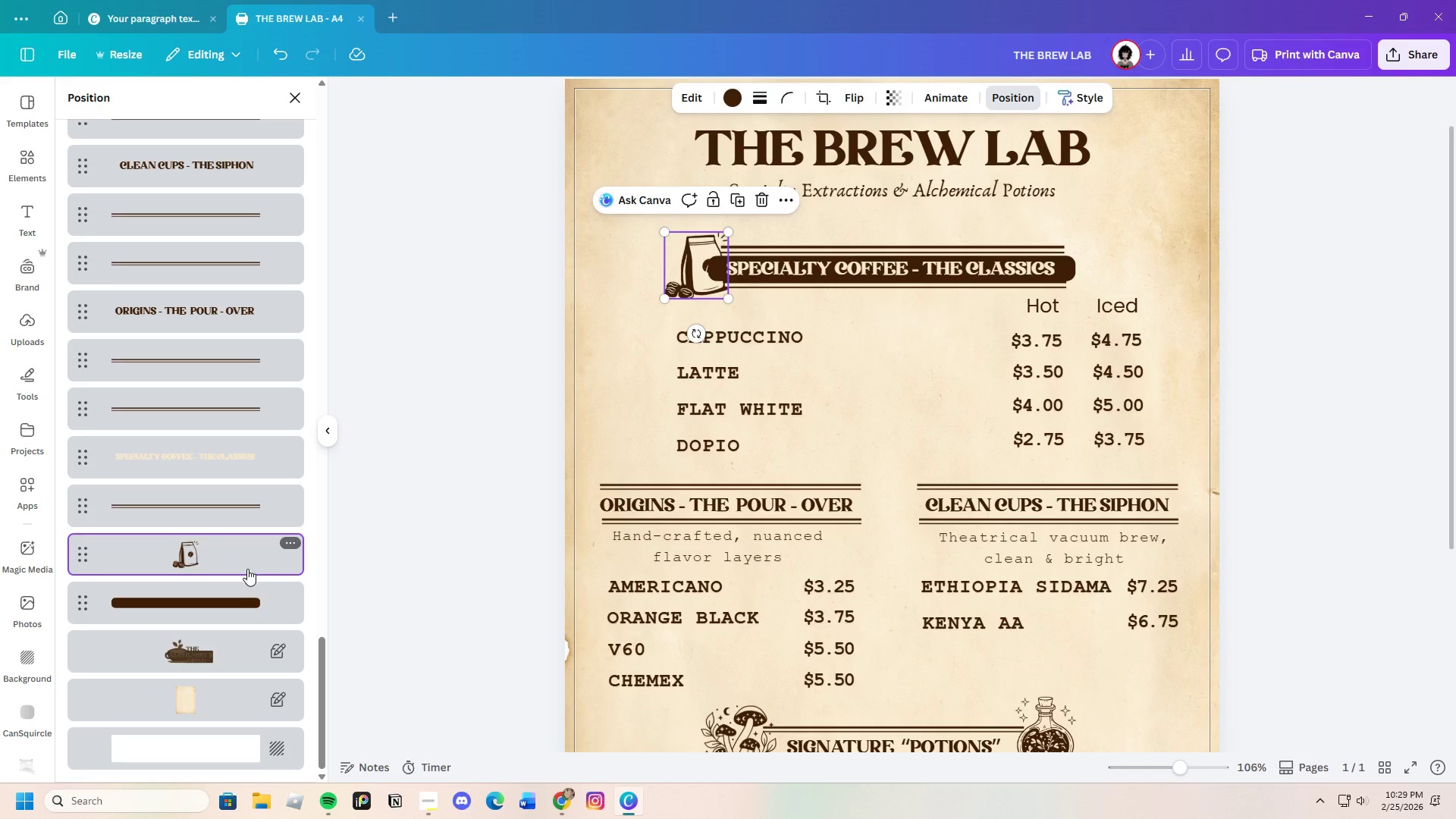 
left_click_drag(start_coordinate=[247, 550], to_coordinate=[246, 604])
 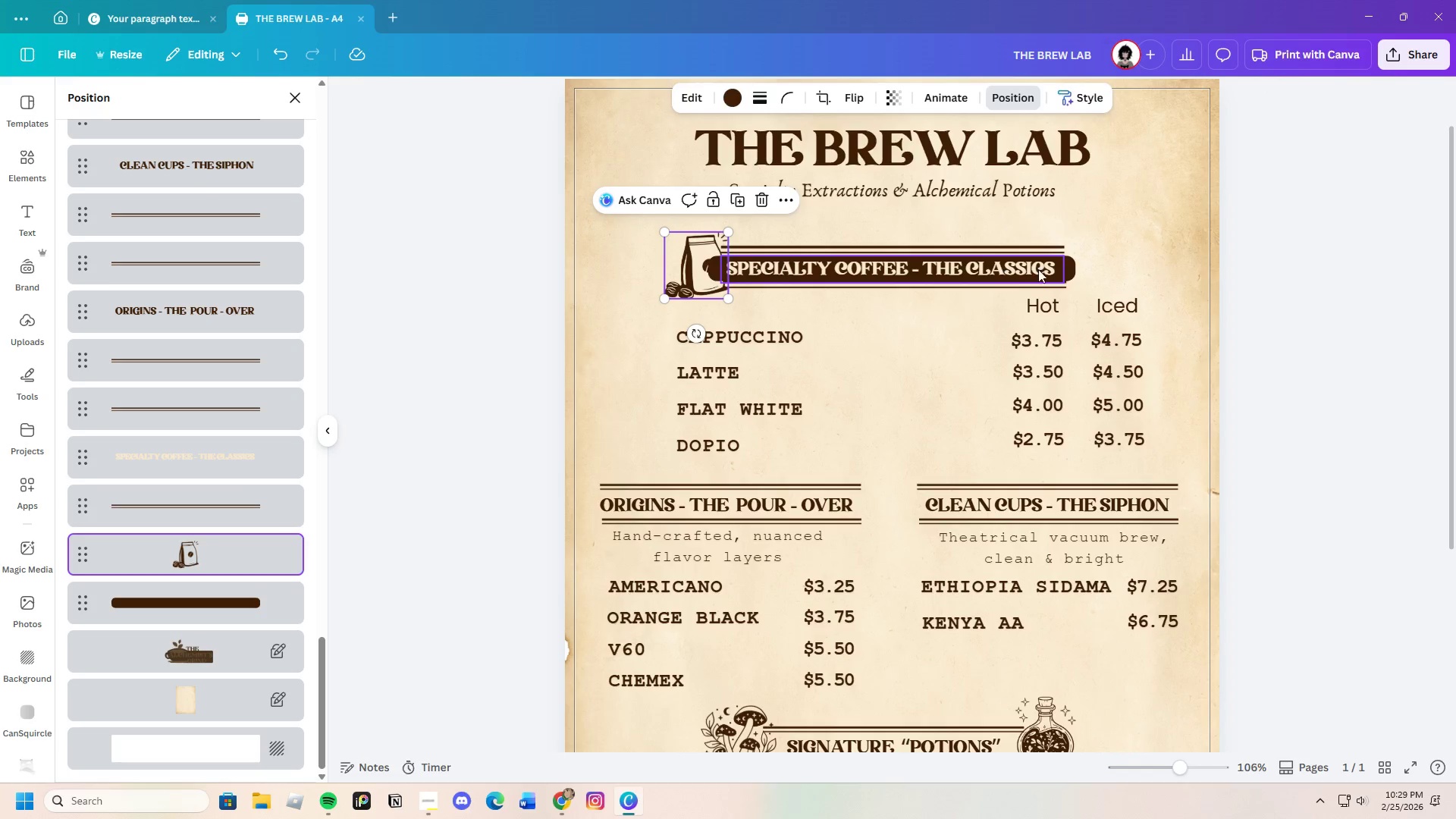 
left_click([1068, 269])
 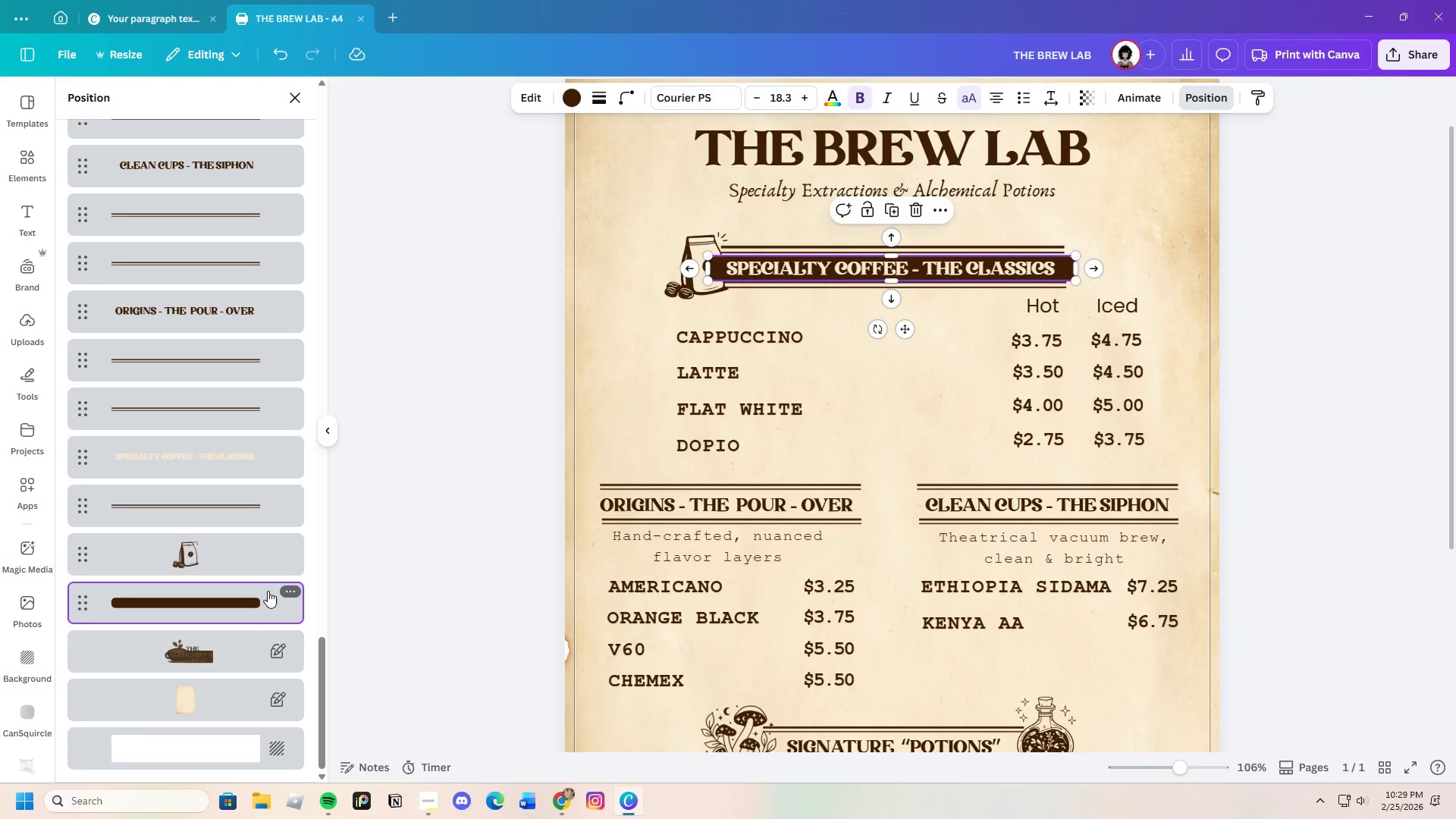 
left_click_drag(start_coordinate=[241, 607], to_coordinate=[239, 549])
 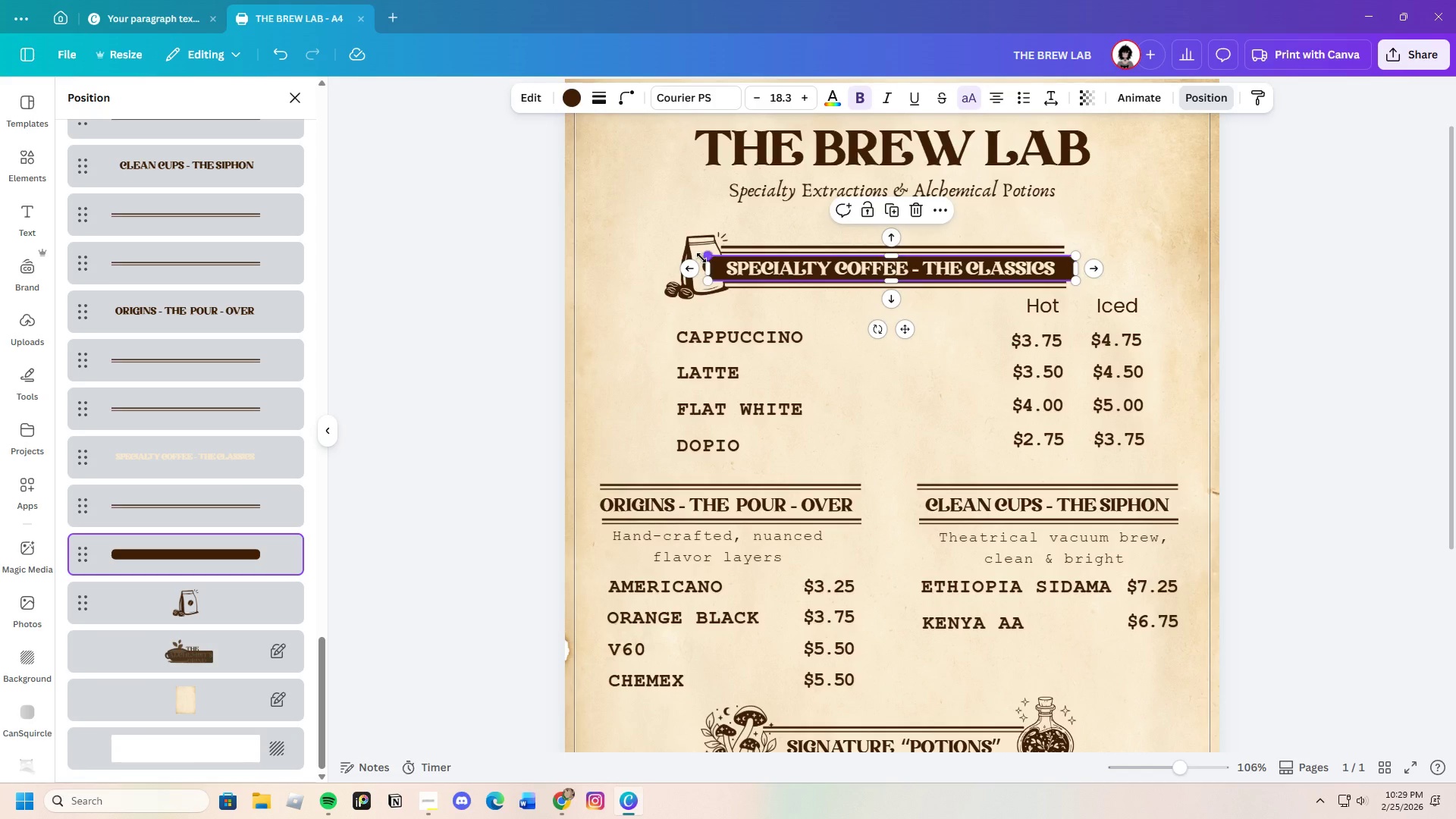 
left_click_drag(start_coordinate=[708, 266], to_coordinate=[721, 274])
 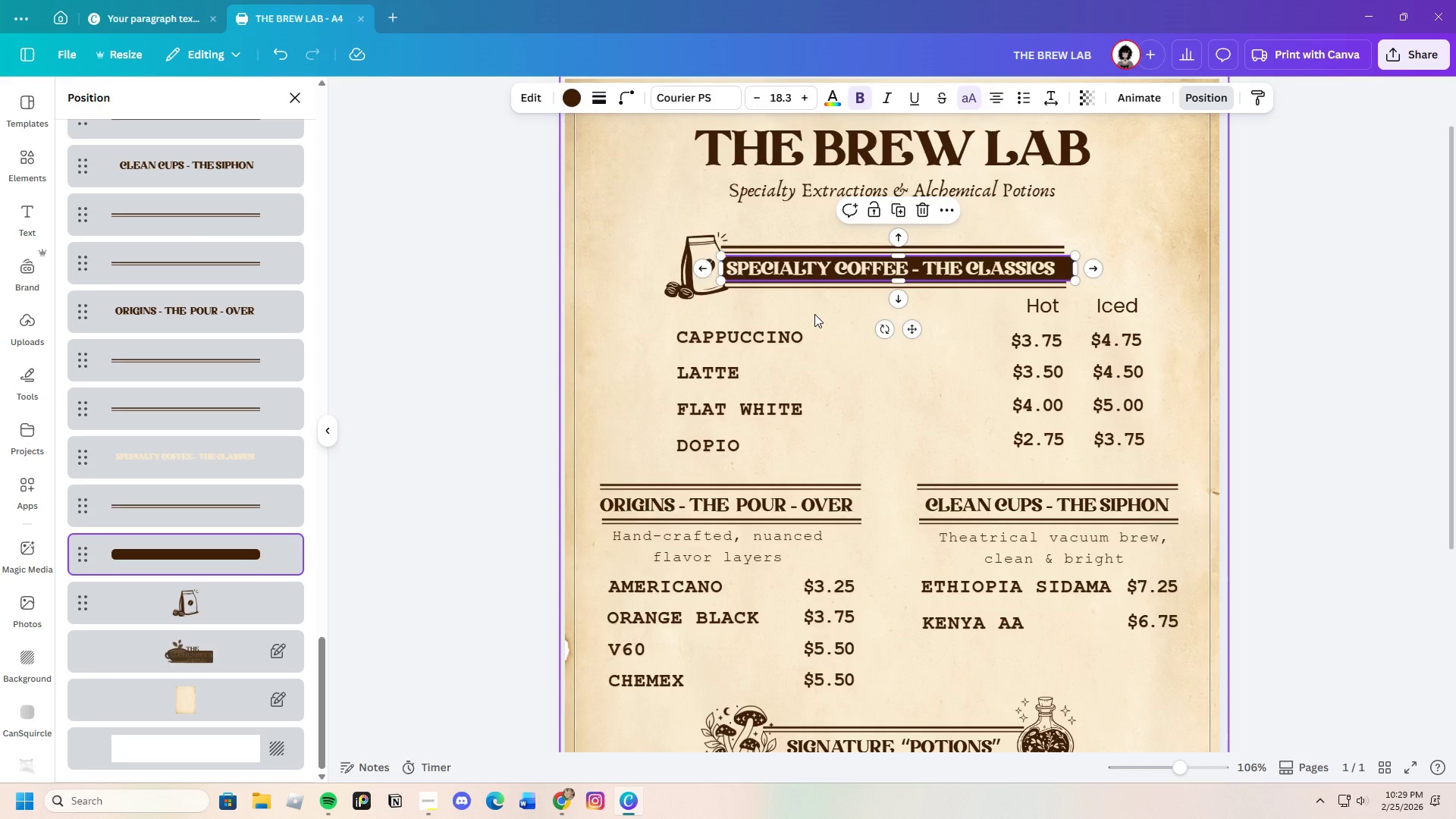 
left_click([814, 314])
 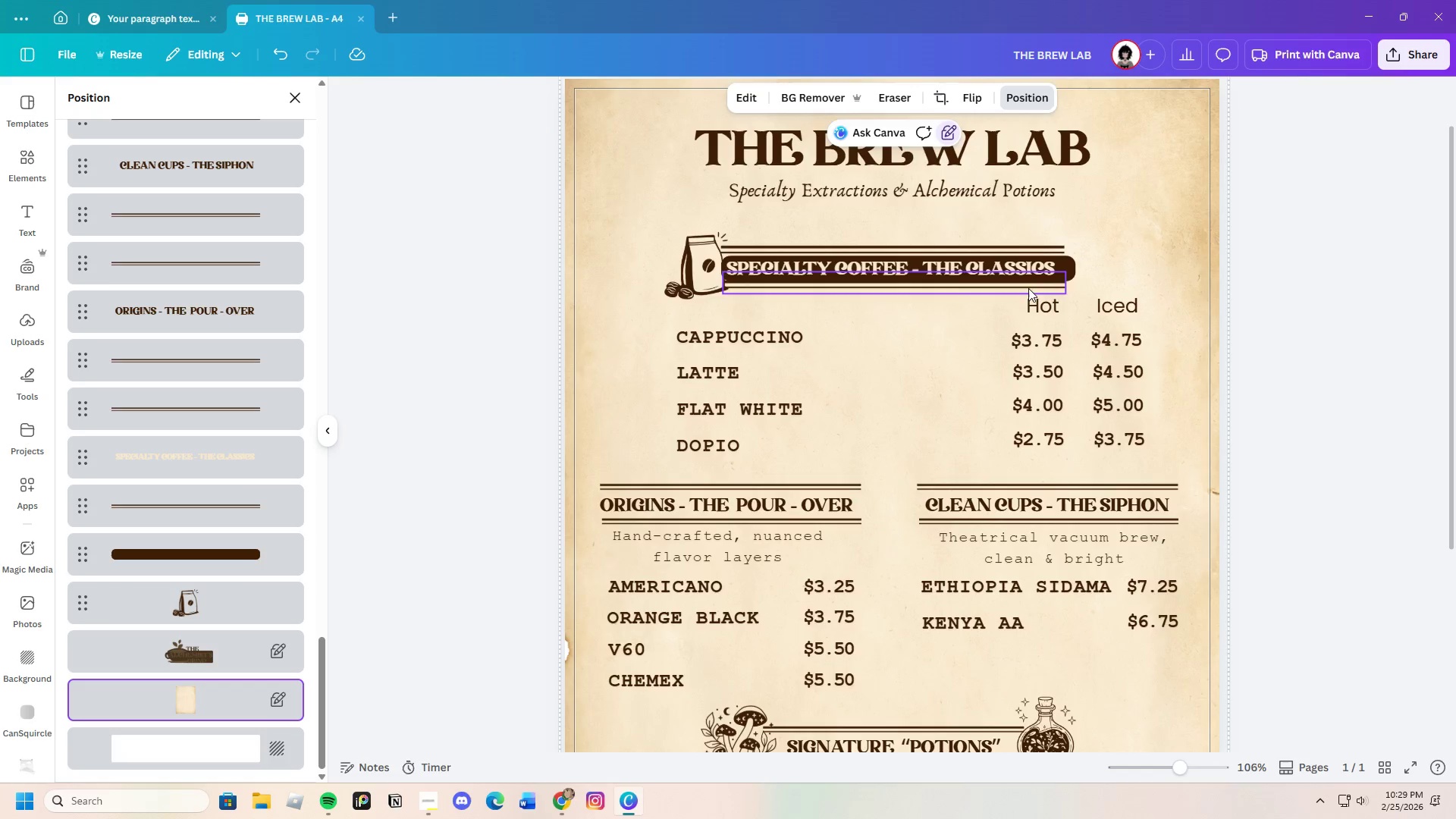 
left_click([1072, 269])
 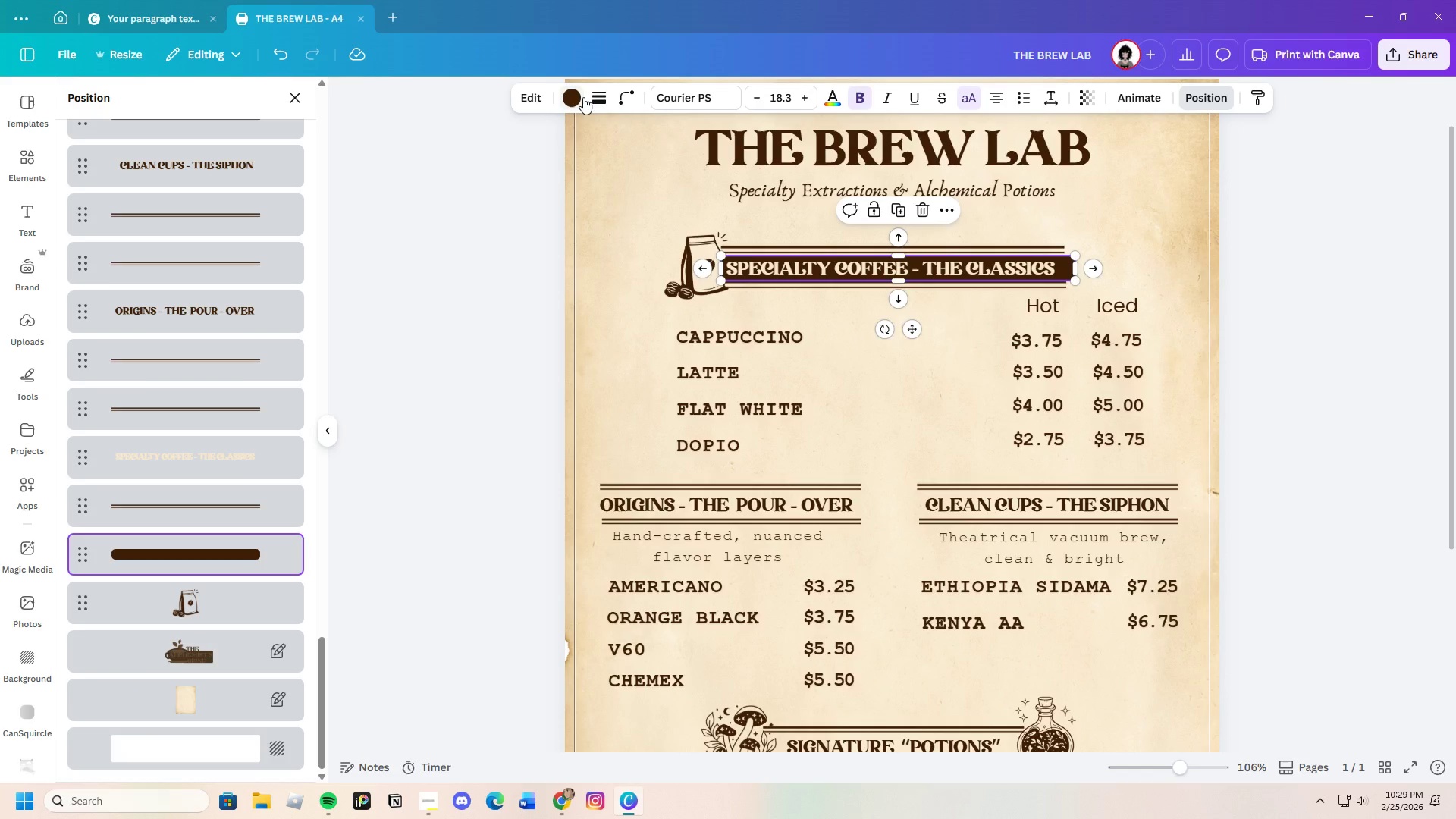 
left_click([629, 92])
 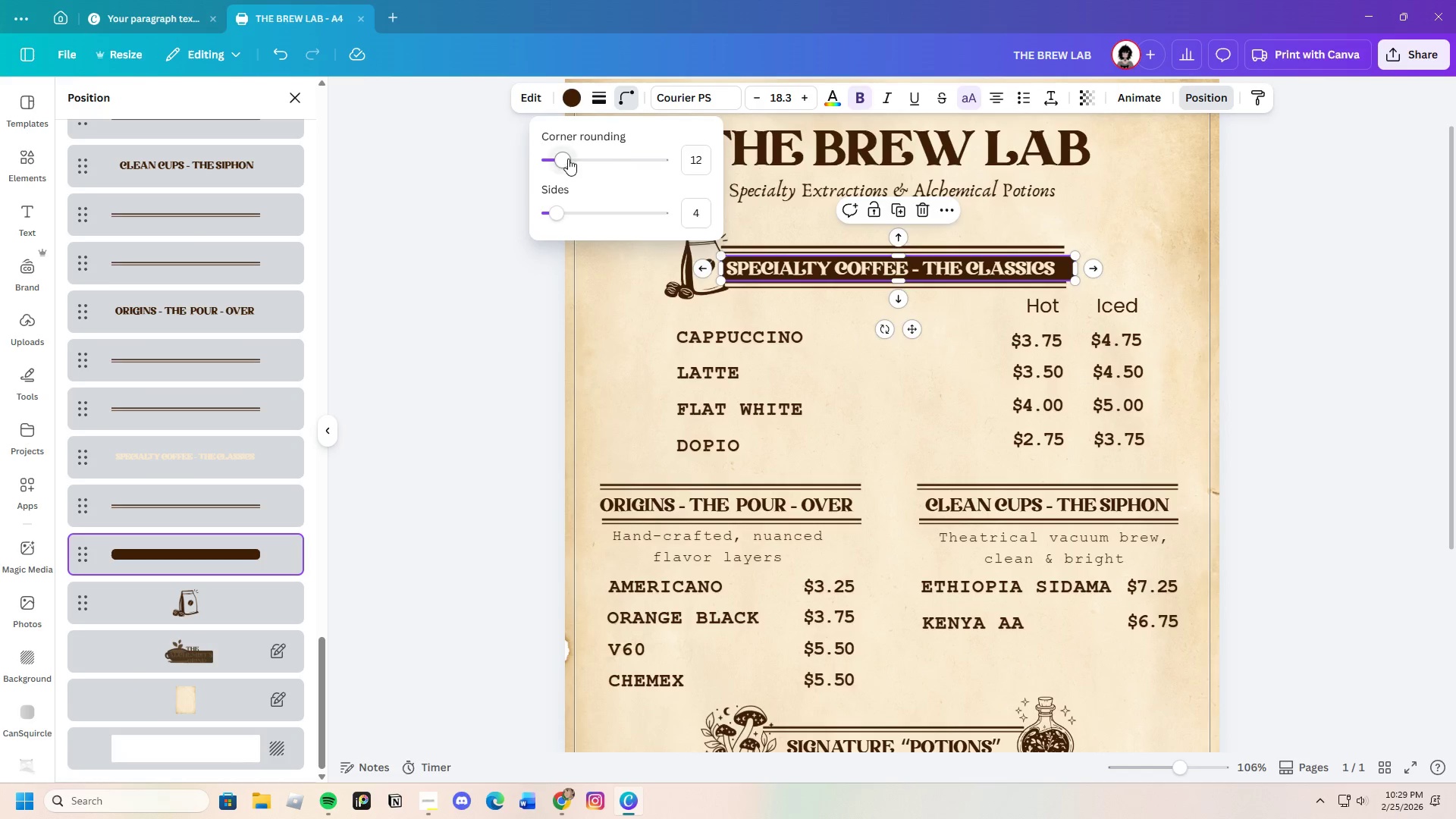 
left_click_drag(start_coordinate=[565, 157], to_coordinate=[551, 159])
 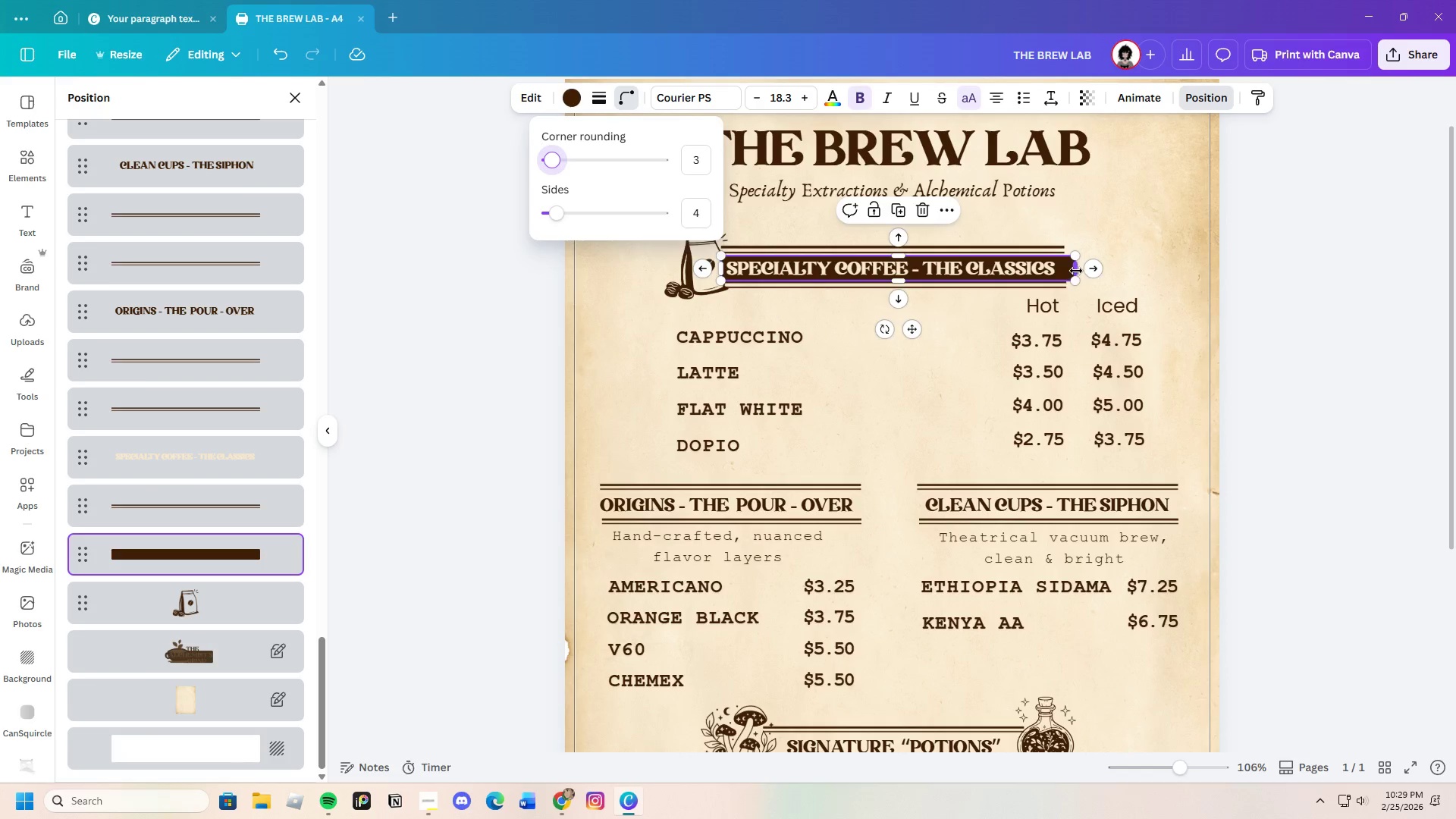 
left_click_drag(start_coordinate=[1075, 269], to_coordinate=[1066, 269])
 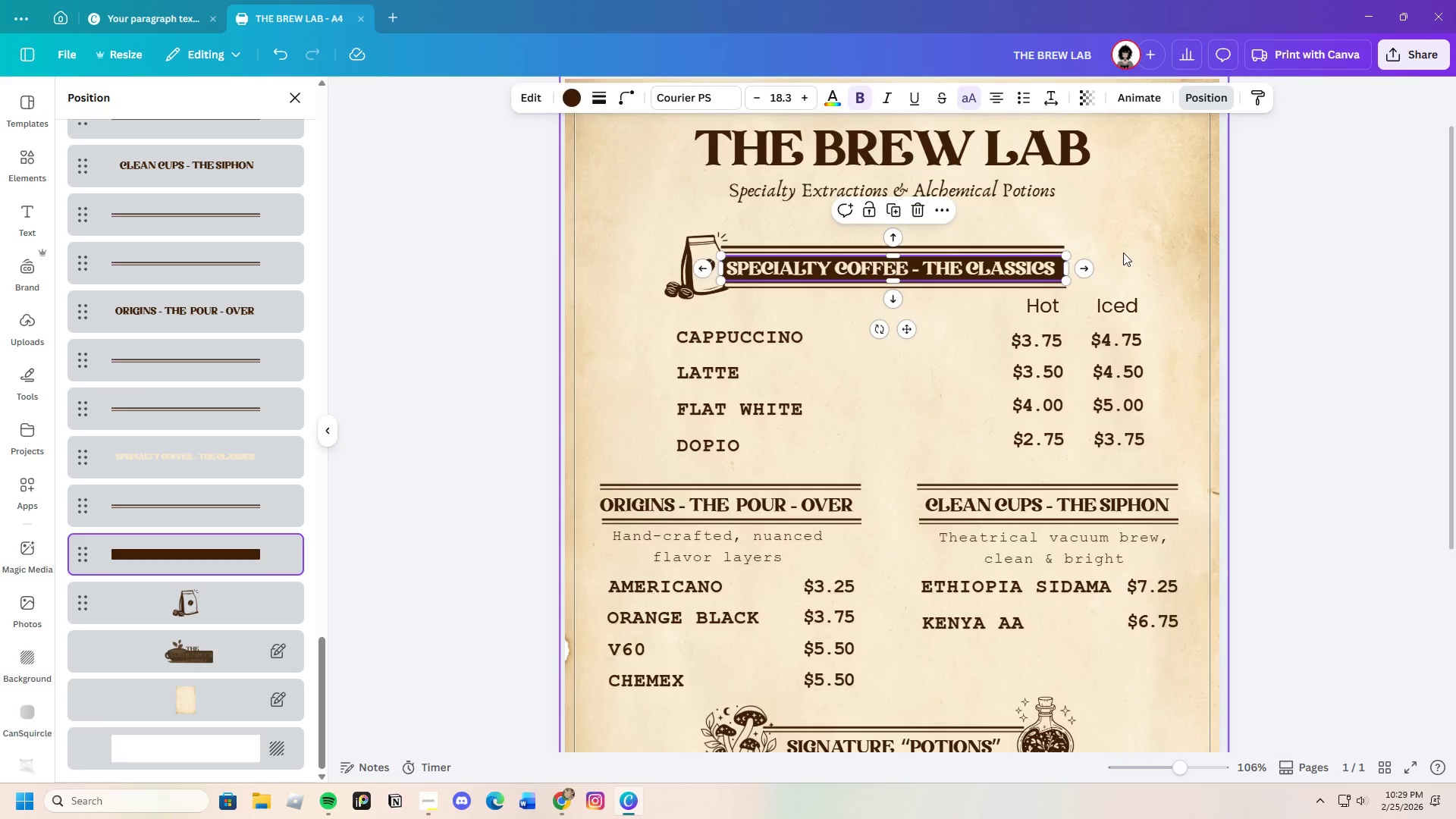 
left_click([1123, 253])
 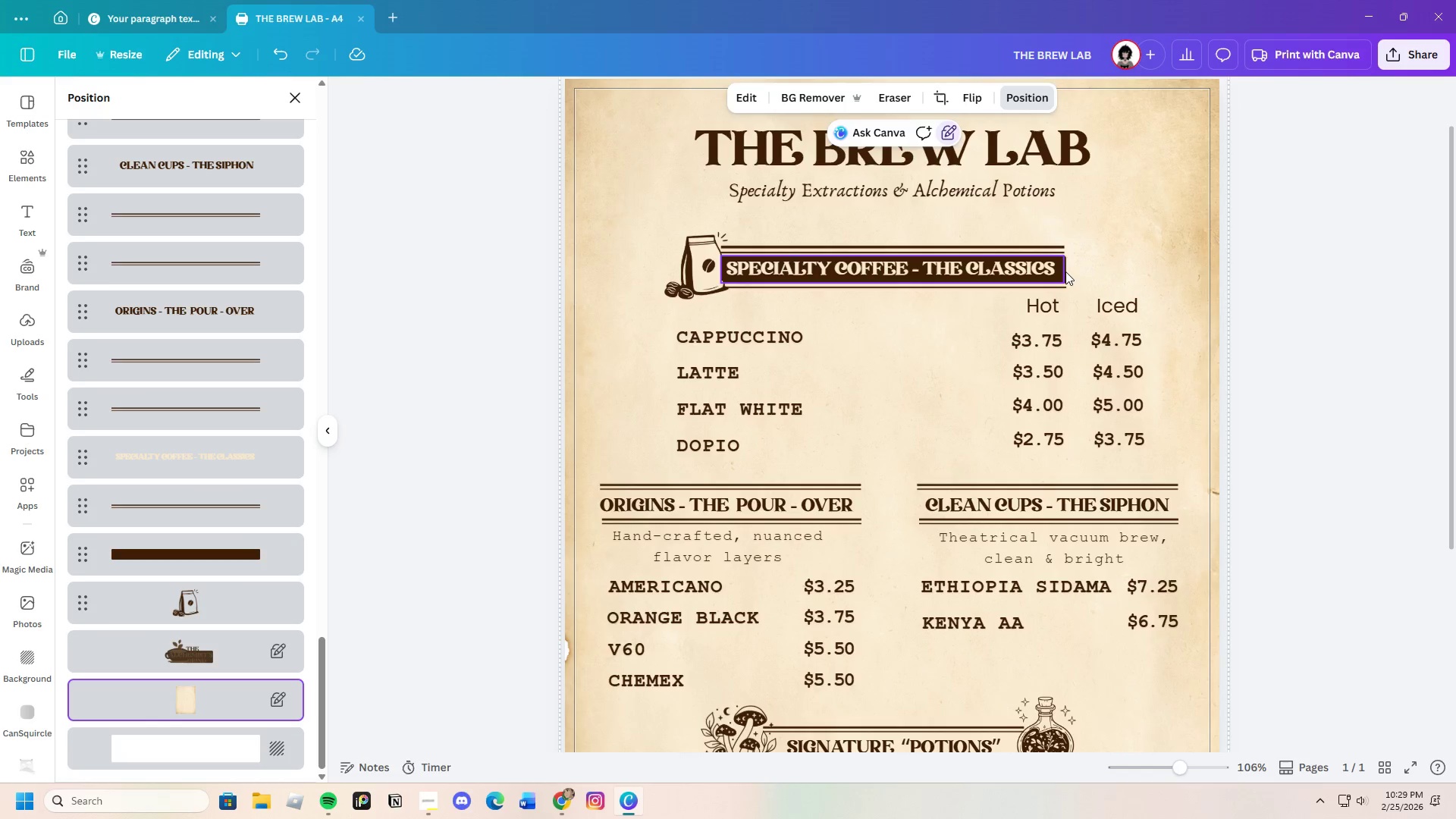 
left_click([1066, 268])
 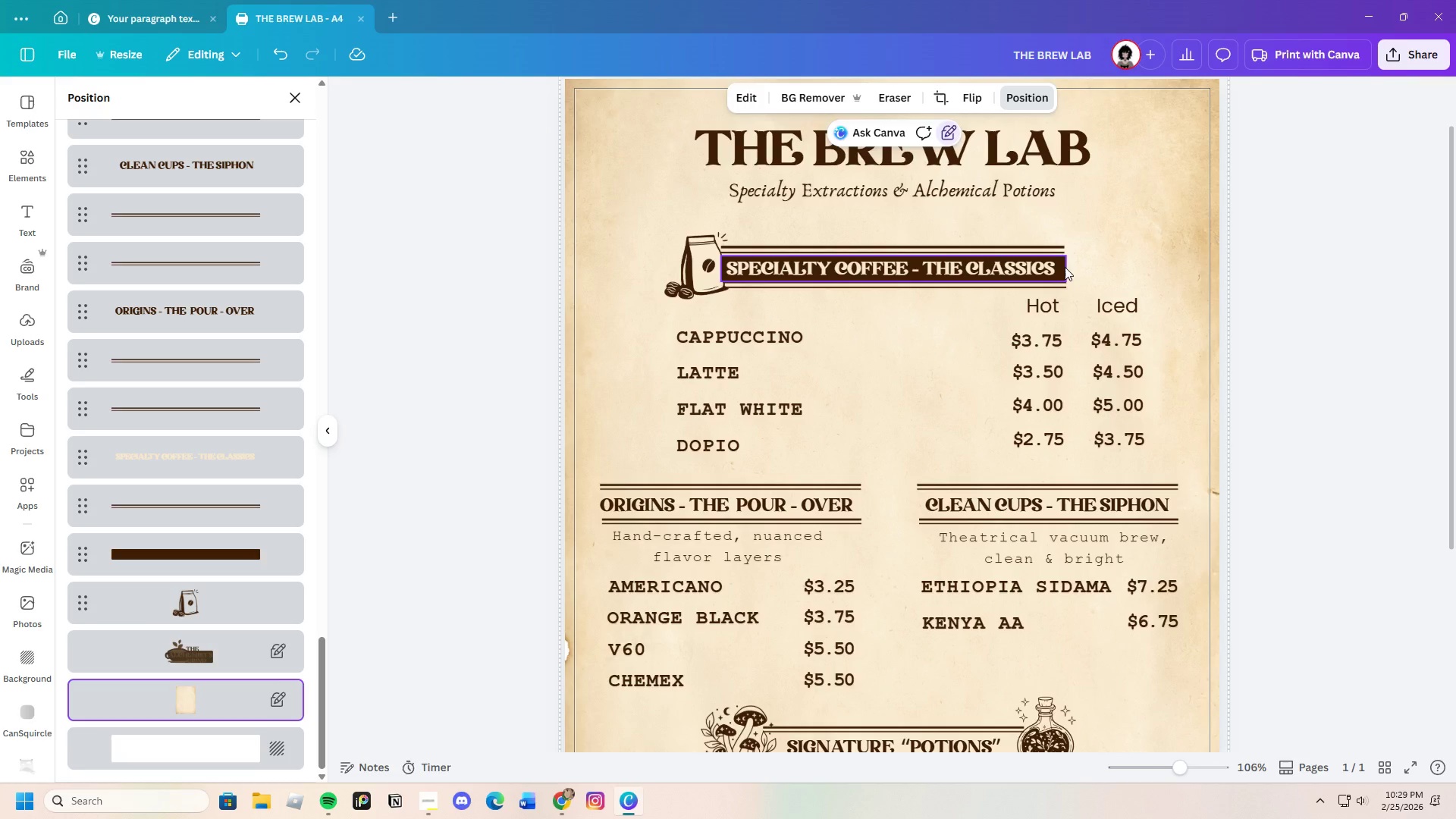 
left_click([1065, 267])
 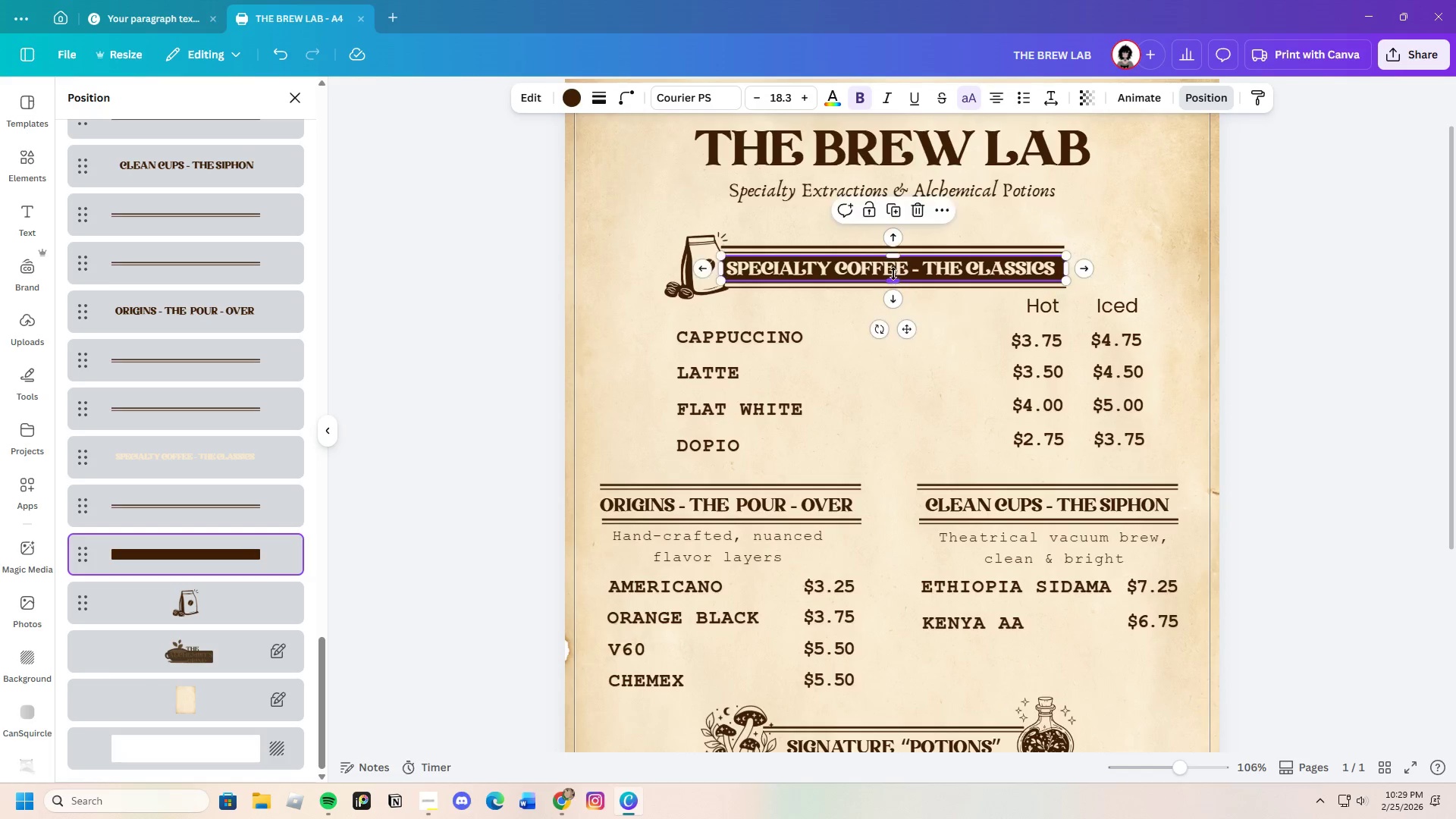 
mouse_move([912, 264])
 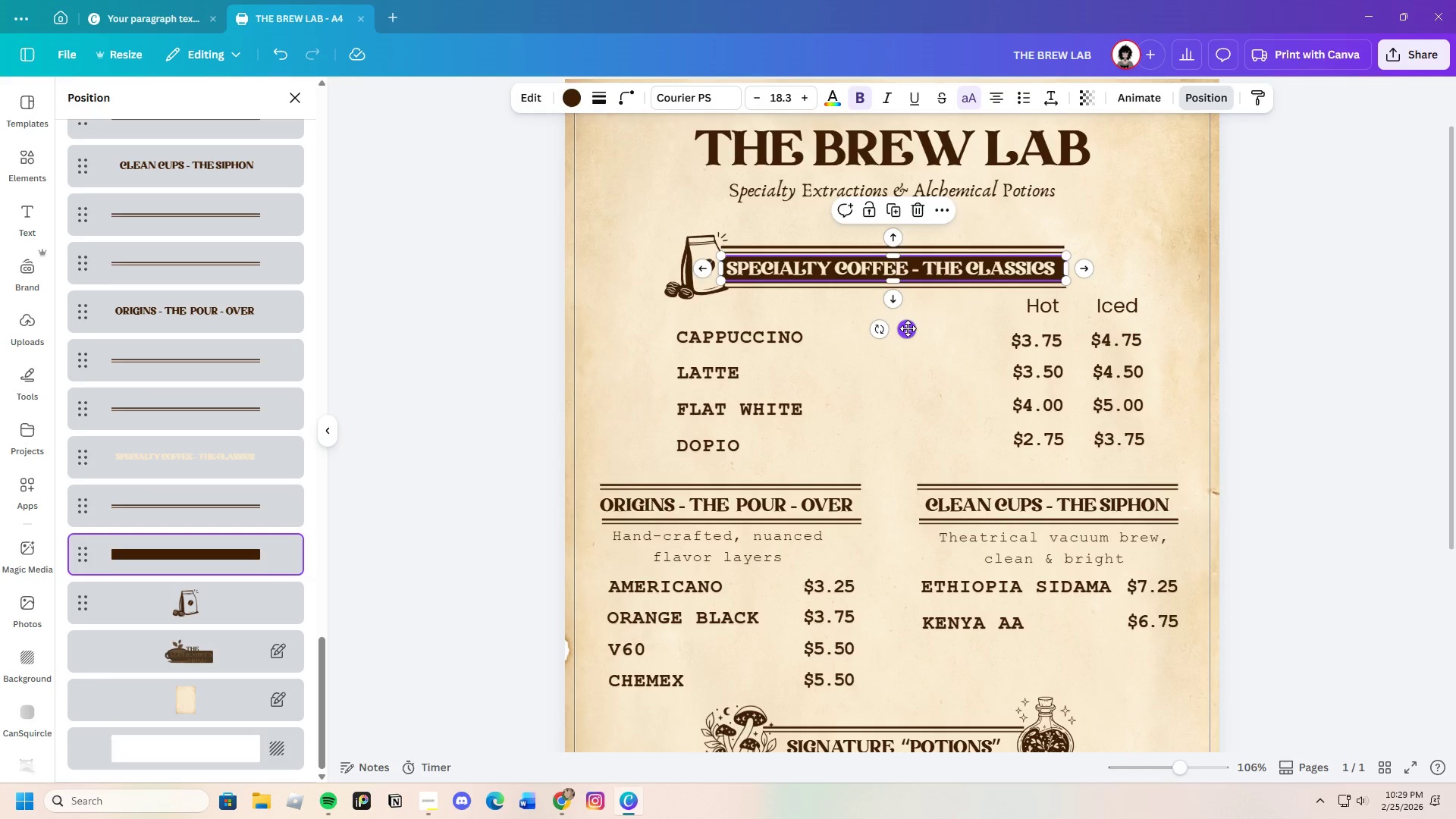 
left_click_drag(start_coordinate=[908, 328], to_coordinate=[915, 326])
 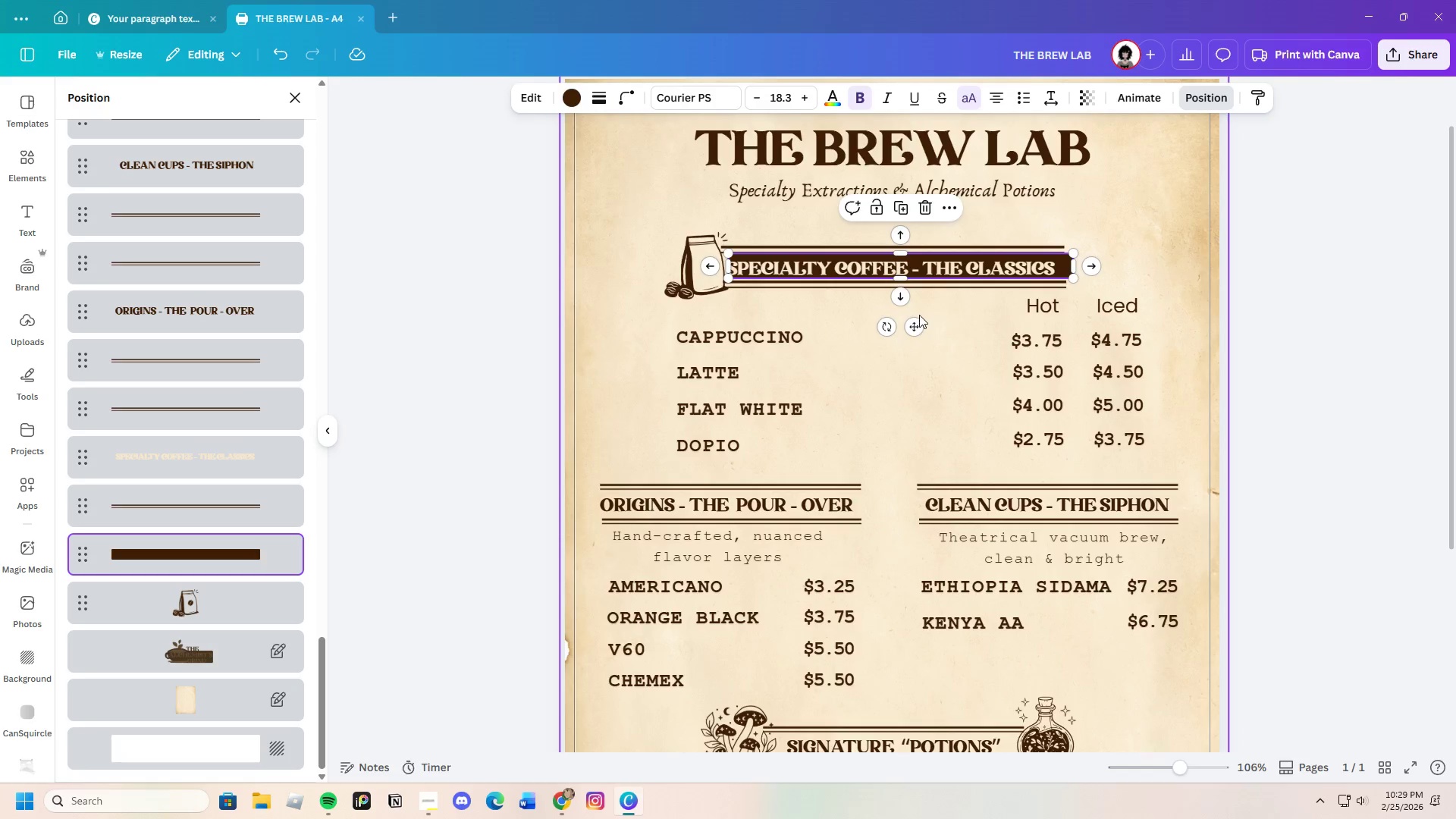 
left_click_drag(start_coordinate=[915, 328], to_coordinate=[909, 328])
 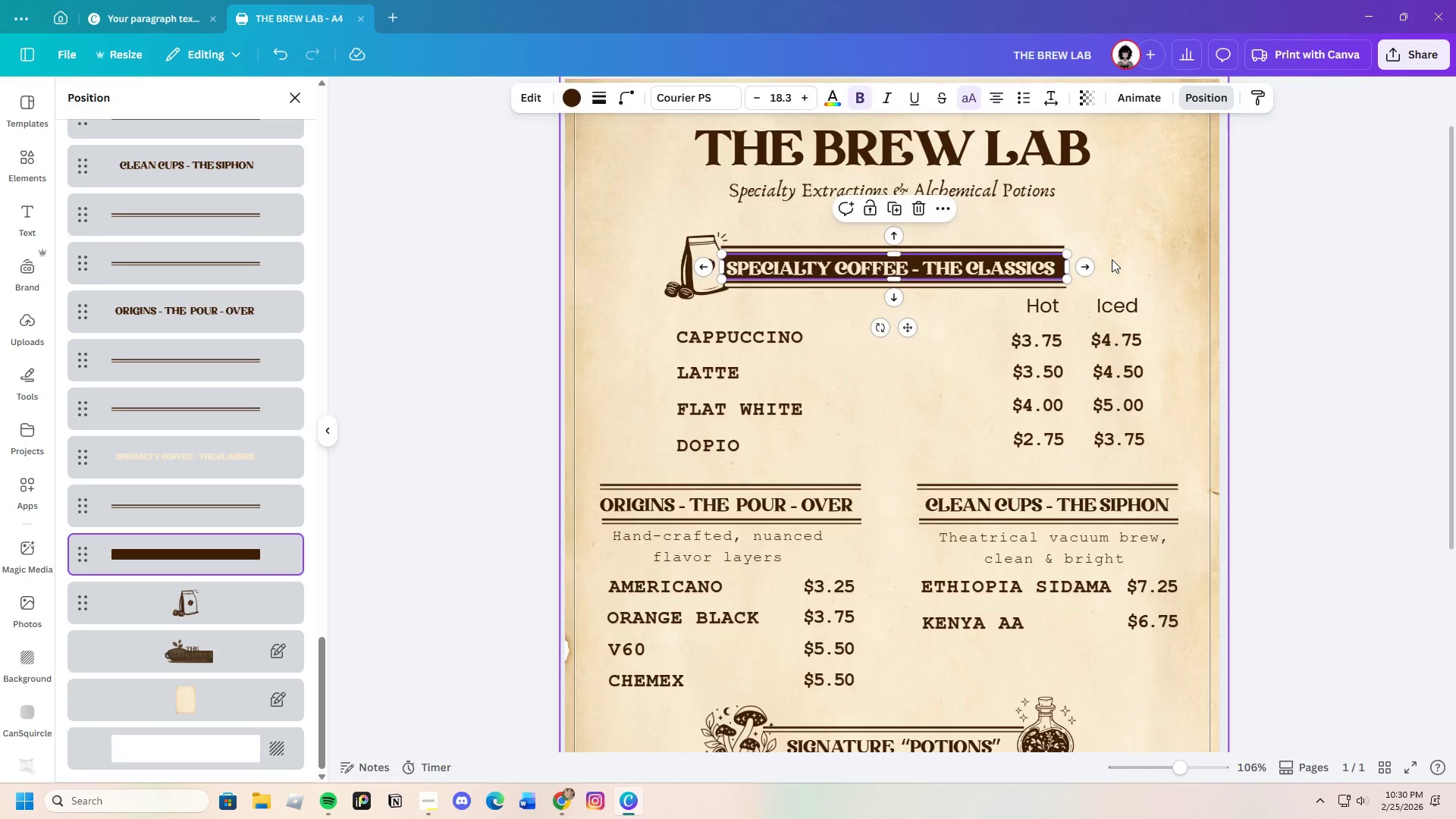 
left_click([1111, 259])
 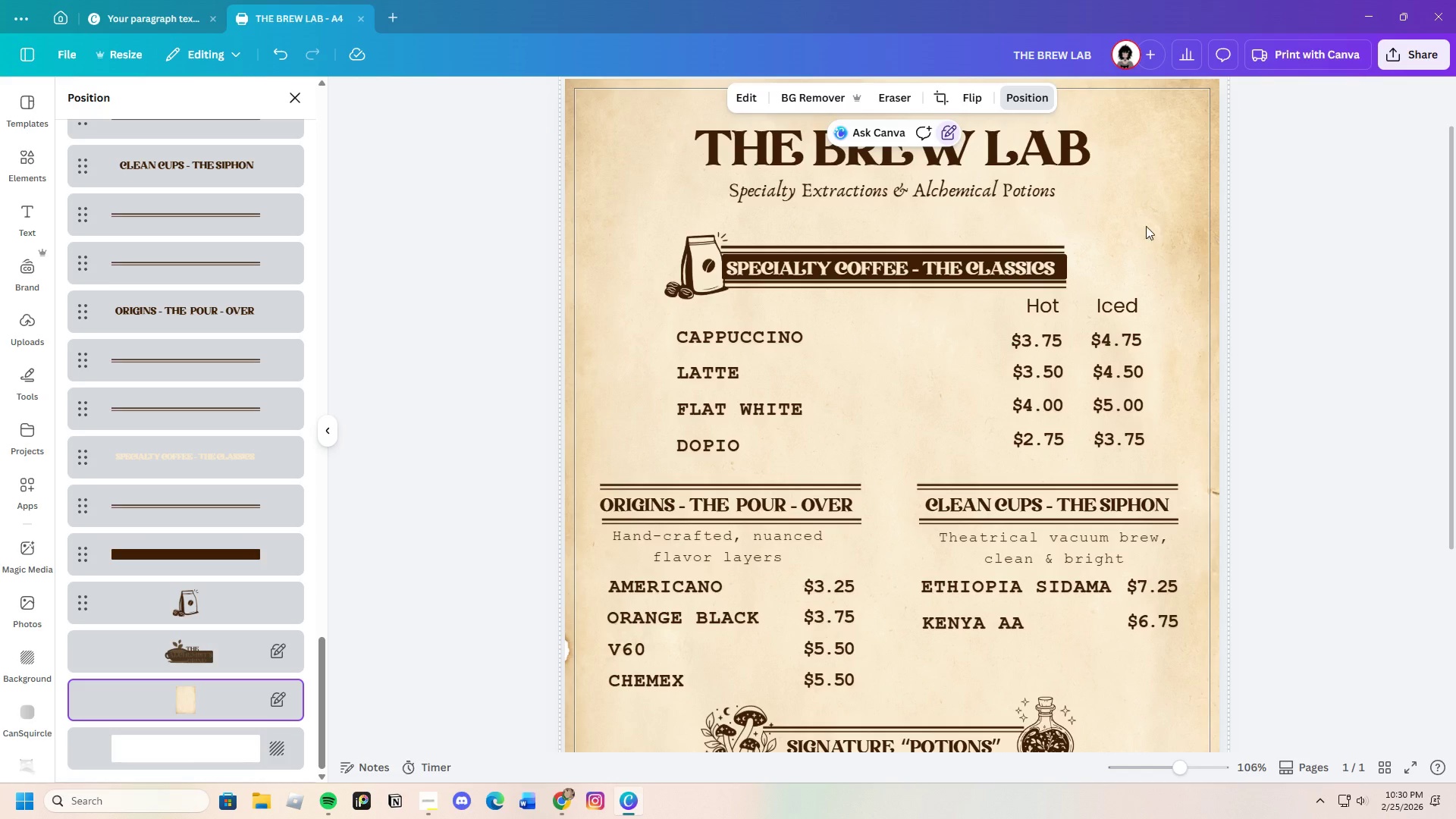 
wait(8.33)
 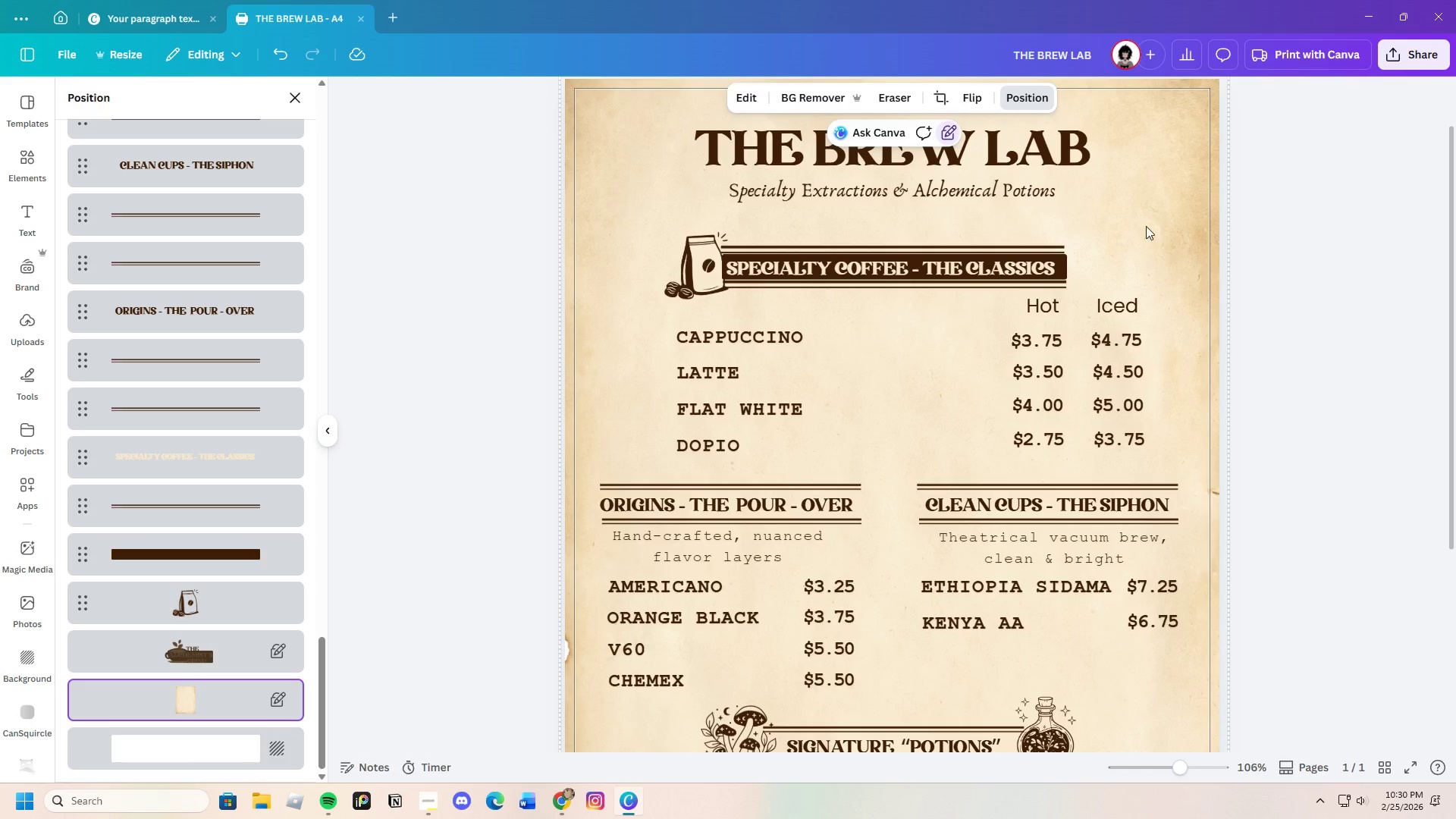 
scroll: coordinate [1162, 266], scroll_direction: down, amount: 1.0
 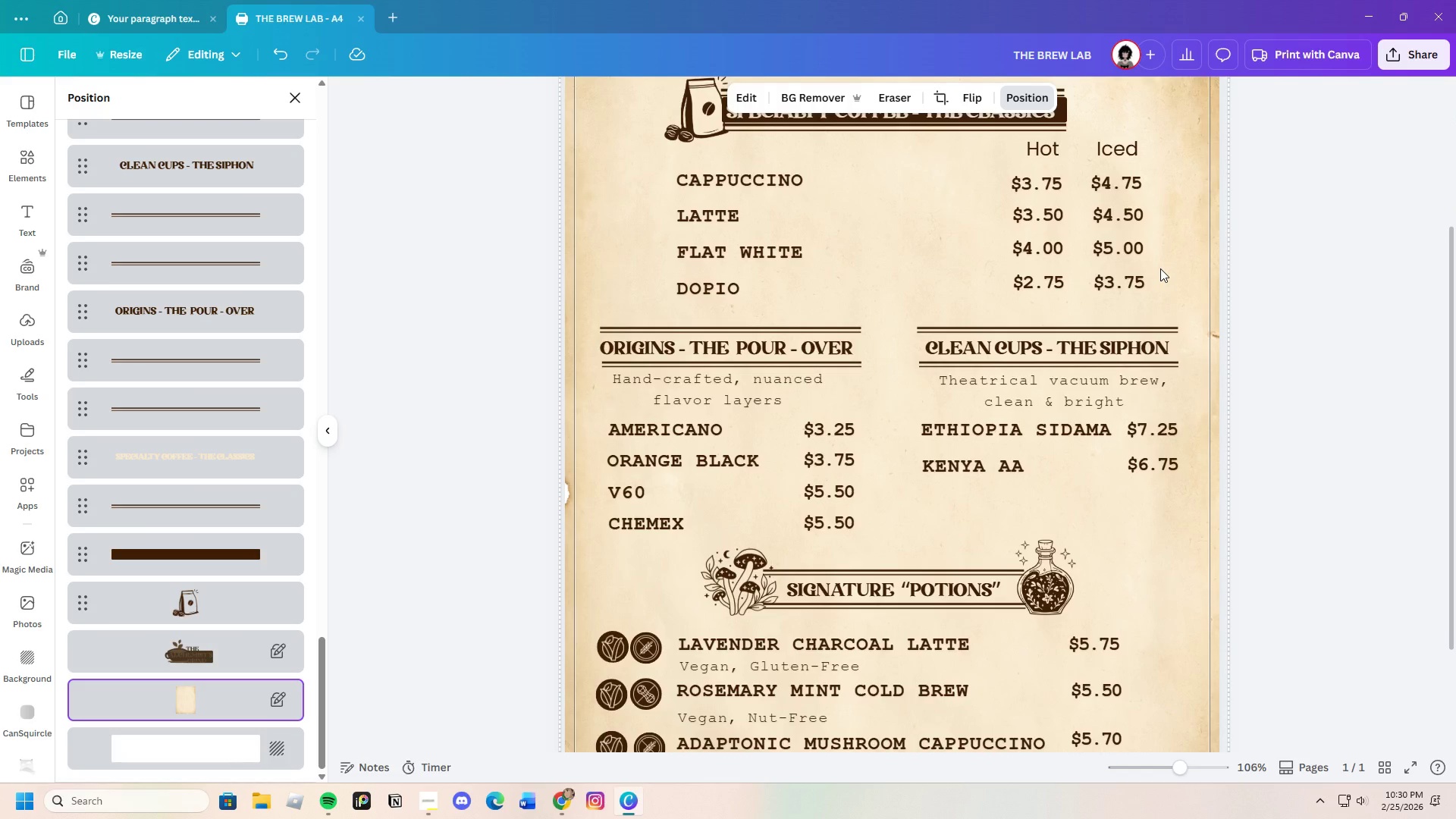 
scroll: coordinate [1159, 269], scroll_direction: up, amount: 2.0
 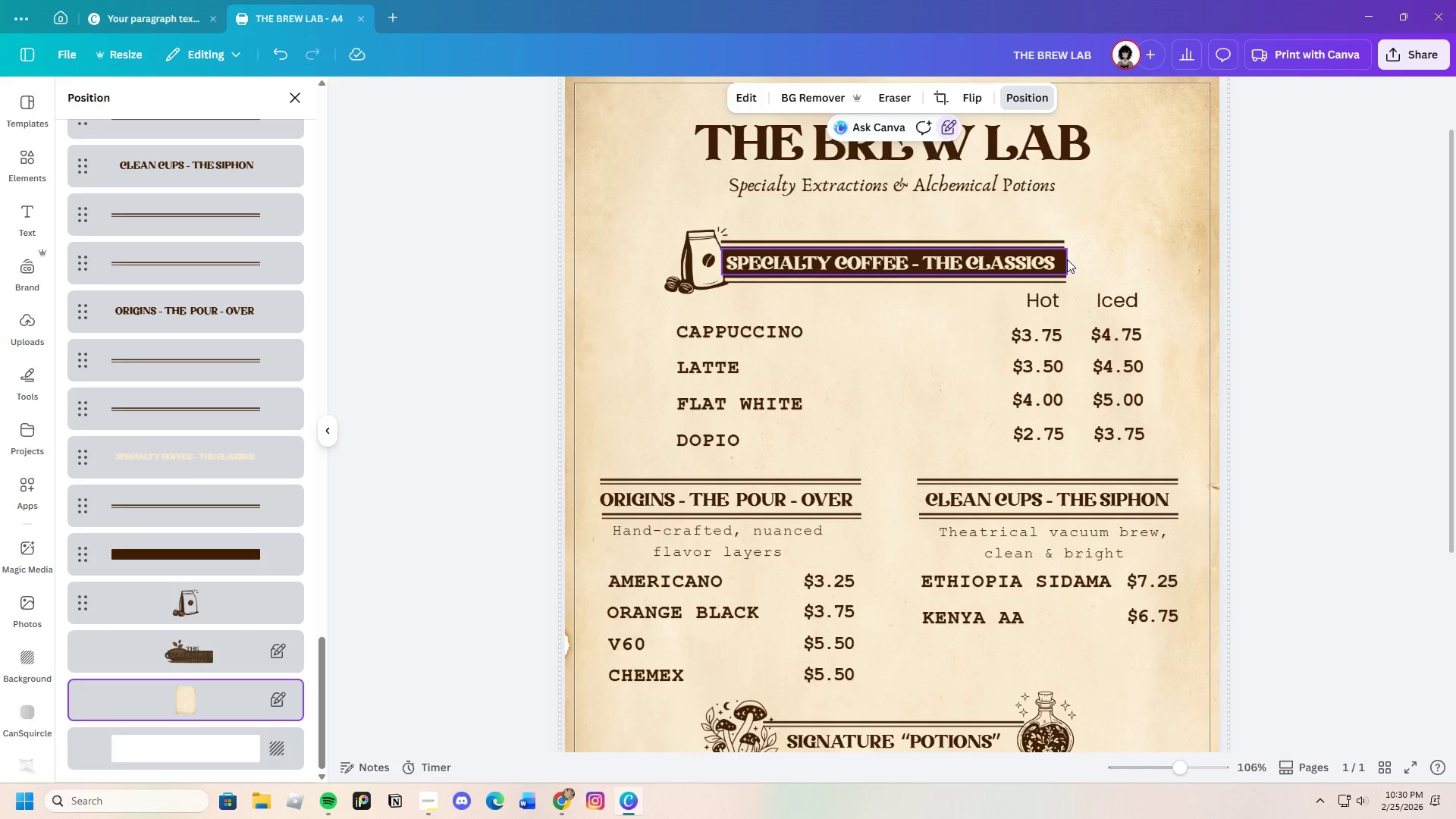 
left_click([1067, 259])
 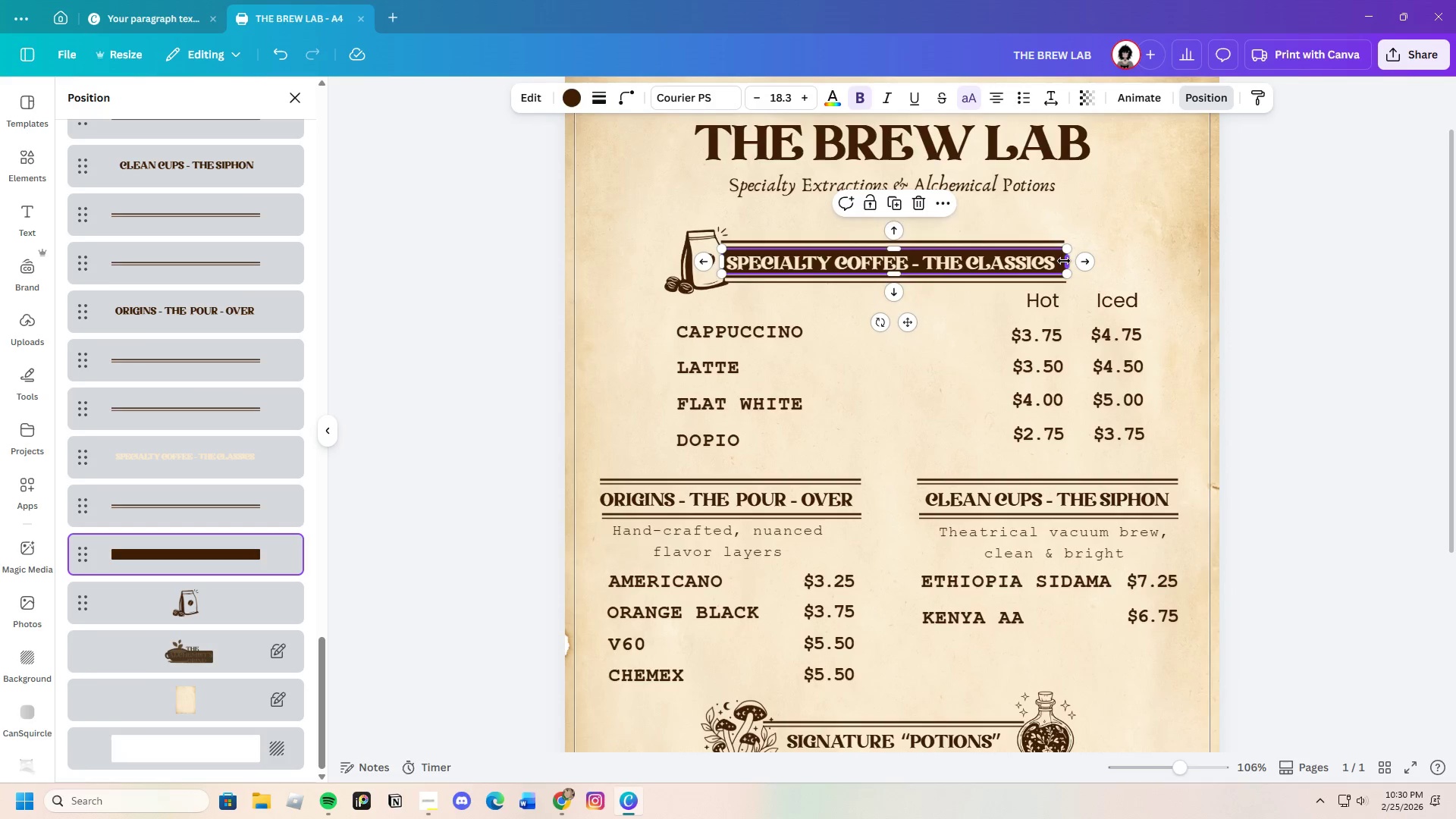 
key(Control+C)
 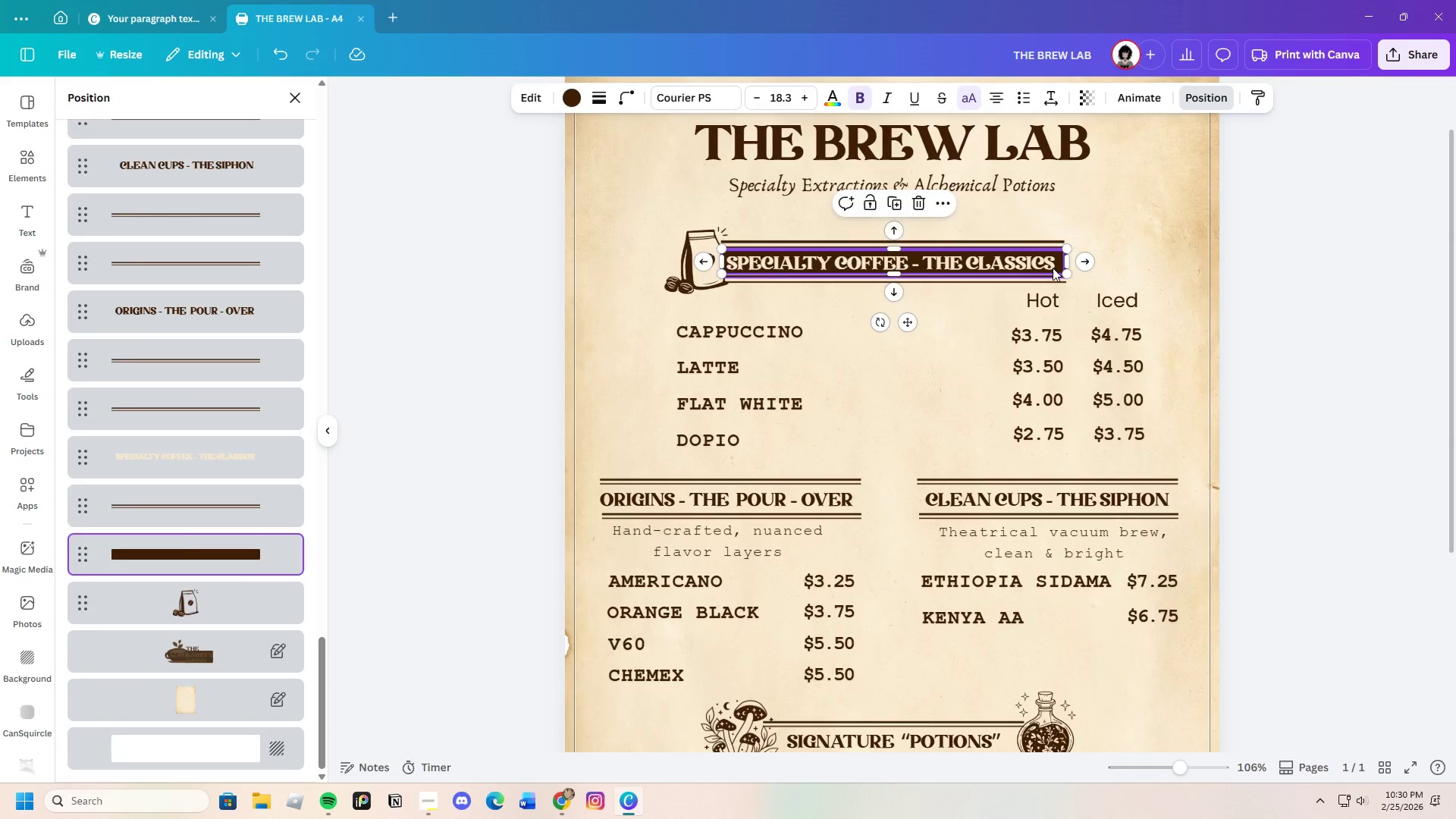 
key(Control+V)
 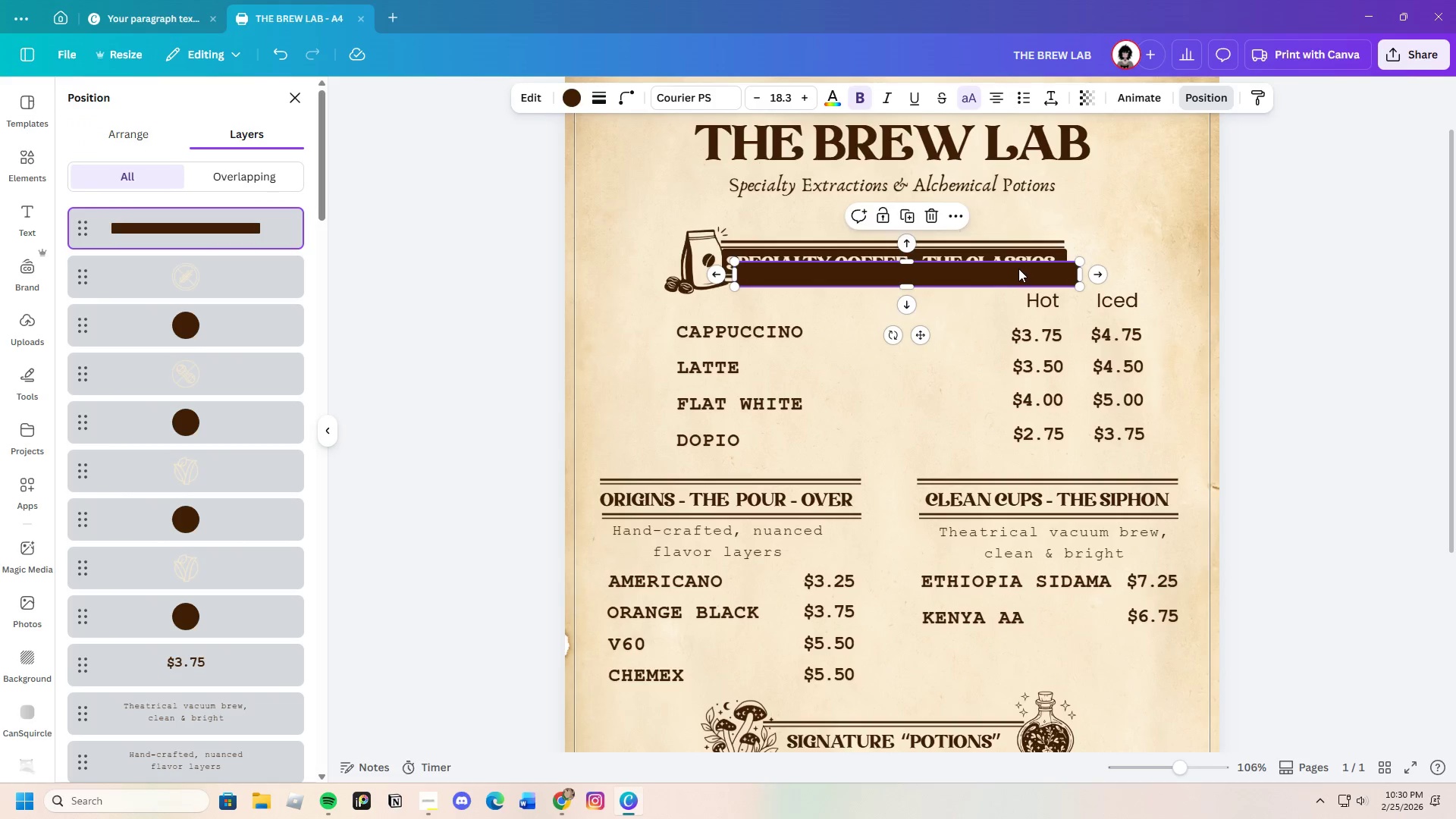 
left_click_drag(start_coordinate=[1016, 271], to_coordinate=[892, 448])
 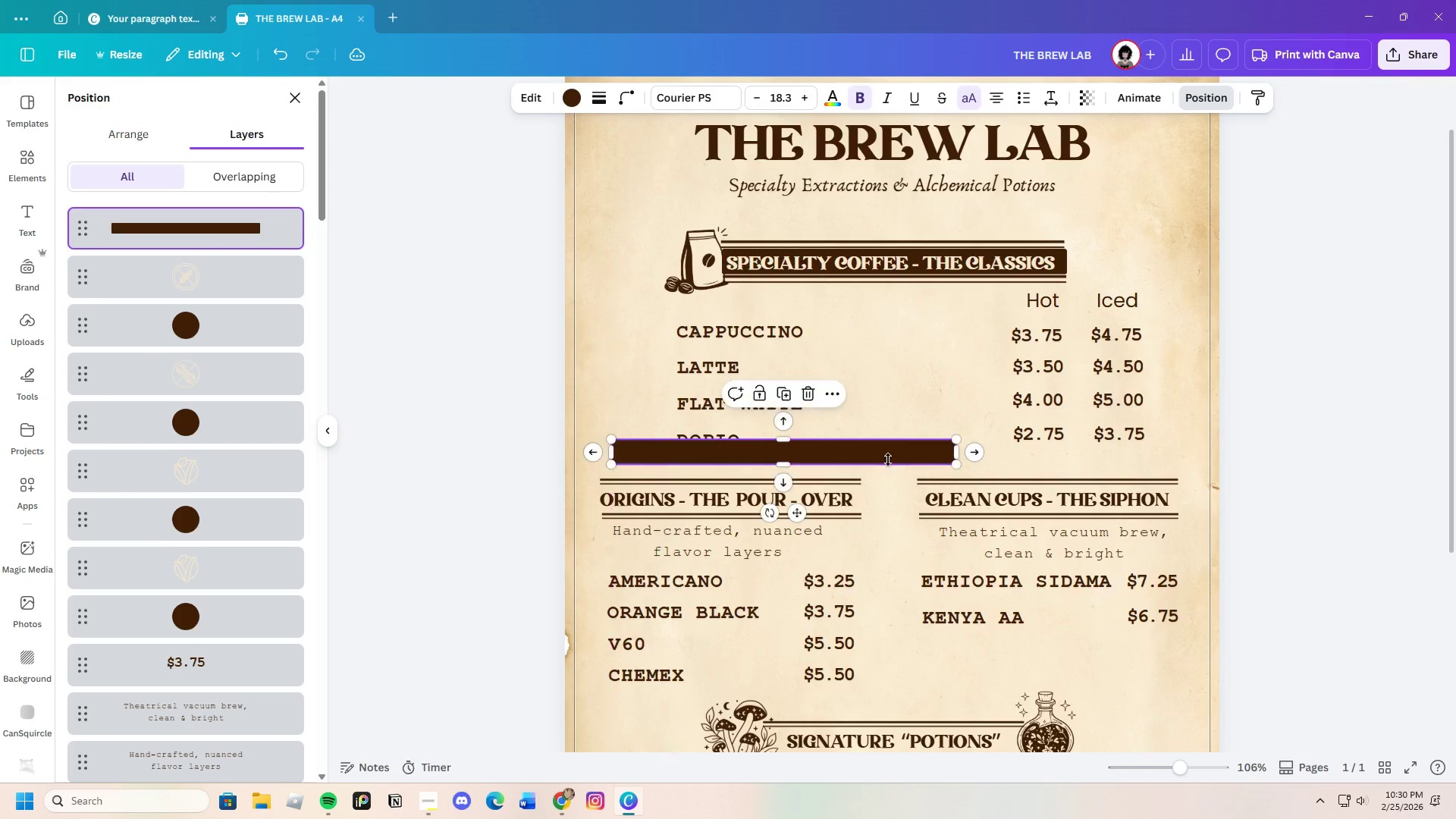 
left_click([888, 460])
 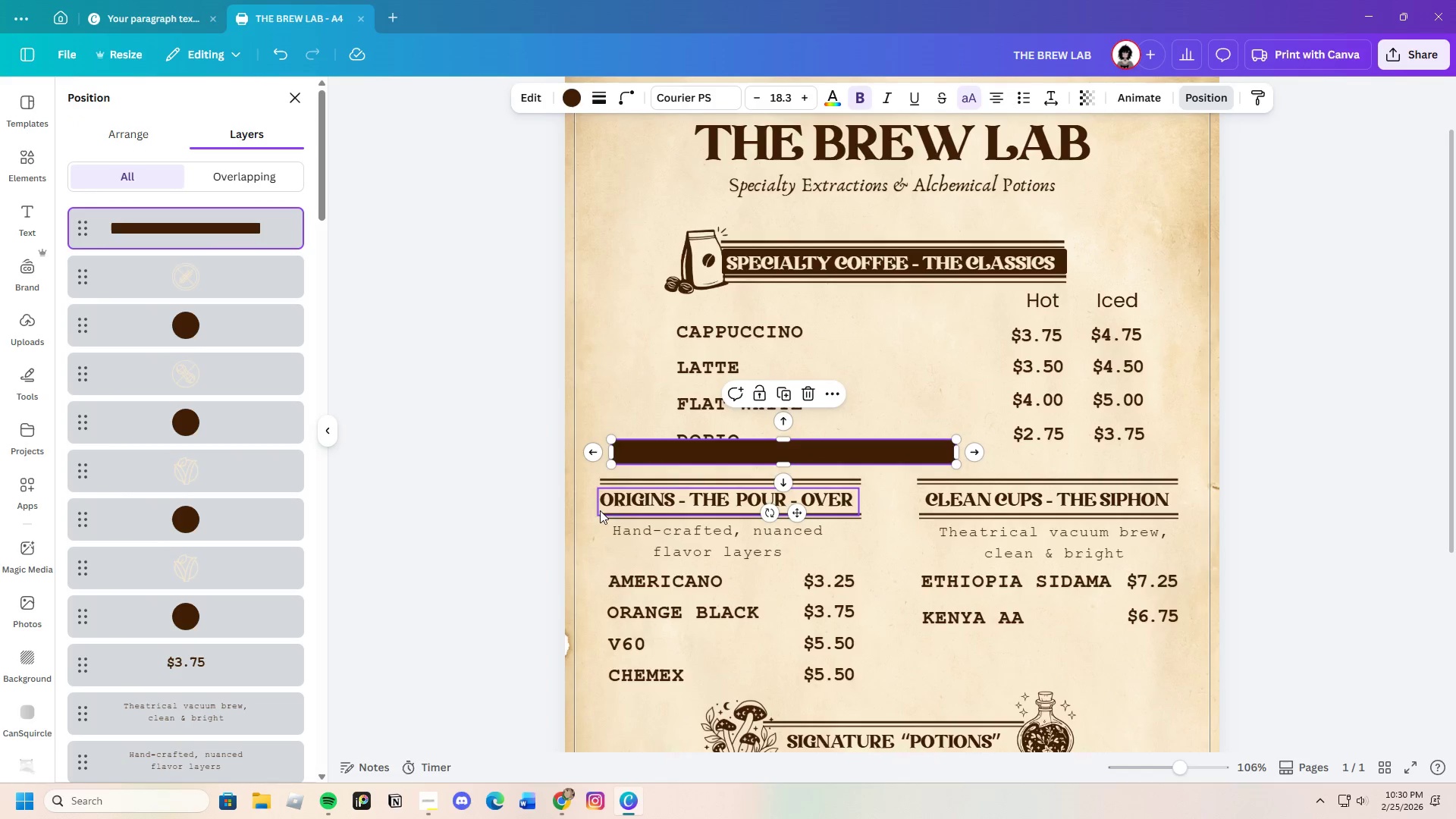 
left_click([608, 502])
 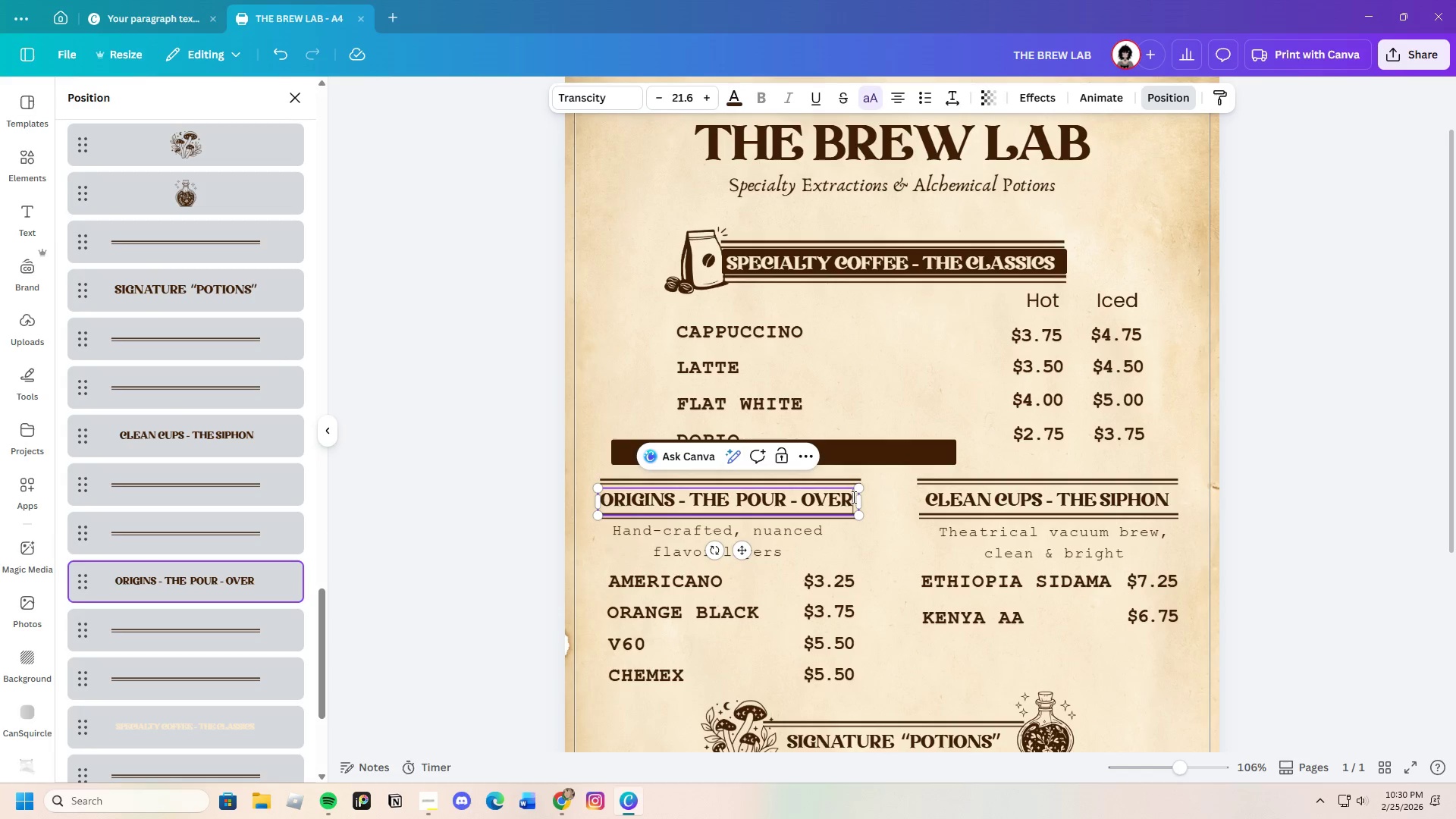 
left_click_drag(start_coordinate=[852, 497], to_coordinate=[601, 502])
 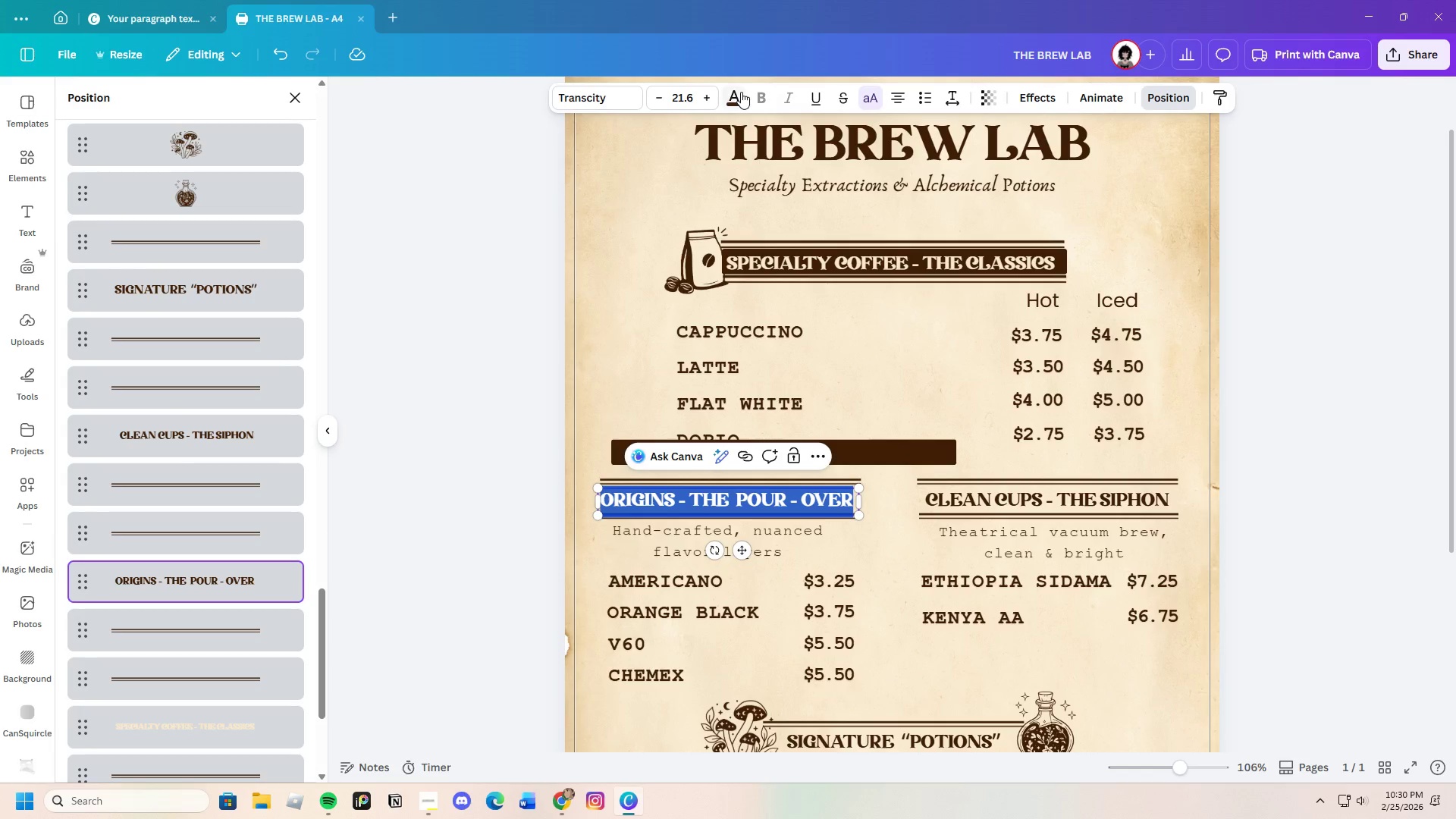 
left_click([741, 92])
 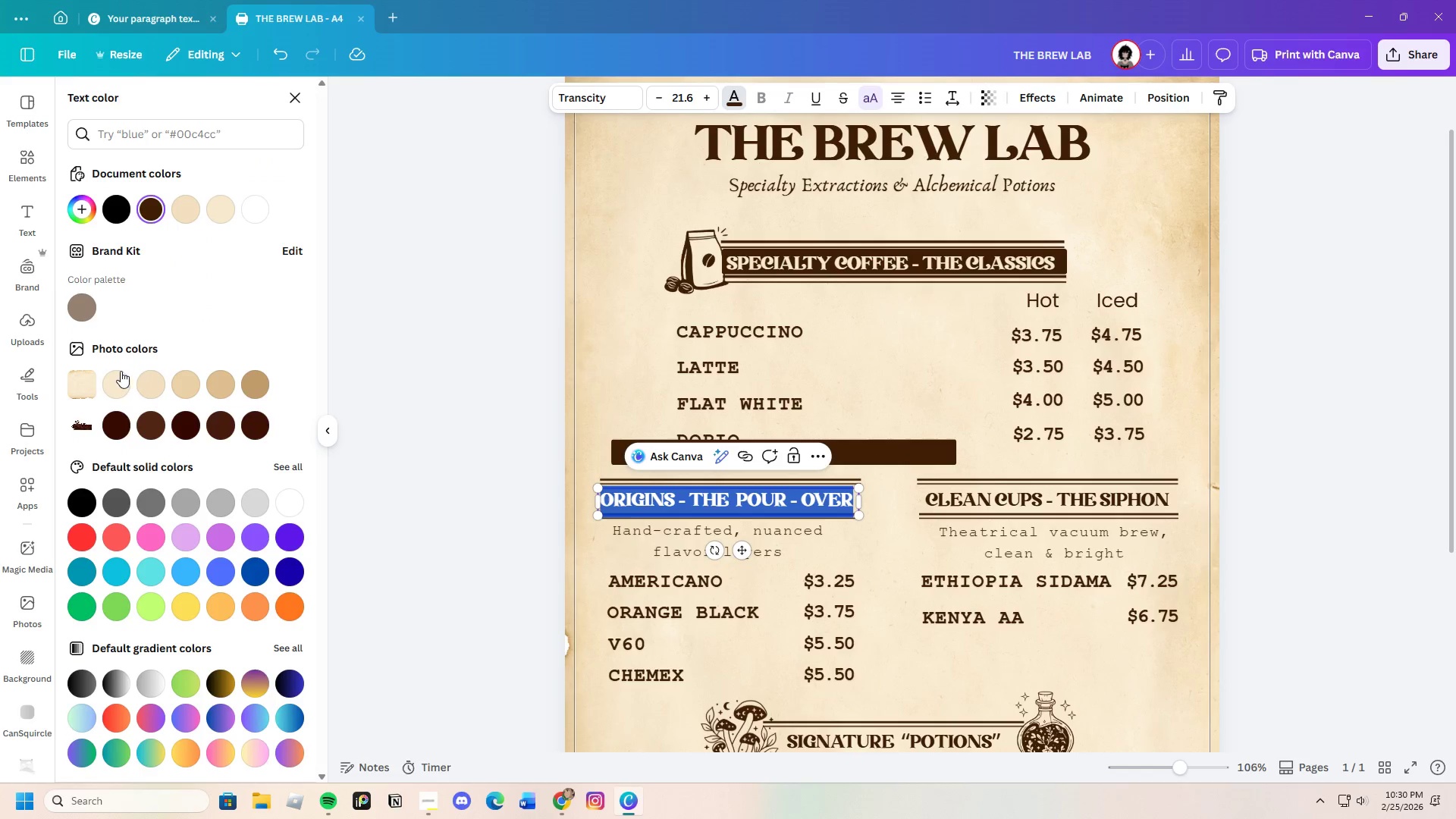 
left_click([116, 385])
 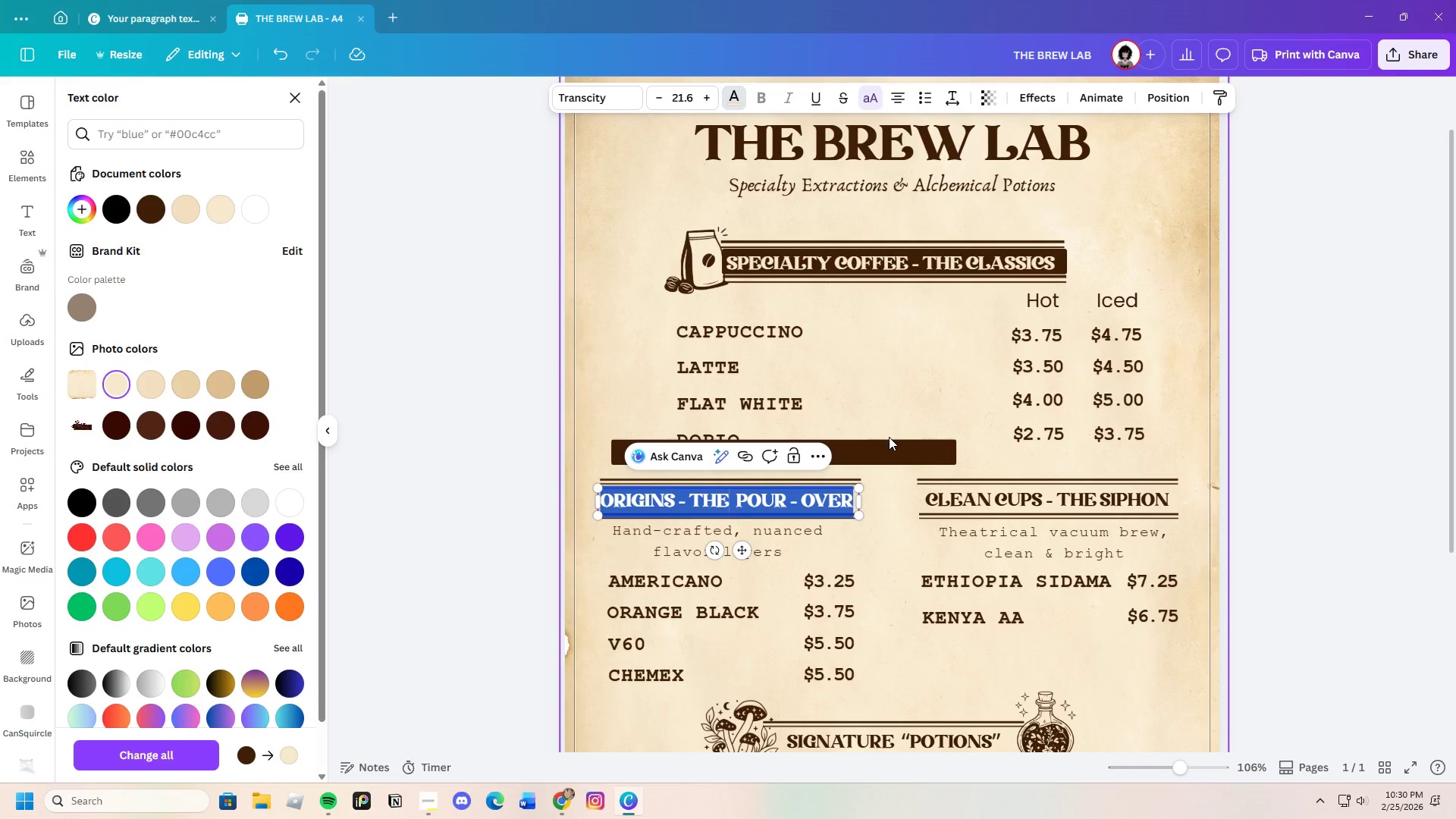 
left_click_drag(start_coordinate=[895, 448], to_coordinate=[870, 496])
 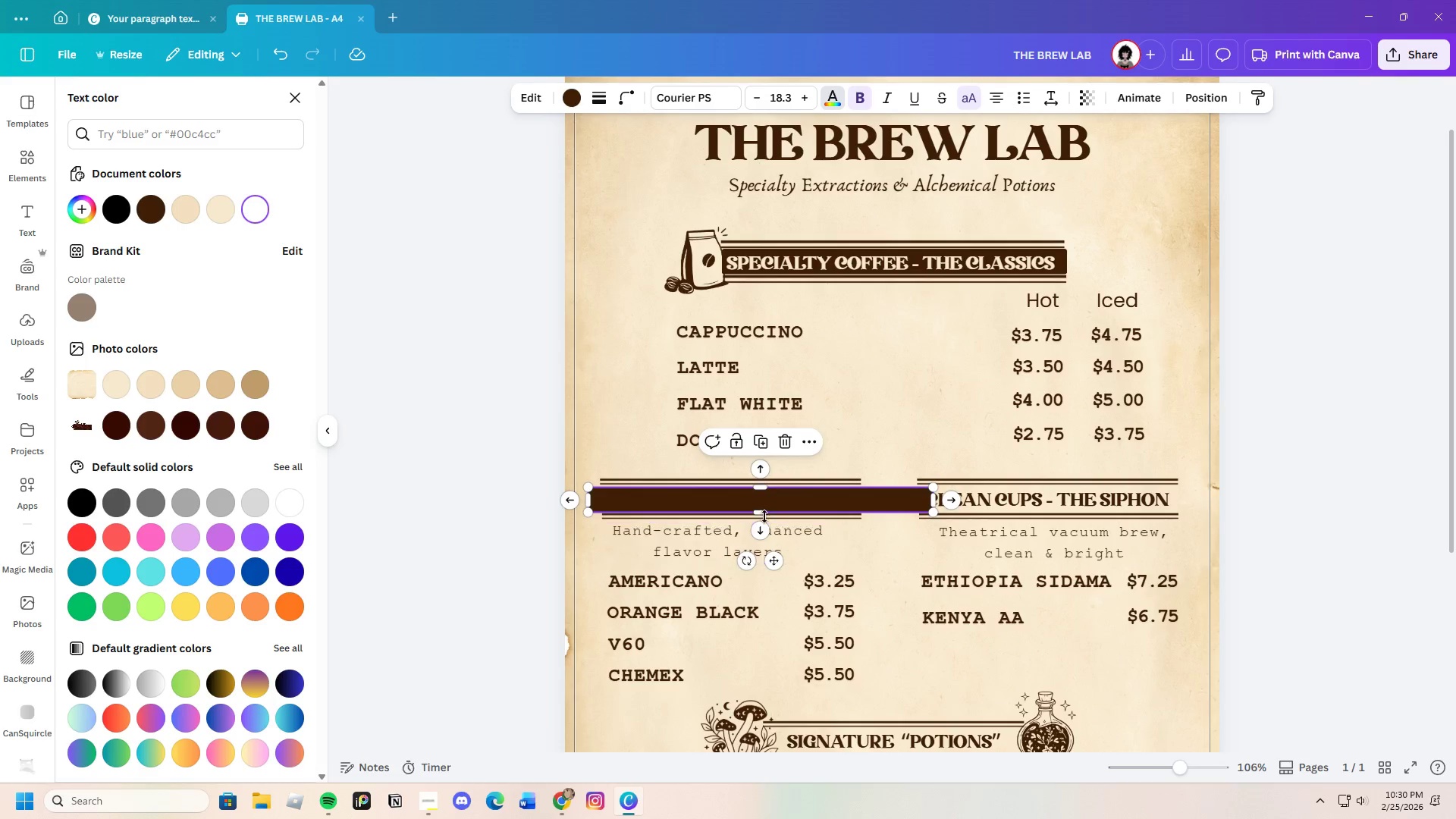 
right_click([833, 497])
 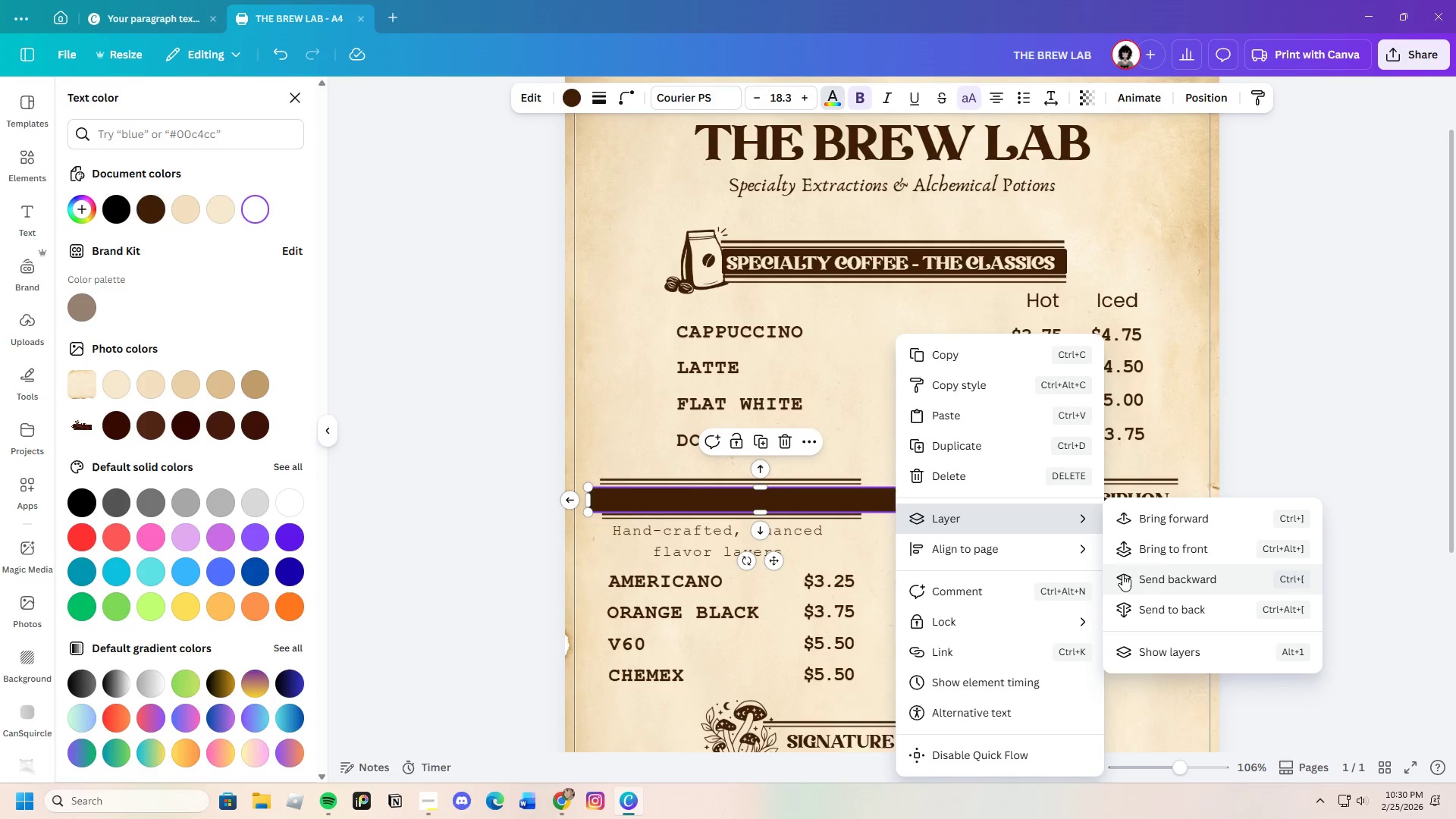 
wait(5.62)
 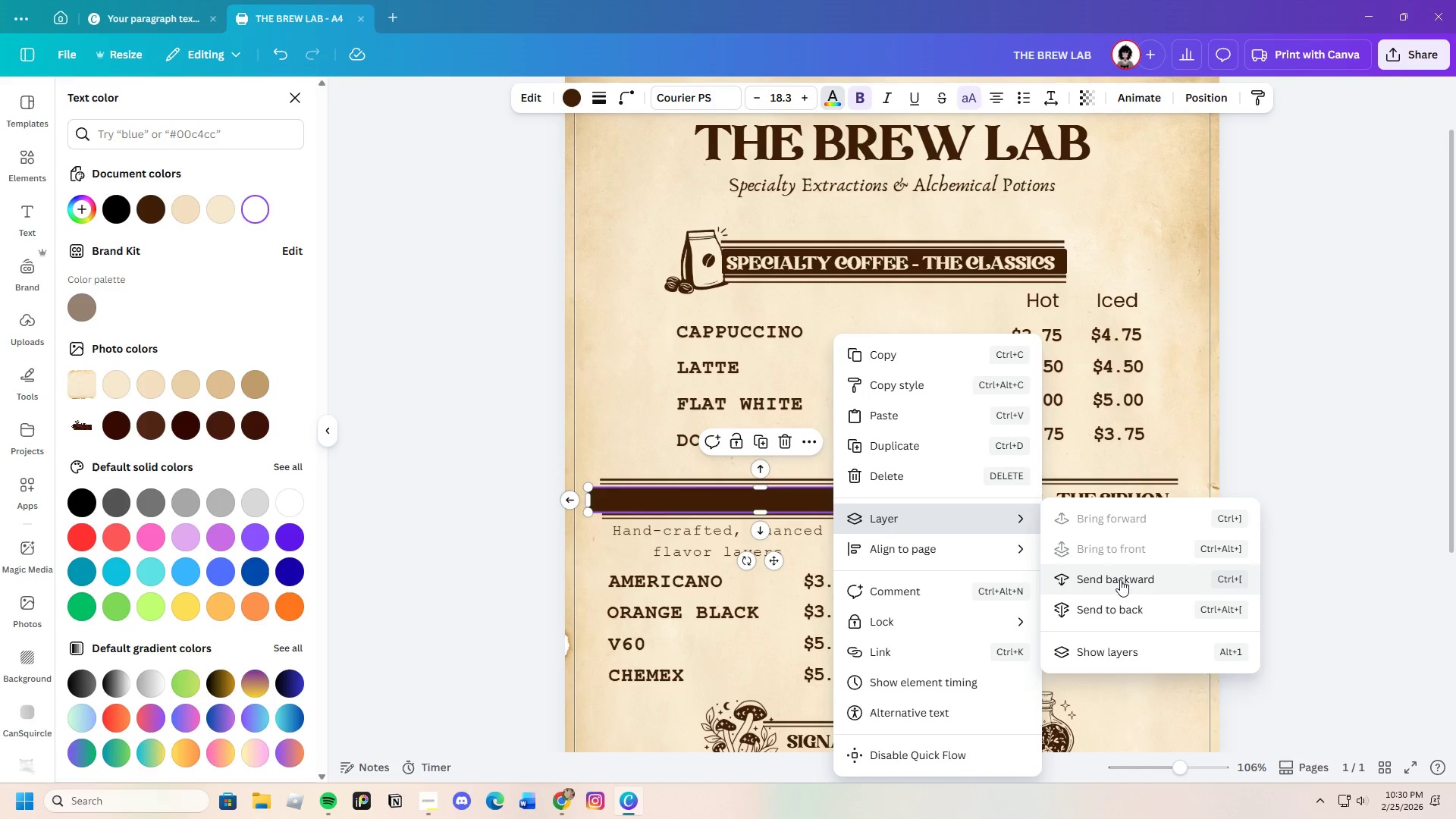 
right_click([876, 504])
 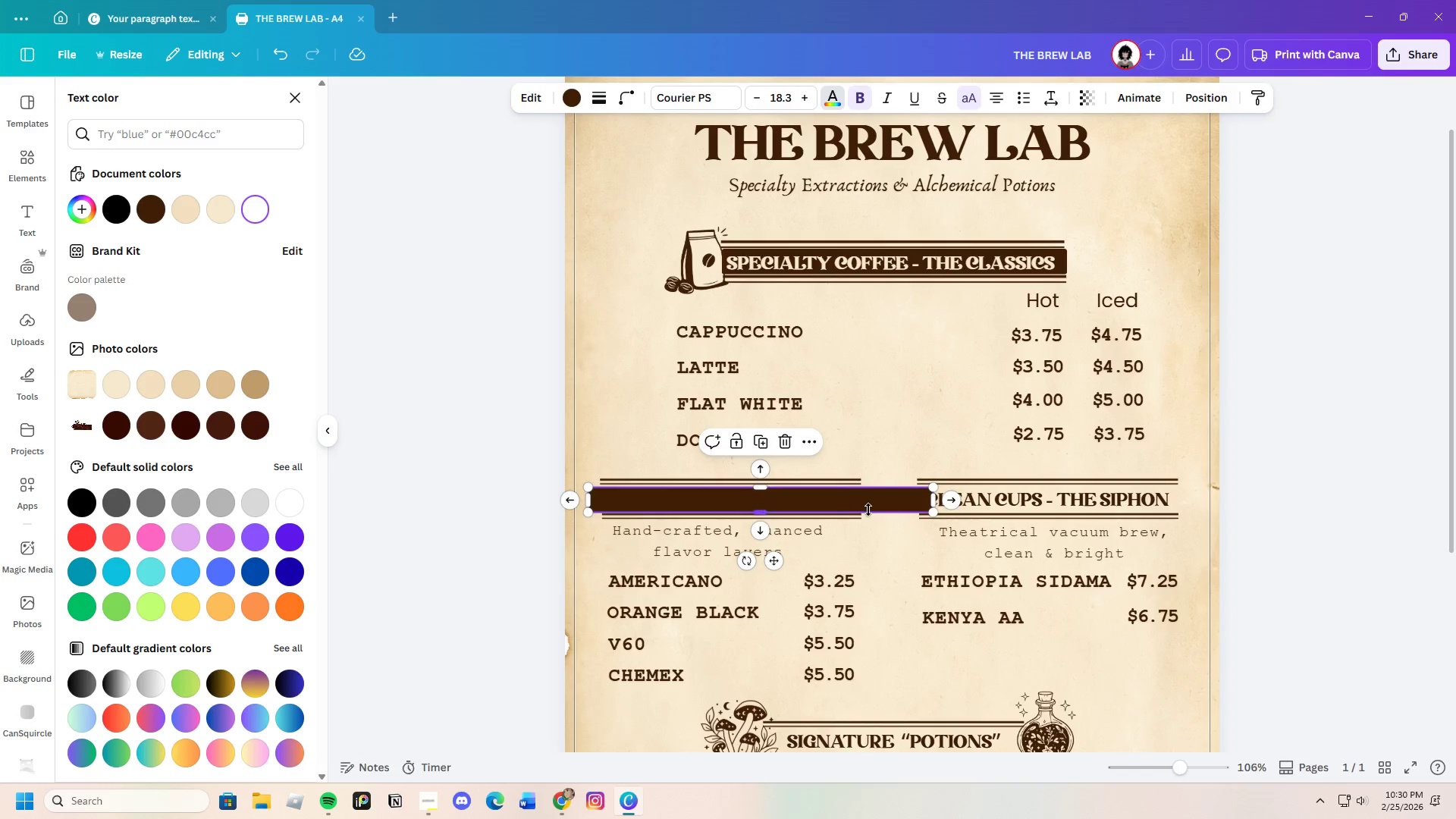 
wait(6.28)
 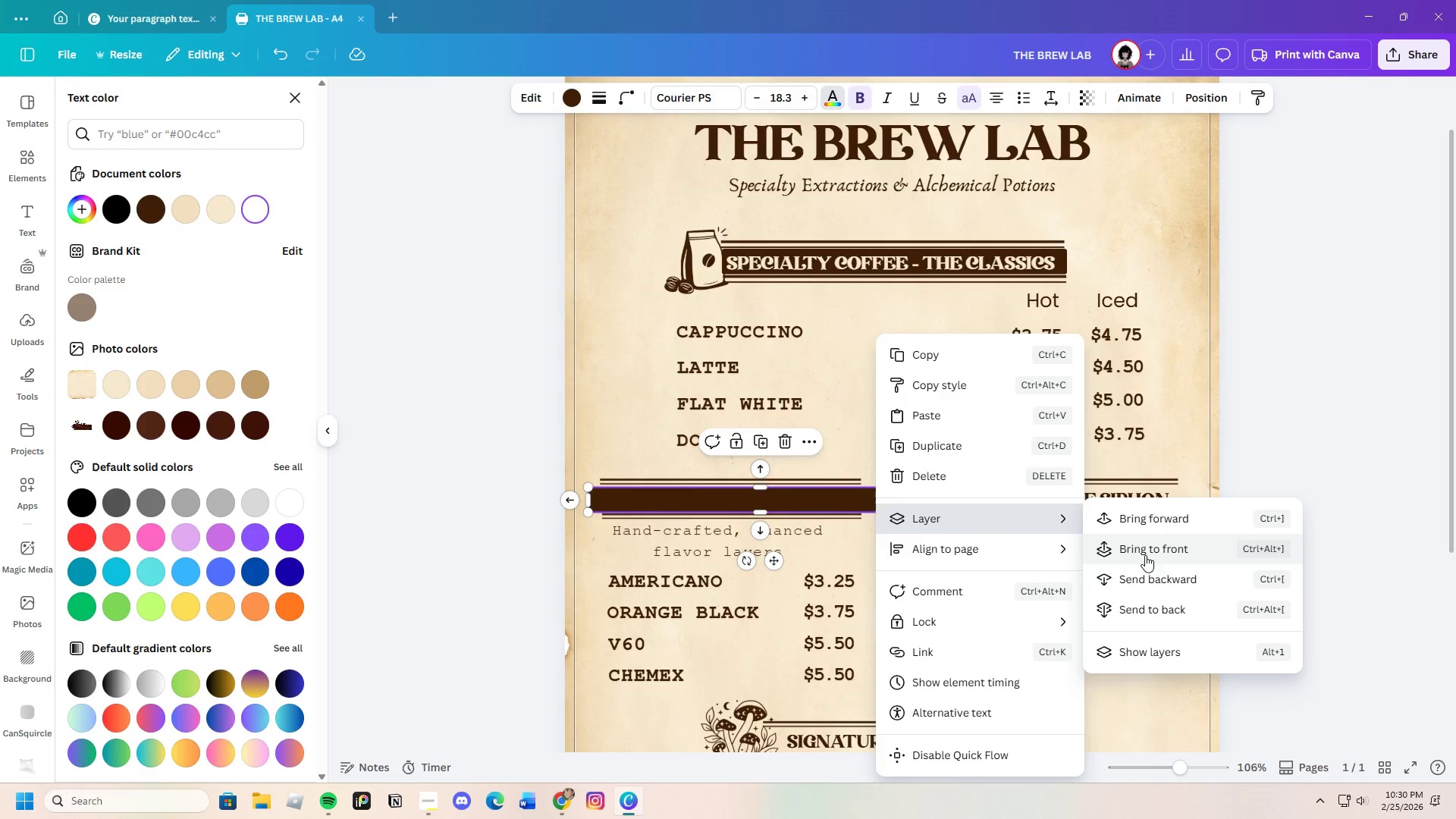 
left_click([1199, 96])
 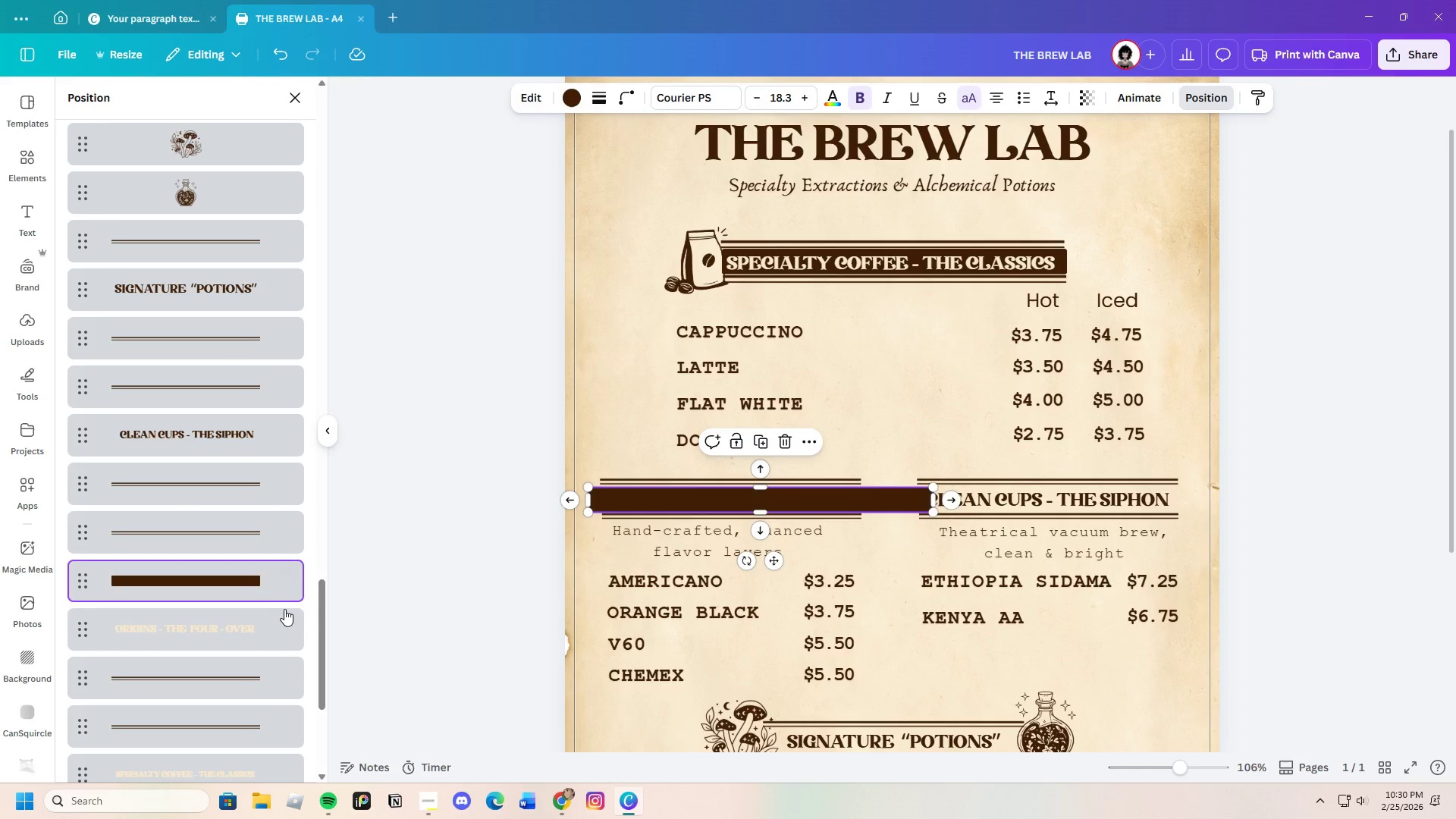 
scroll: coordinate [362, 606], scroll_direction: down, amount: 3.0
 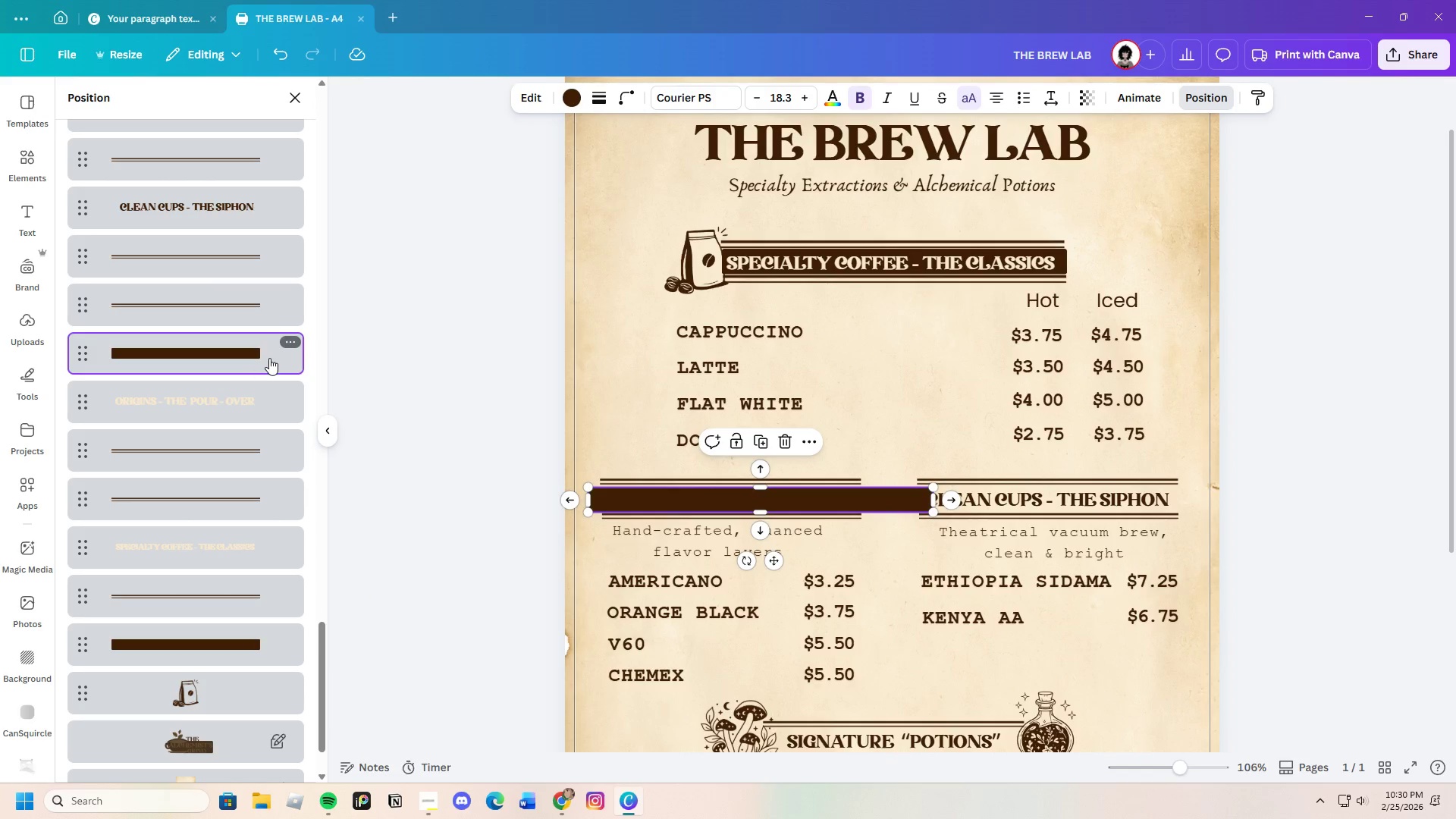 
left_click_drag(start_coordinate=[269, 358], to_coordinate=[269, 394])
 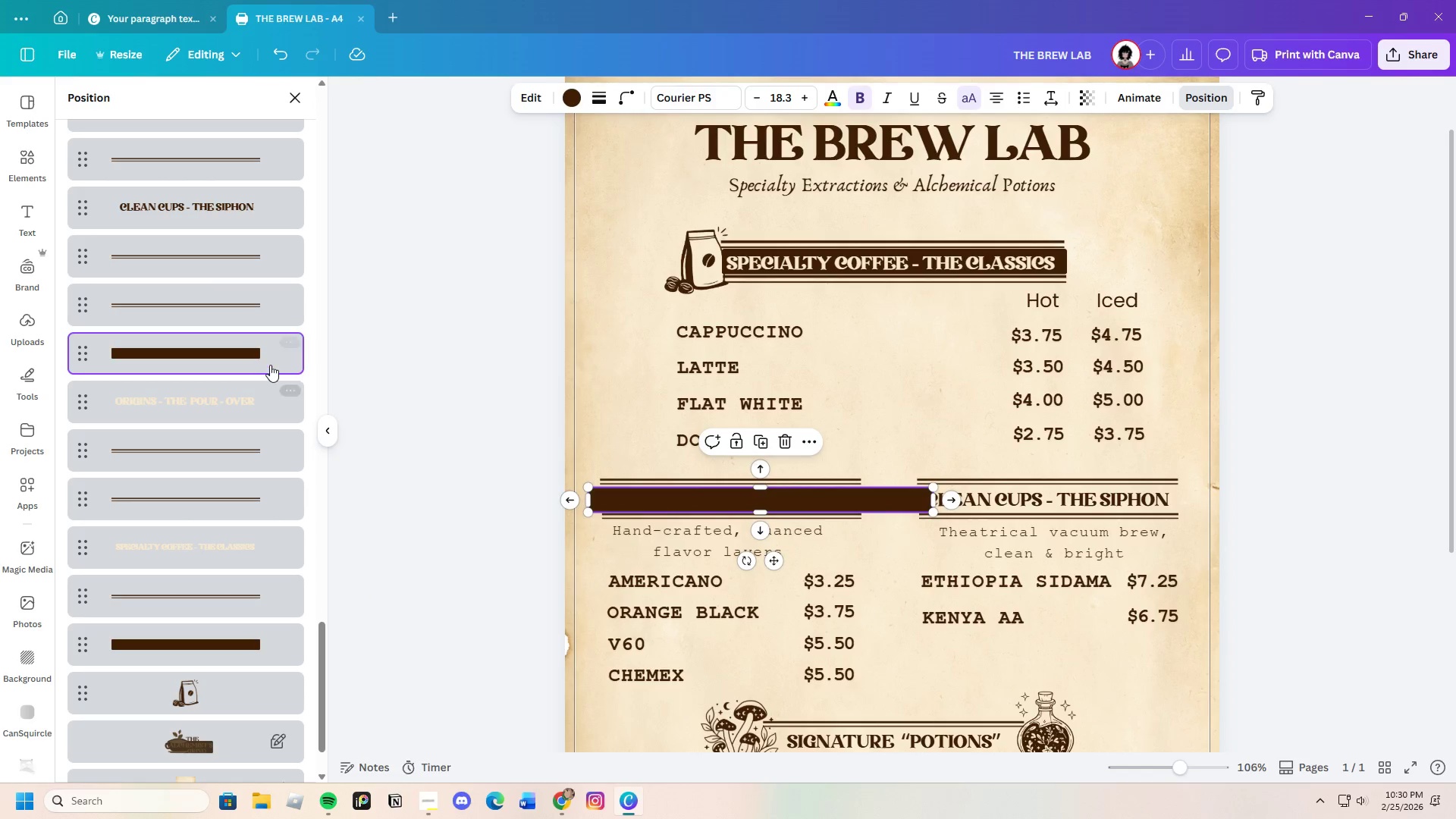 
left_click_drag(start_coordinate=[272, 353], to_coordinate=[260, 435])
 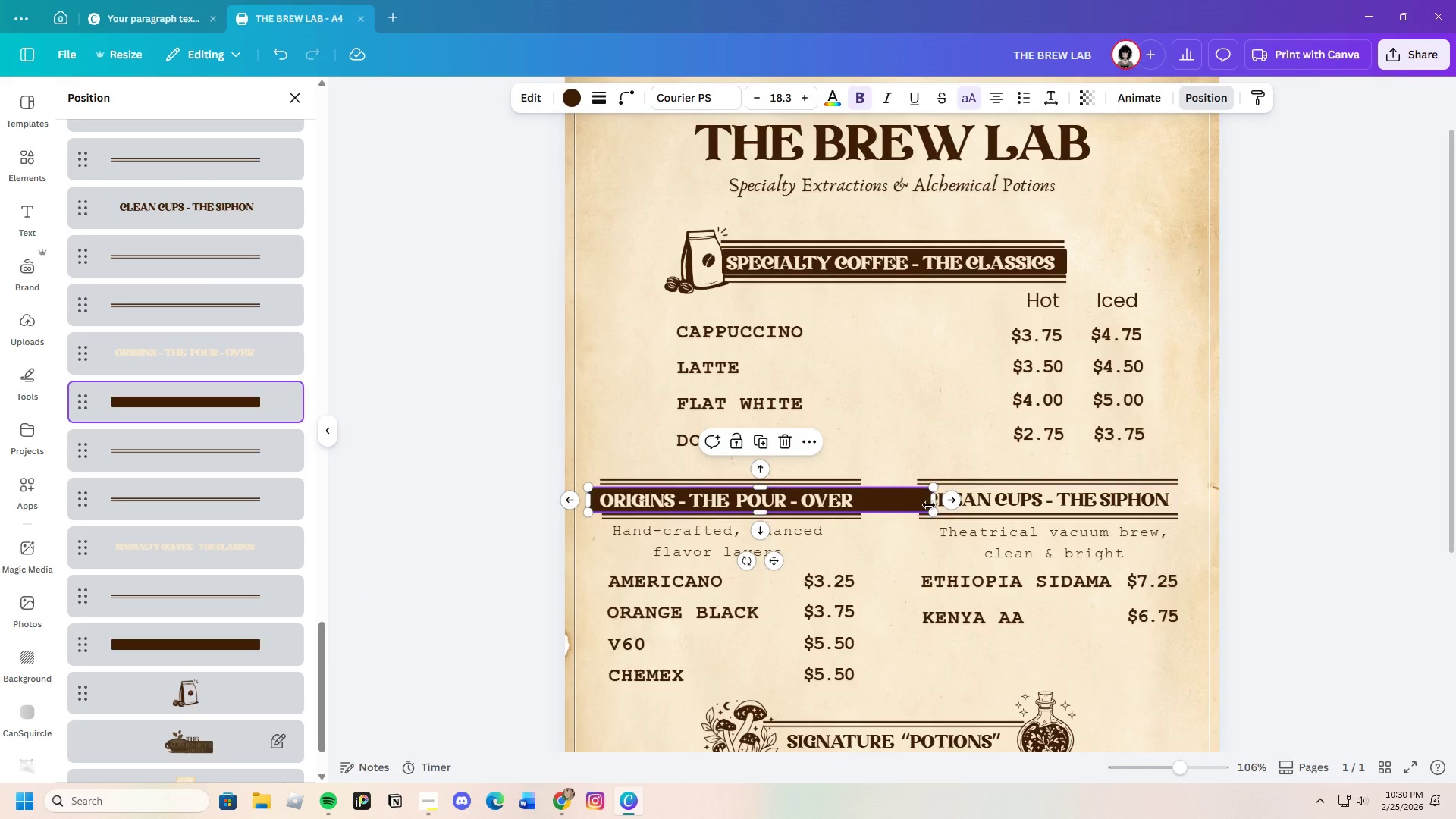 
left_click_drag(start_coordinate=[932, 501], to_coordinate=[860, 502])
 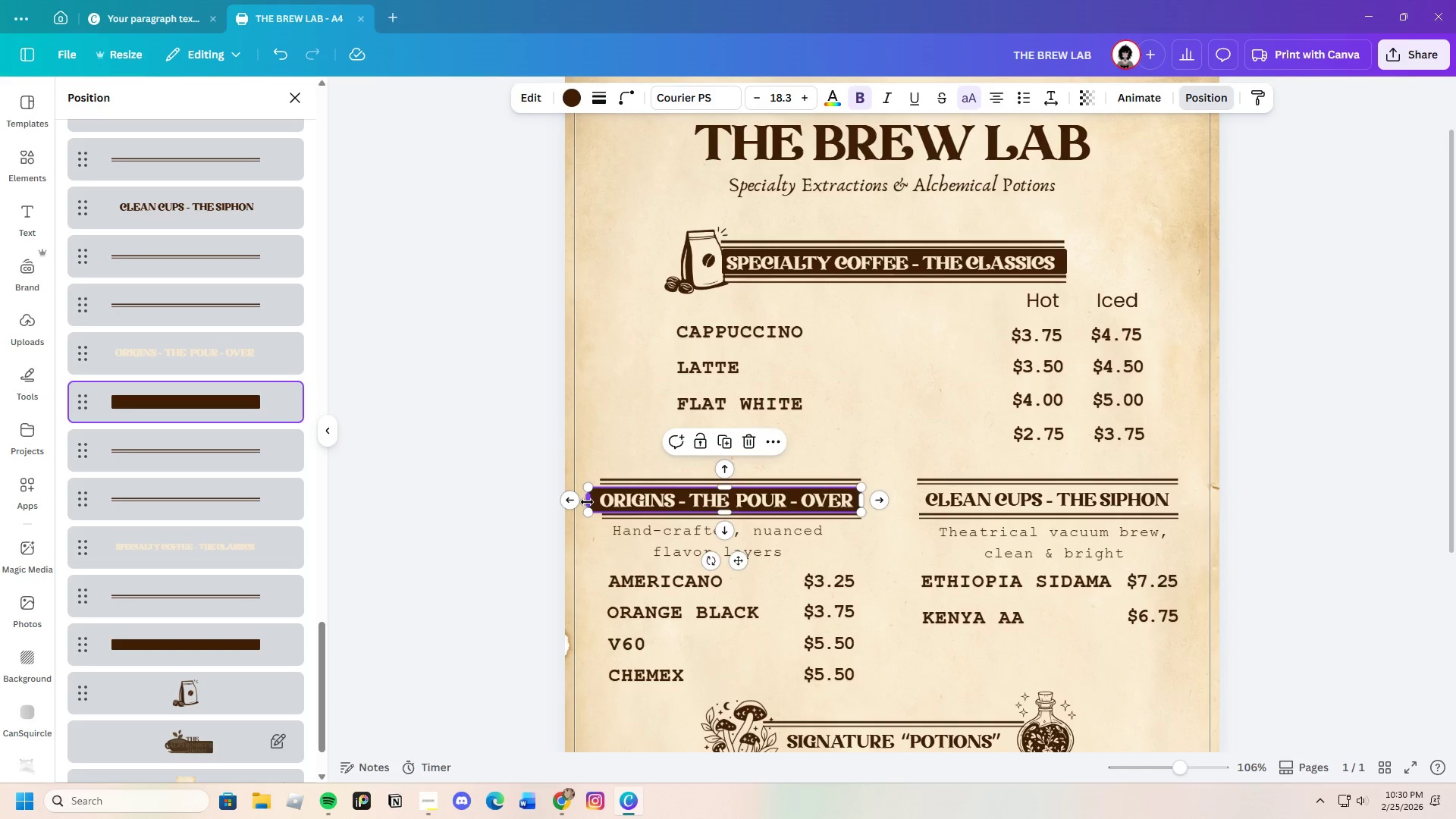 
left_click_drag(start_coordinate=[587, 502], to_coordinate=[598, 502])
 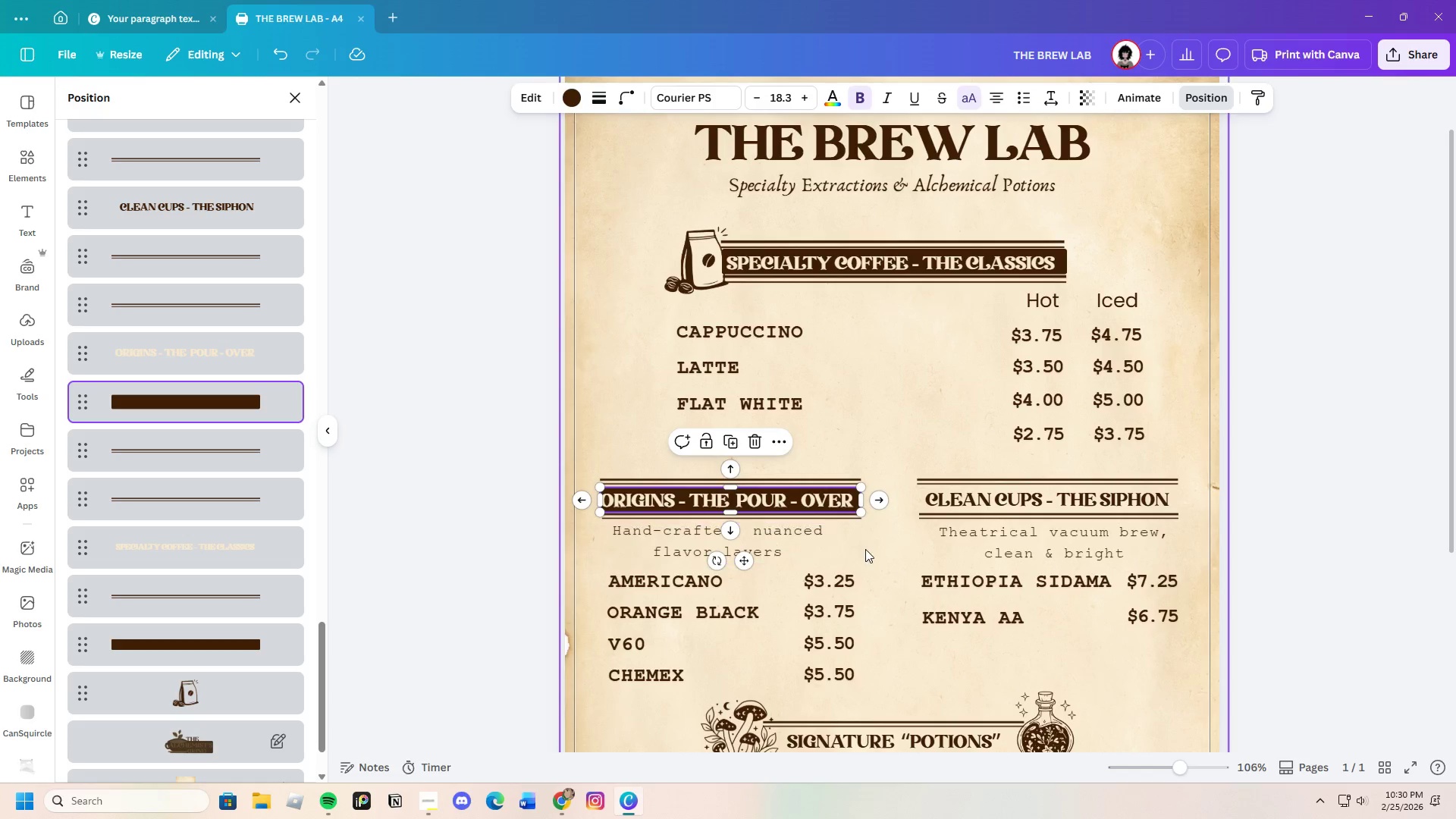 
left_click([876, 548])
 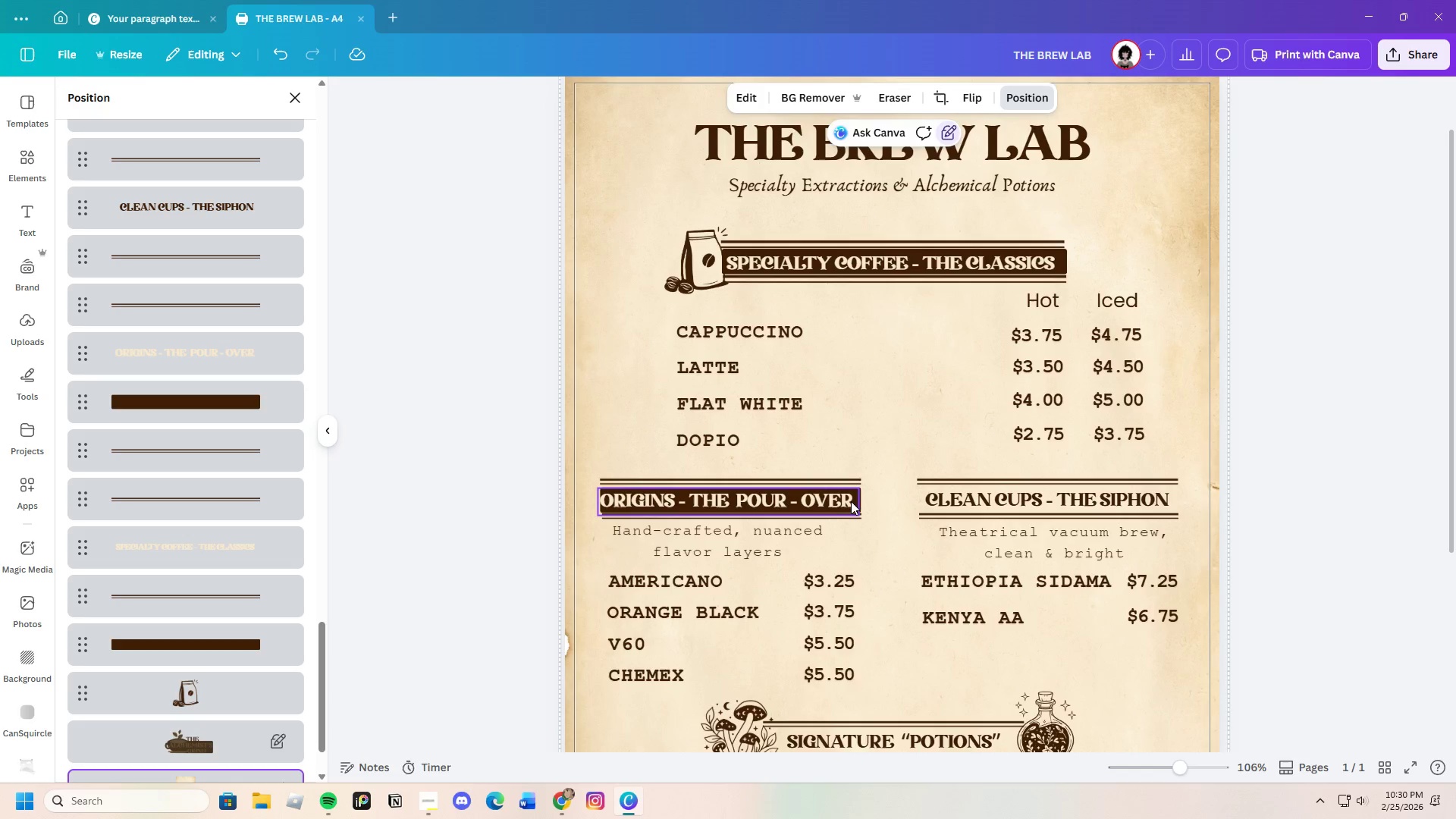 
left_click([858, 501])
 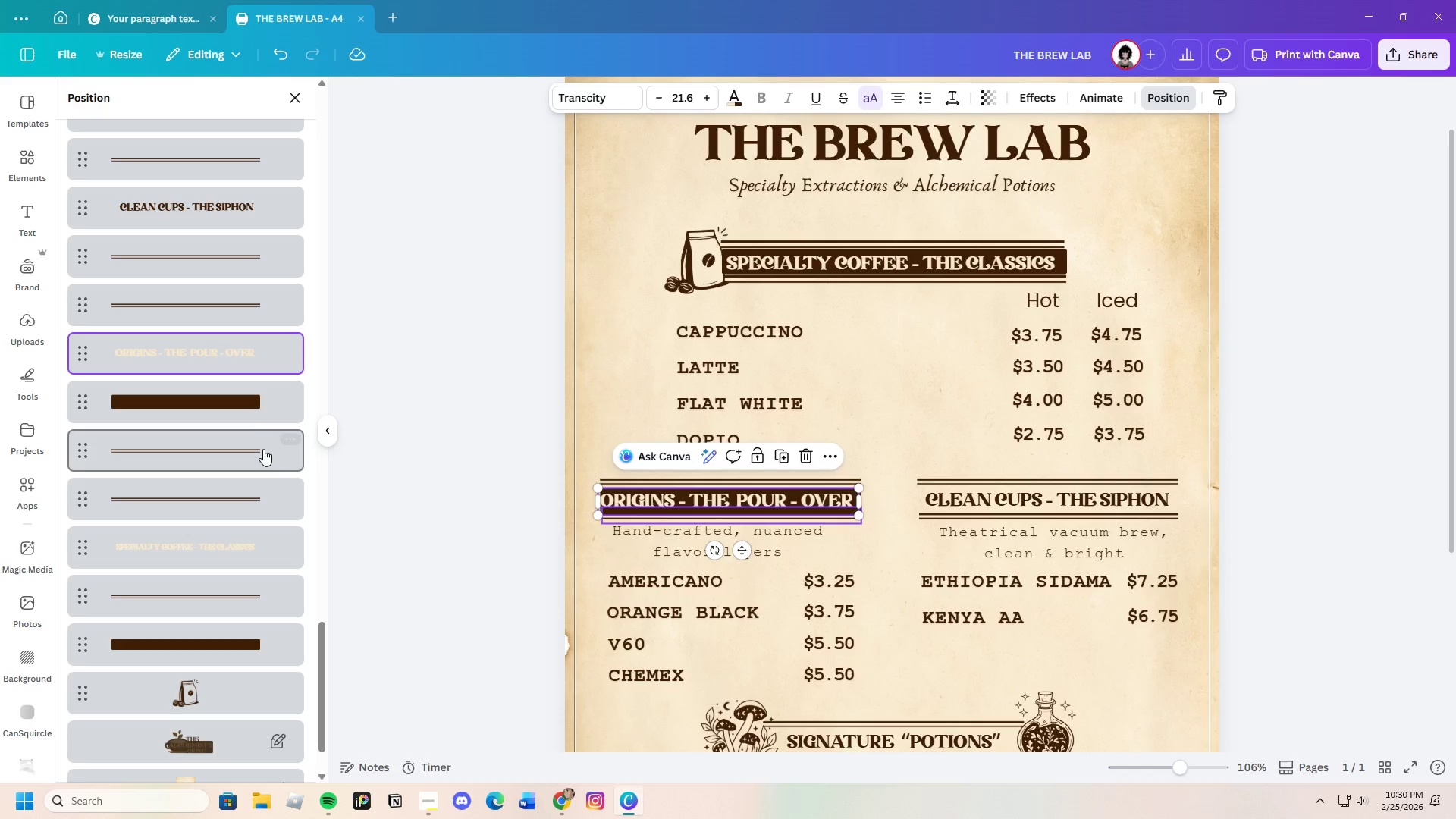 
left_click([213, 407])
 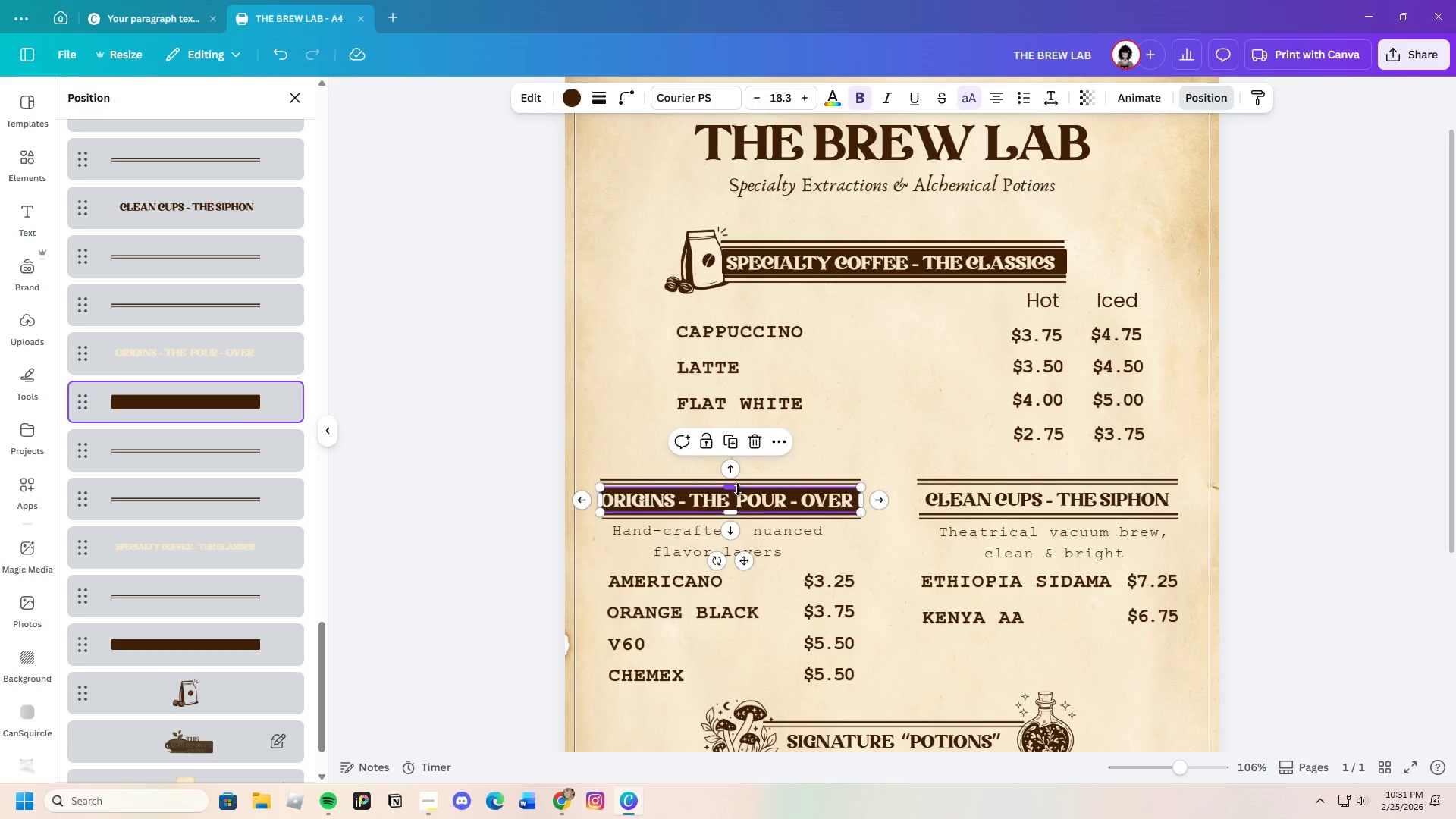 
left_click_drag(start_coordinate=[731, 490], to_coordinate=[733, 486])
 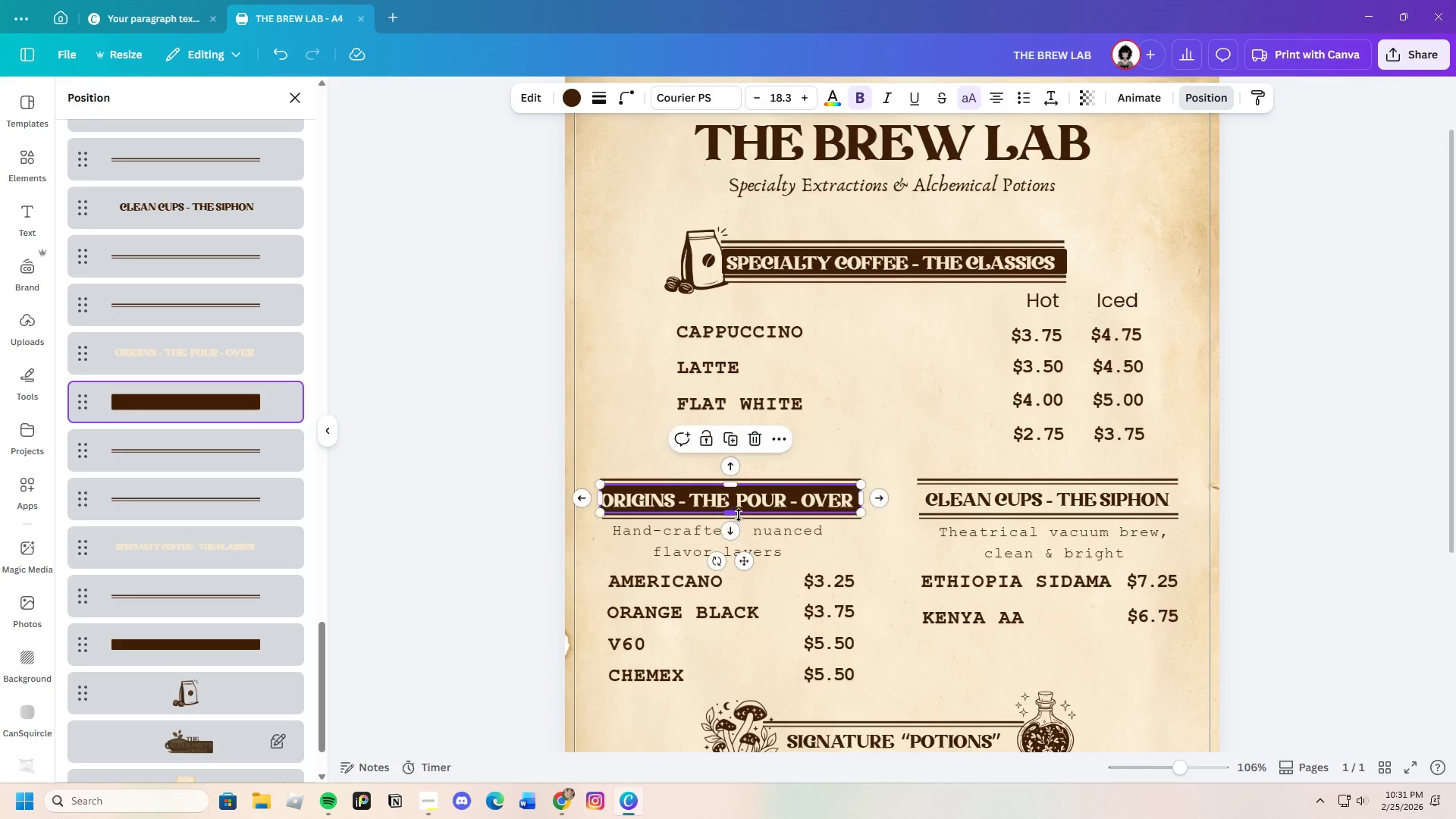 
left_click([878, 526])
 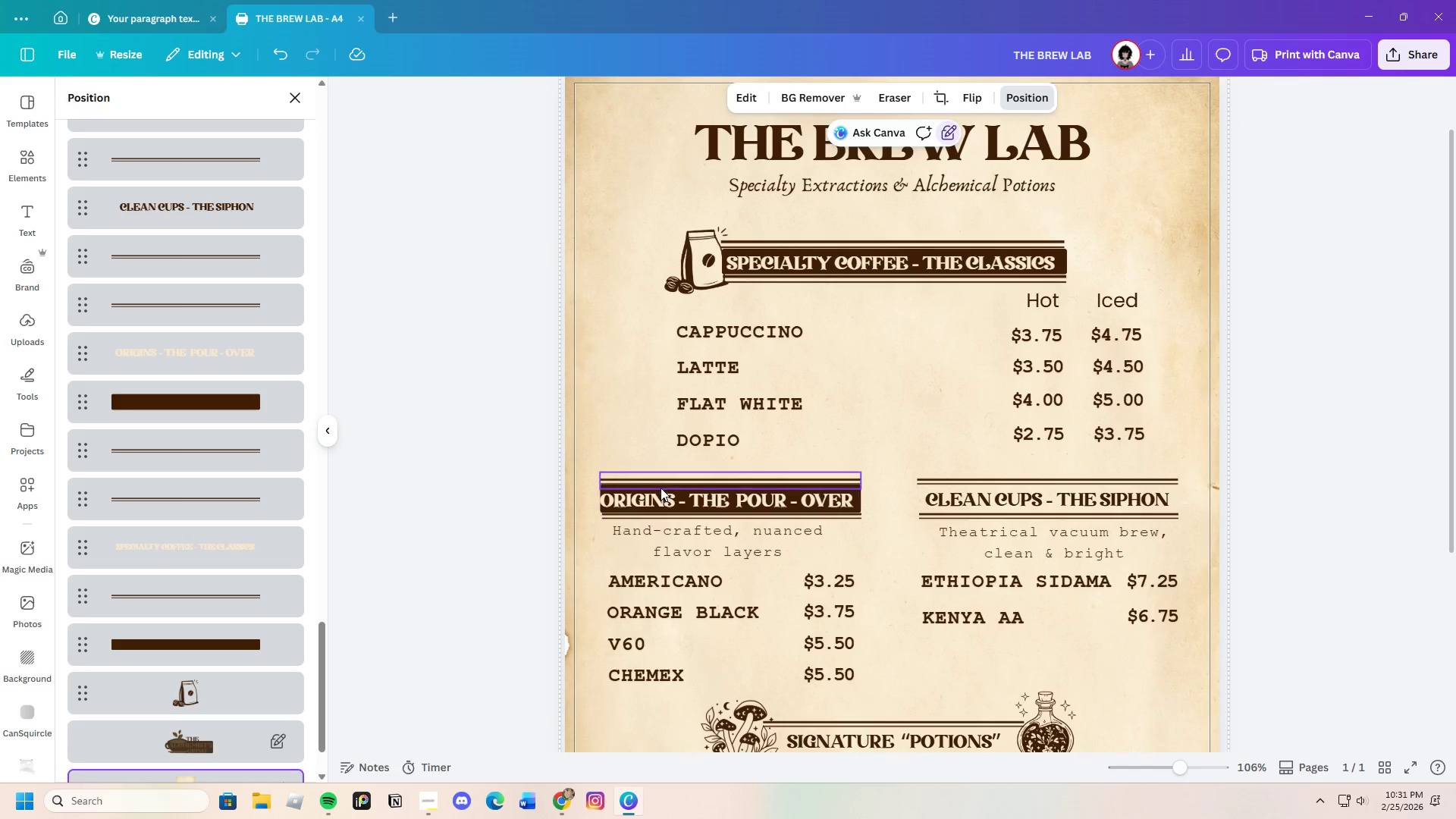 
left_click([199, 401])
 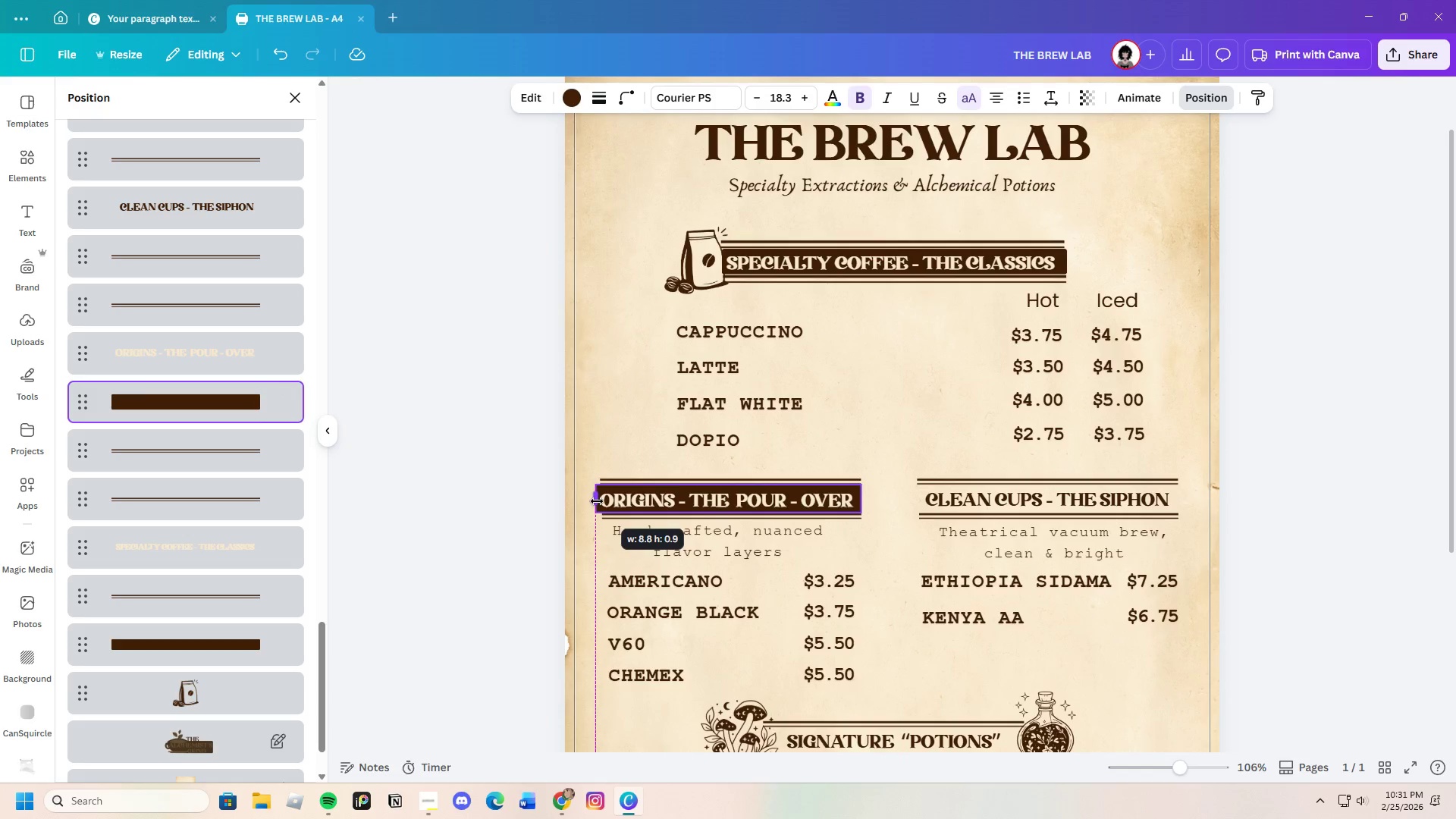 
left_click([601, 501])
 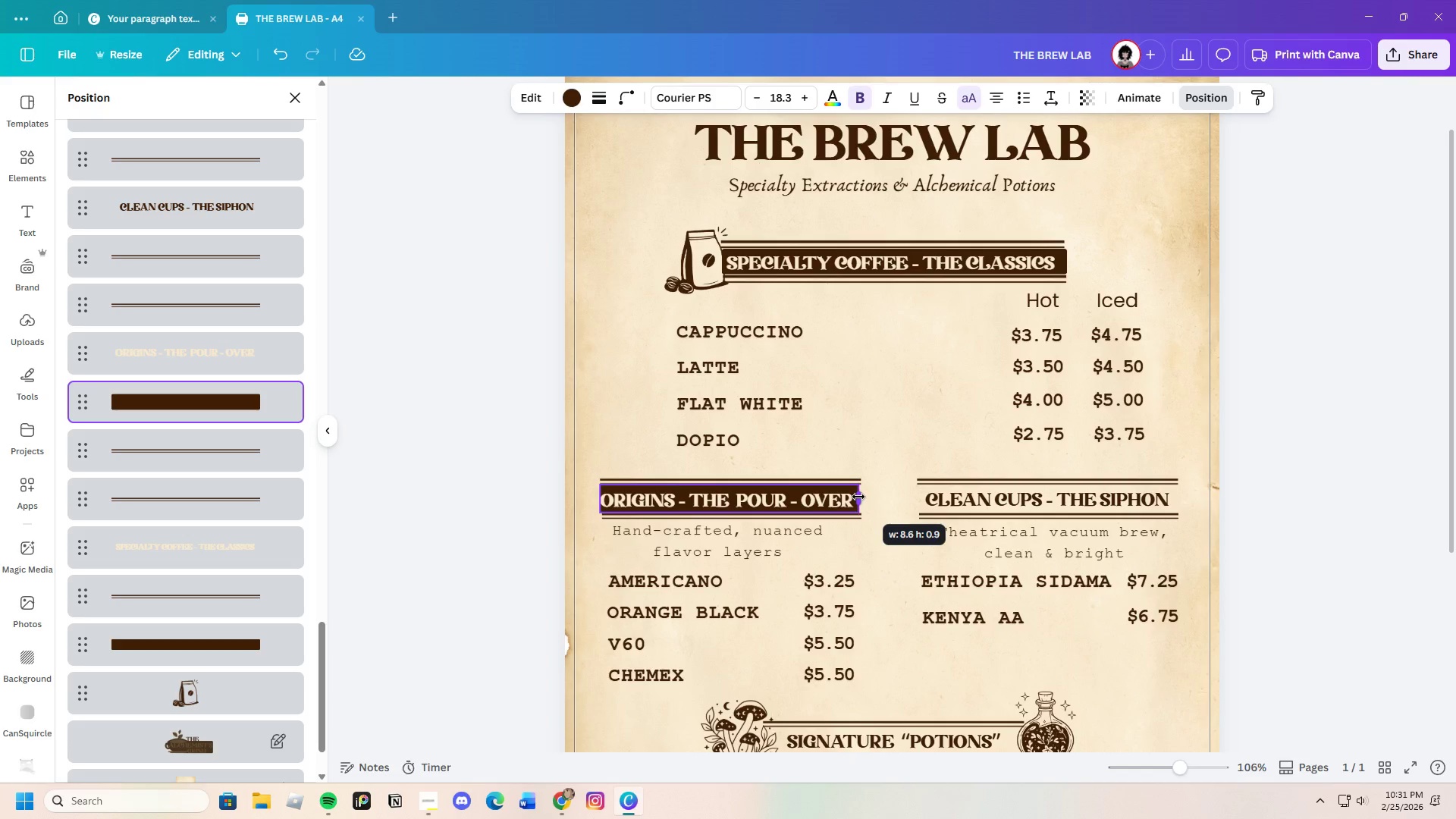 
left_click([860, 497])
 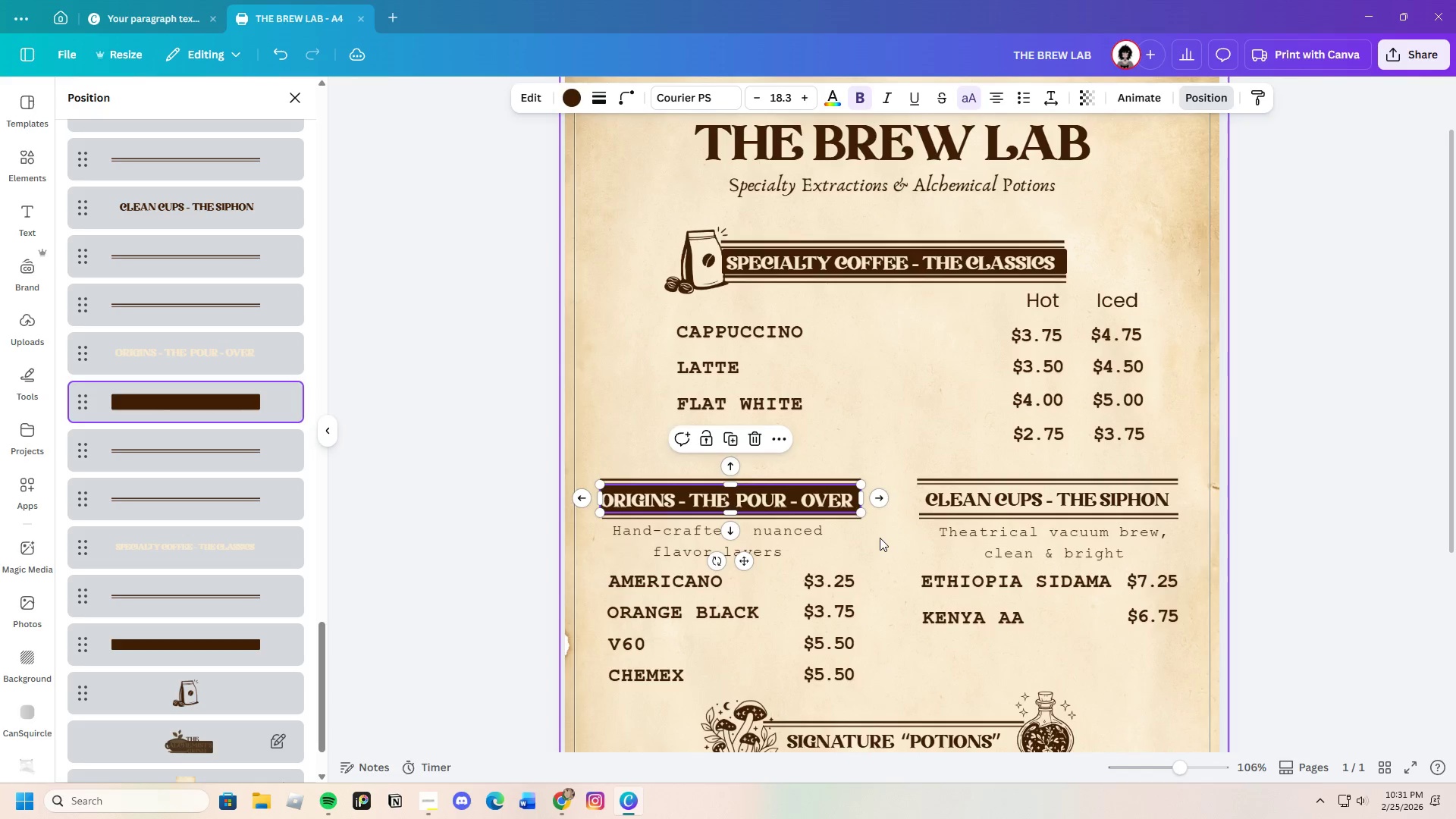 
left_click([880, 538])
 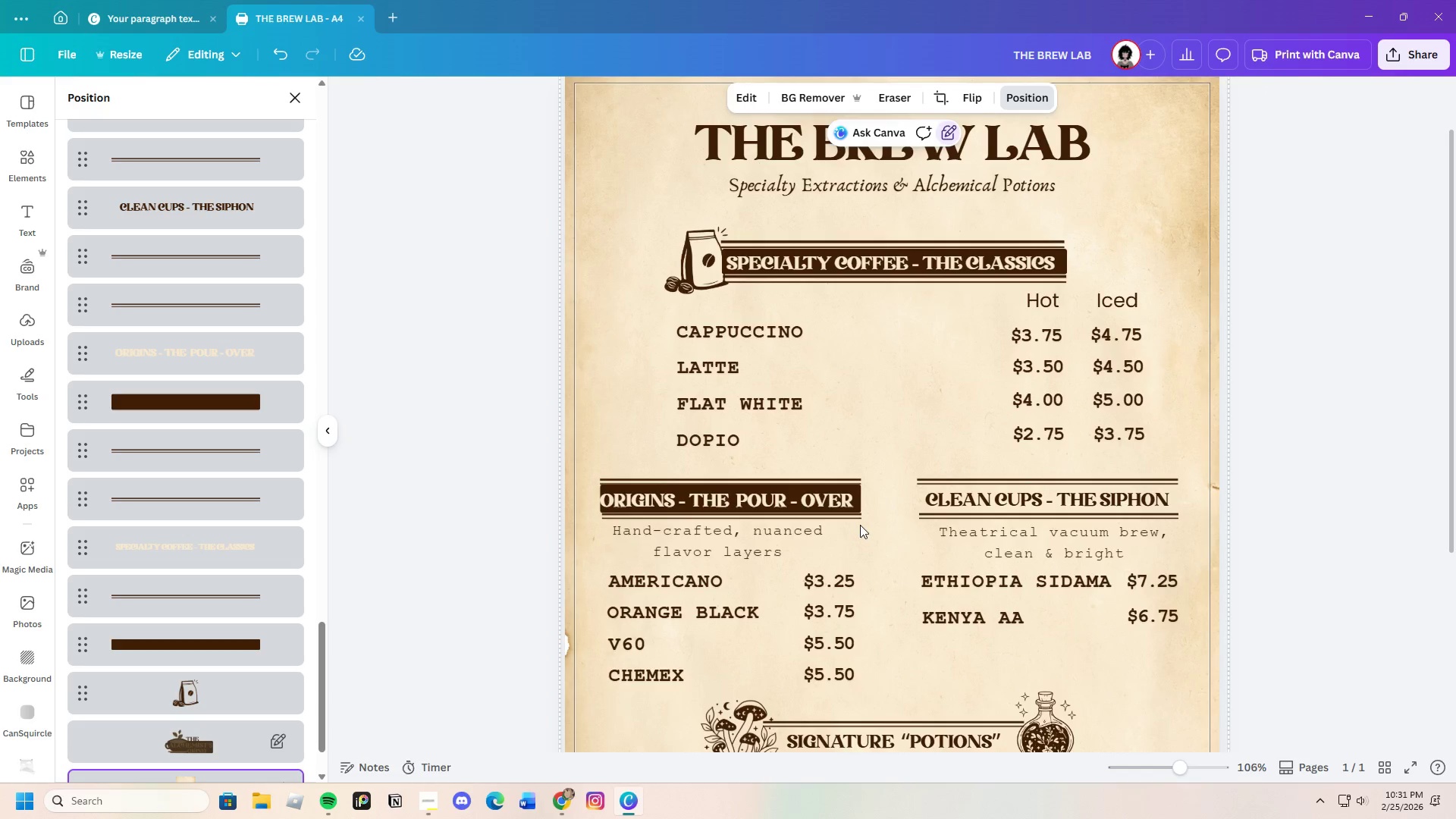 
left_click([855, 520])
 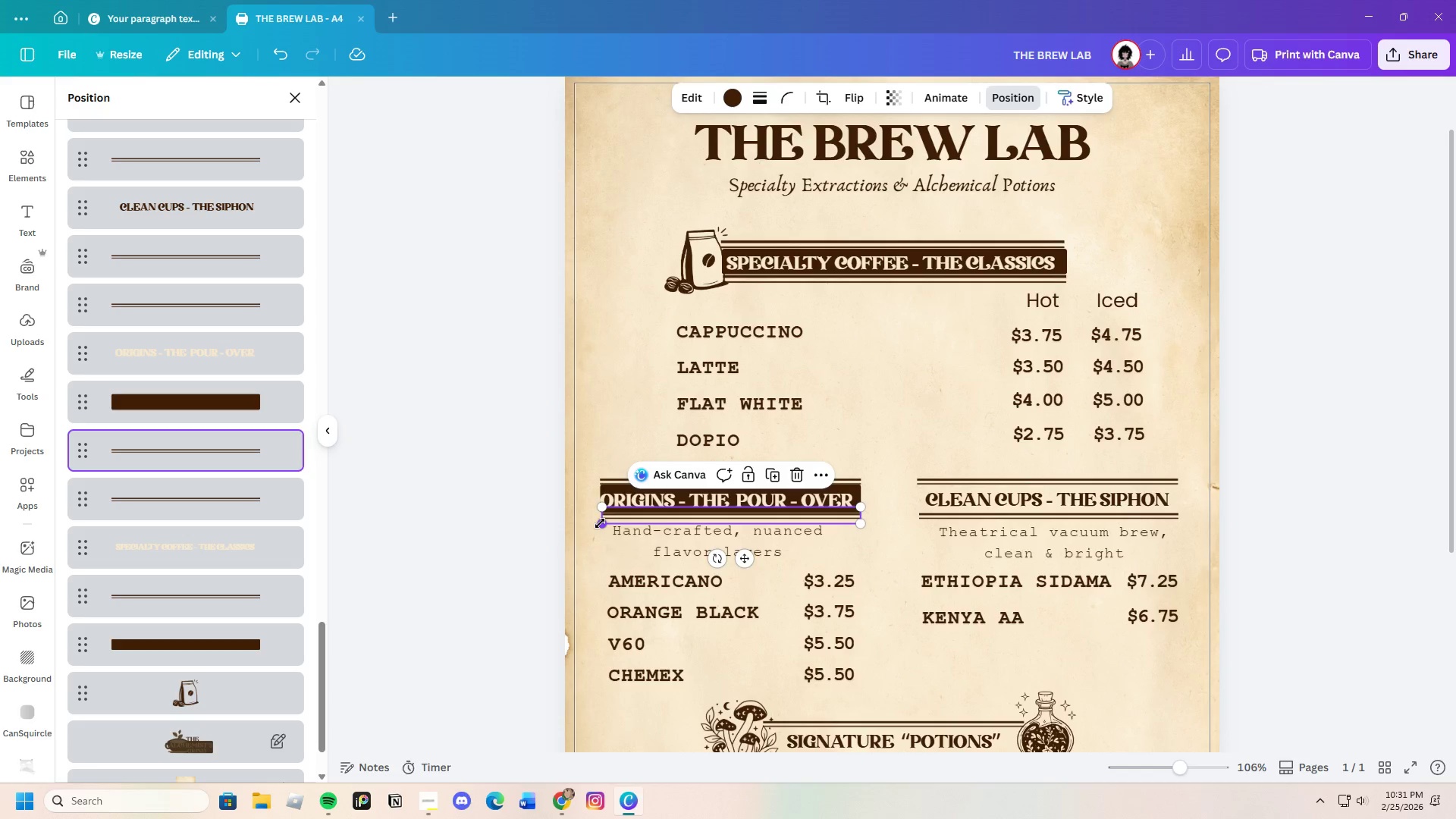 
left_click_drag(start_coordinate=[600, 522], to_coordinate=[595, 522])
 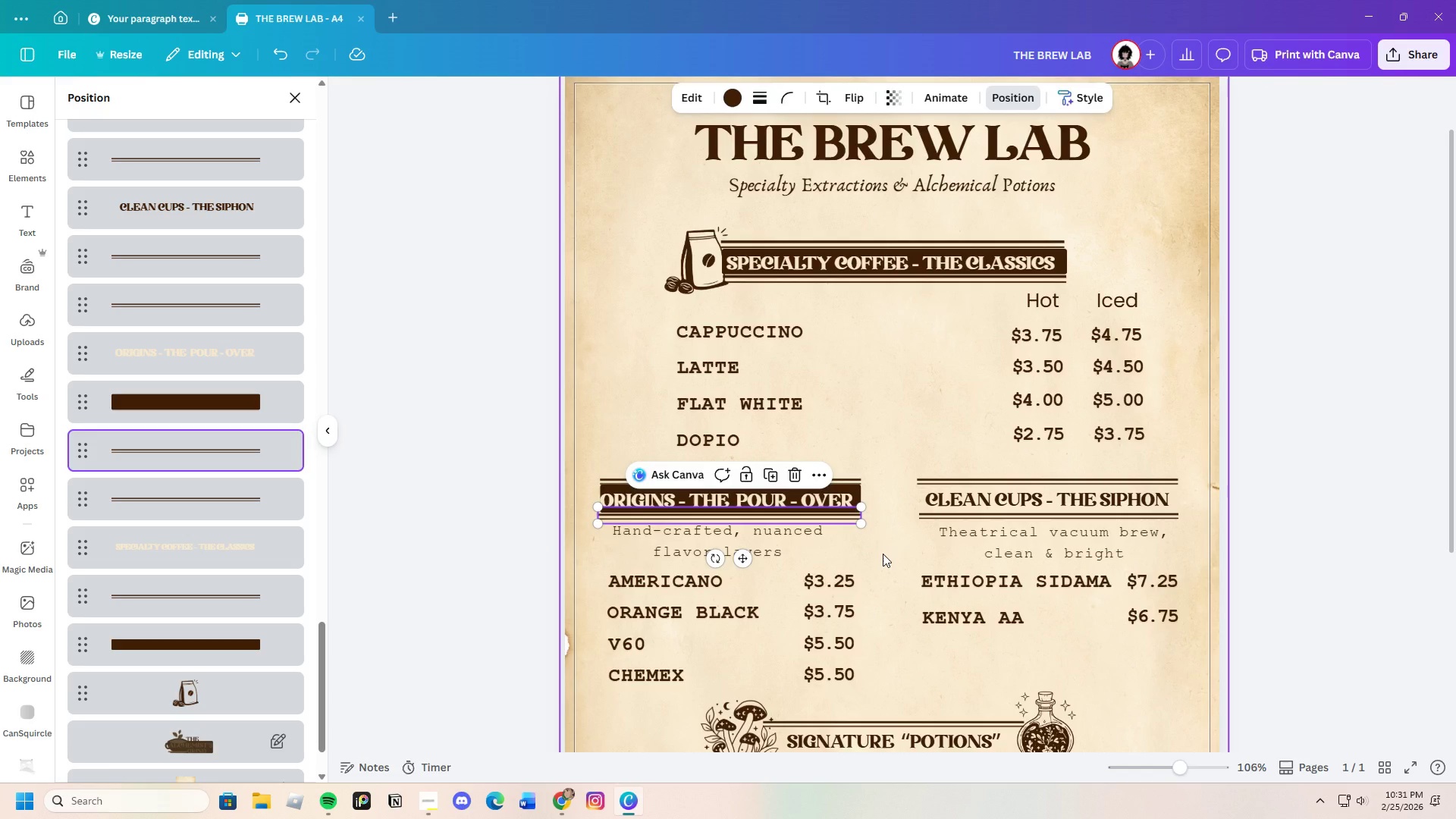 
left_click([883, 554])
 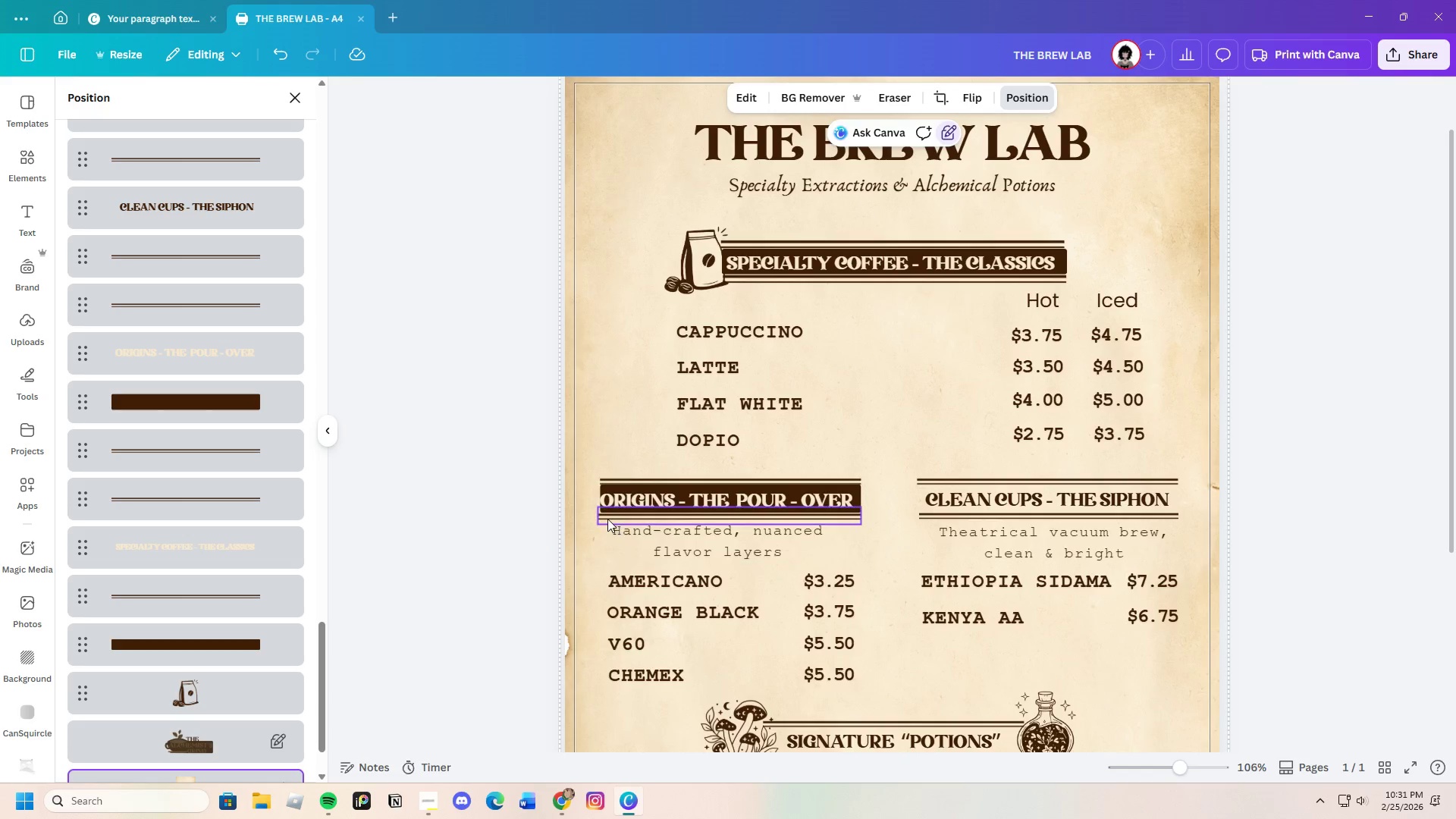 
left_click([607, 519])
 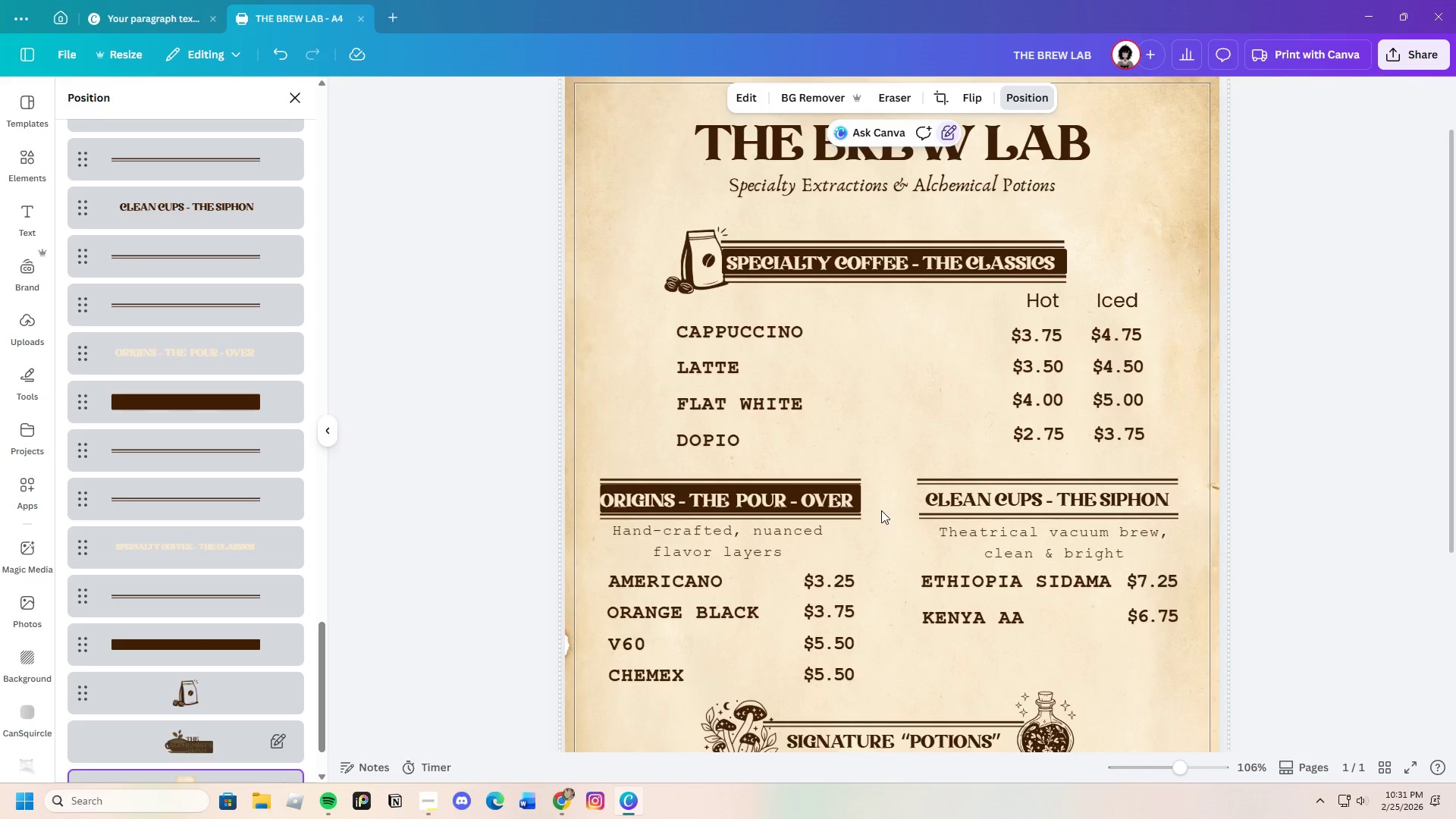 
wait(9.75)
 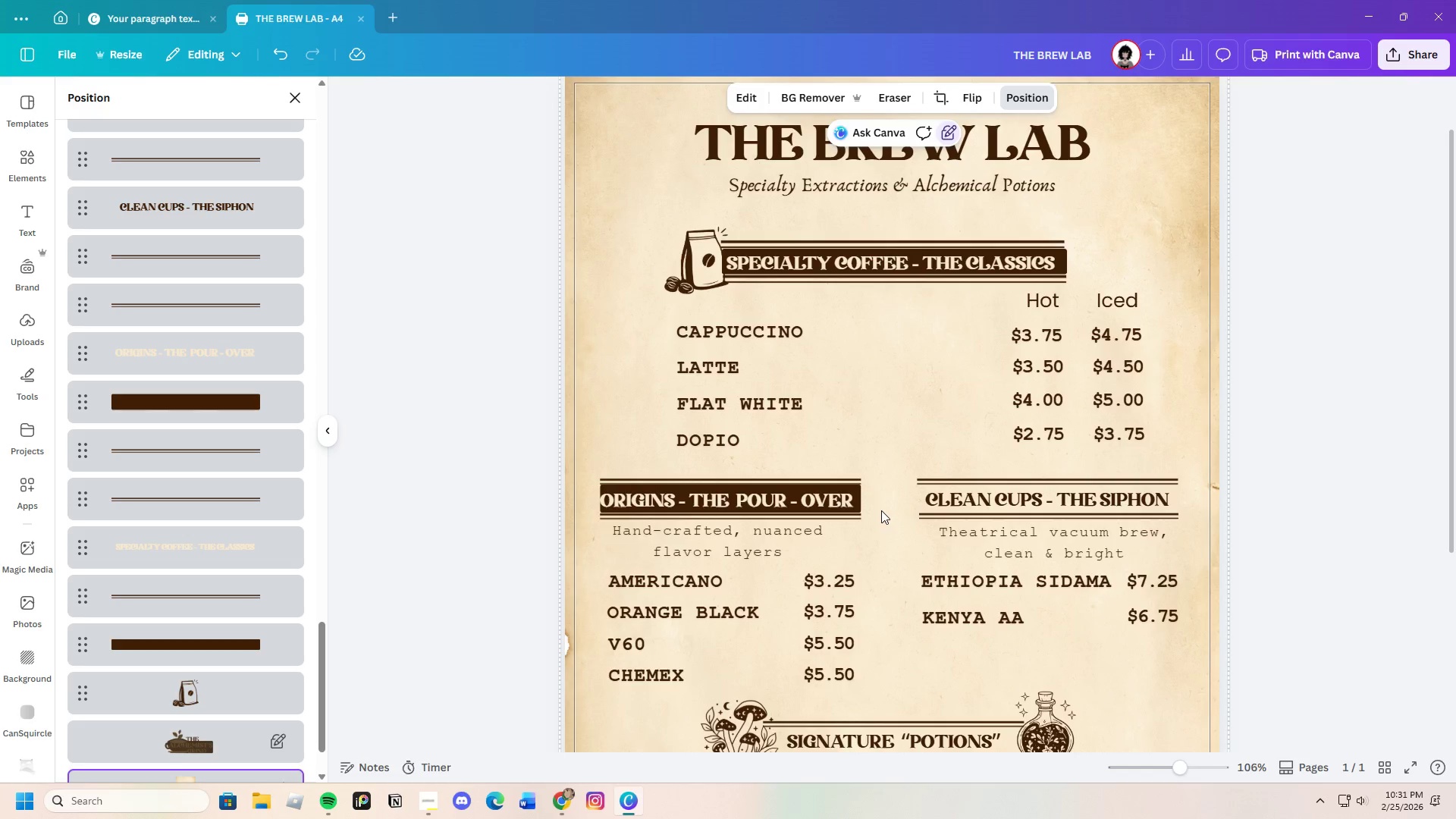 
left_click_drag(start_coordinate=[767, 495], to_coordinate=[771, 497])
 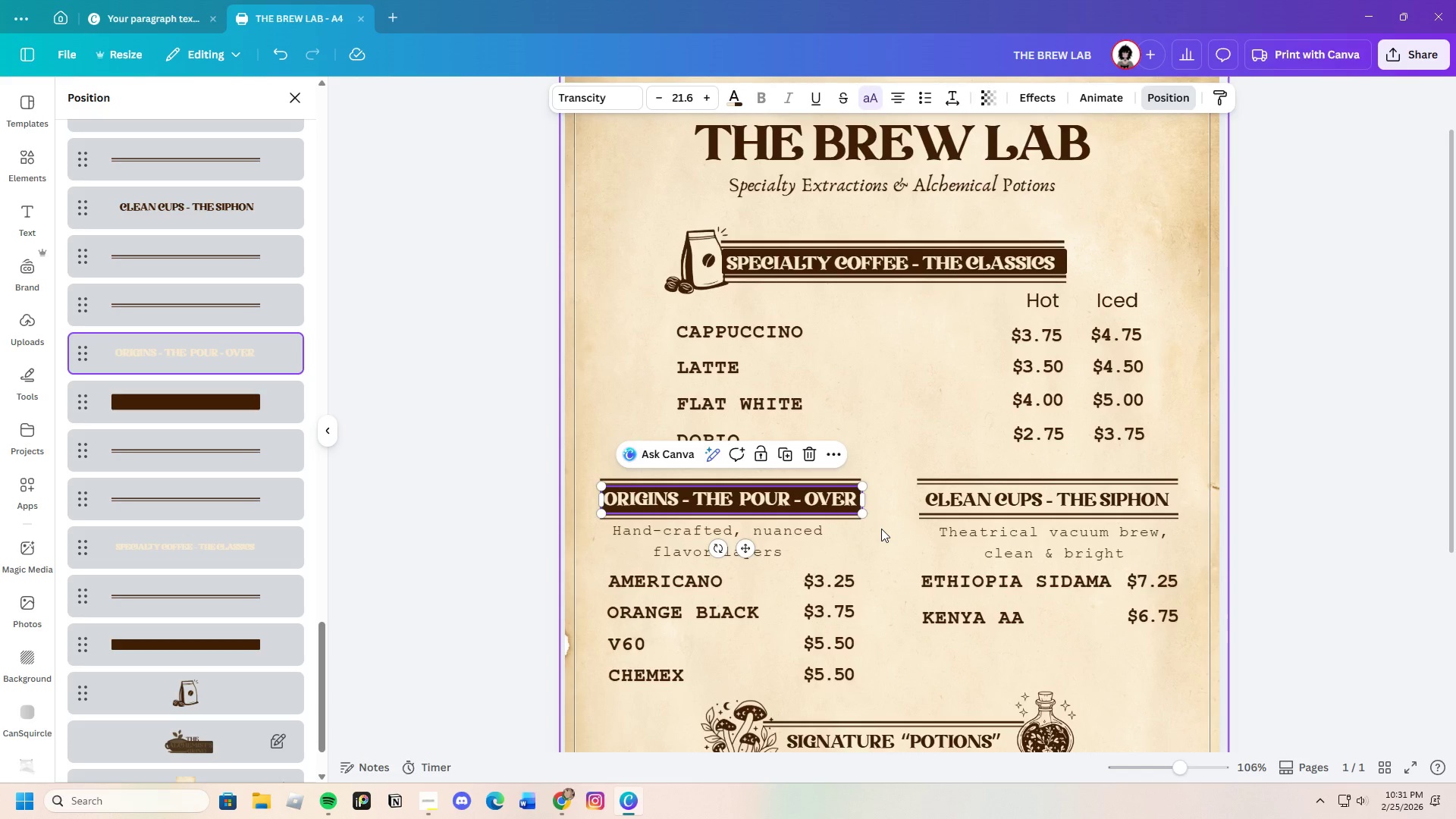 
left_click([881, 529])
 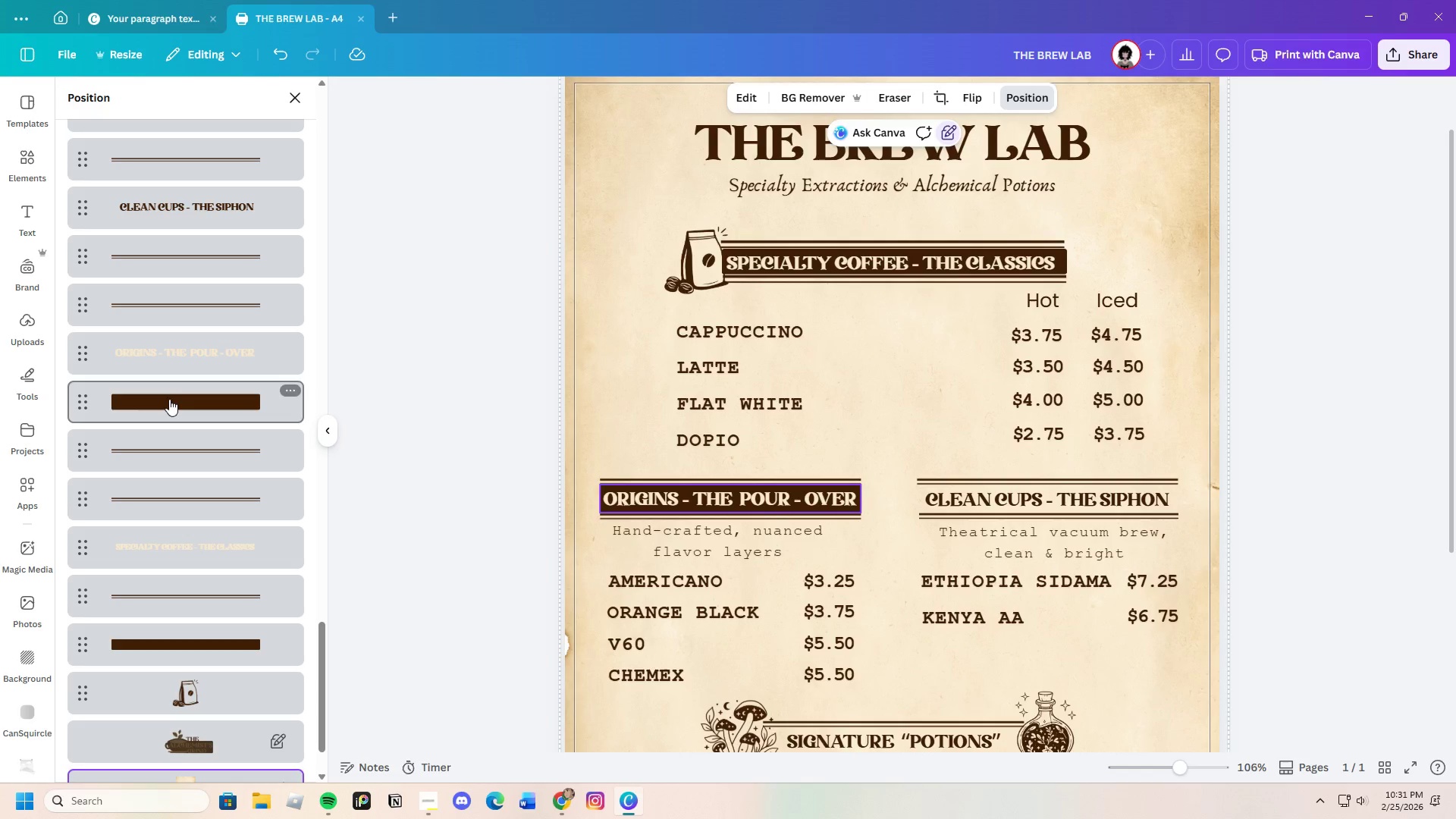 
left_click([160, 394])
 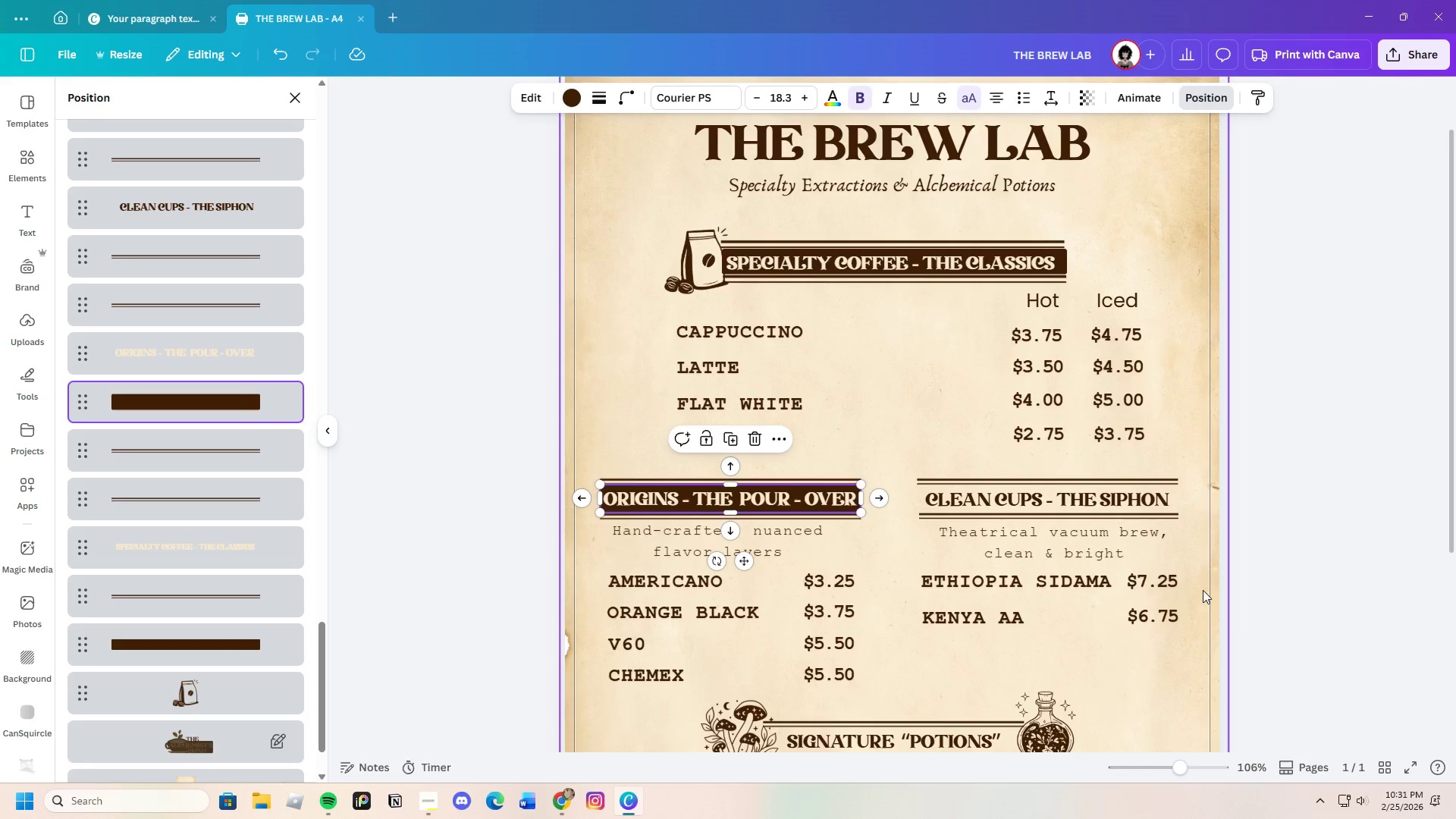 
key(Control+C)
 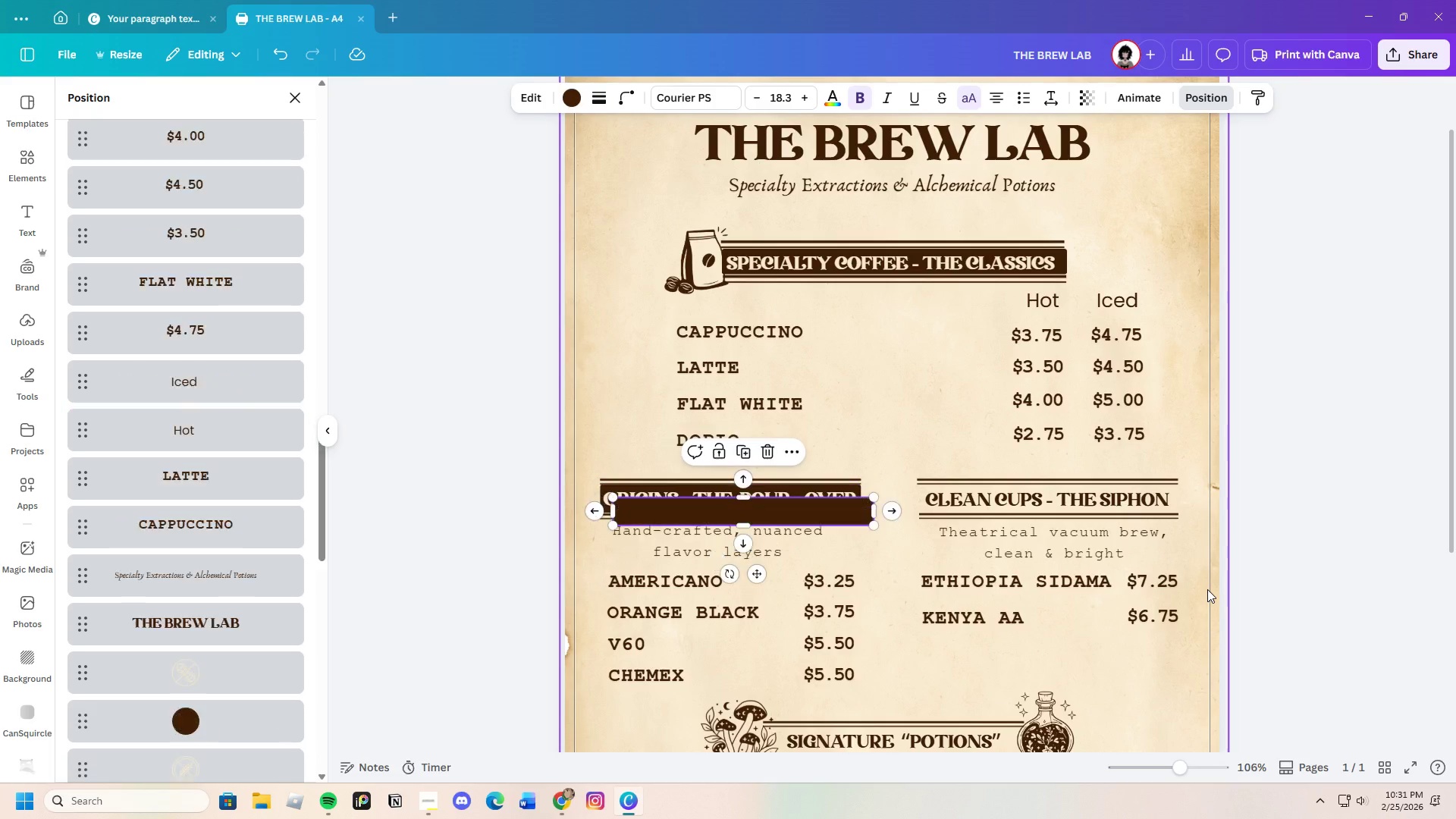 
key(Control+V)
 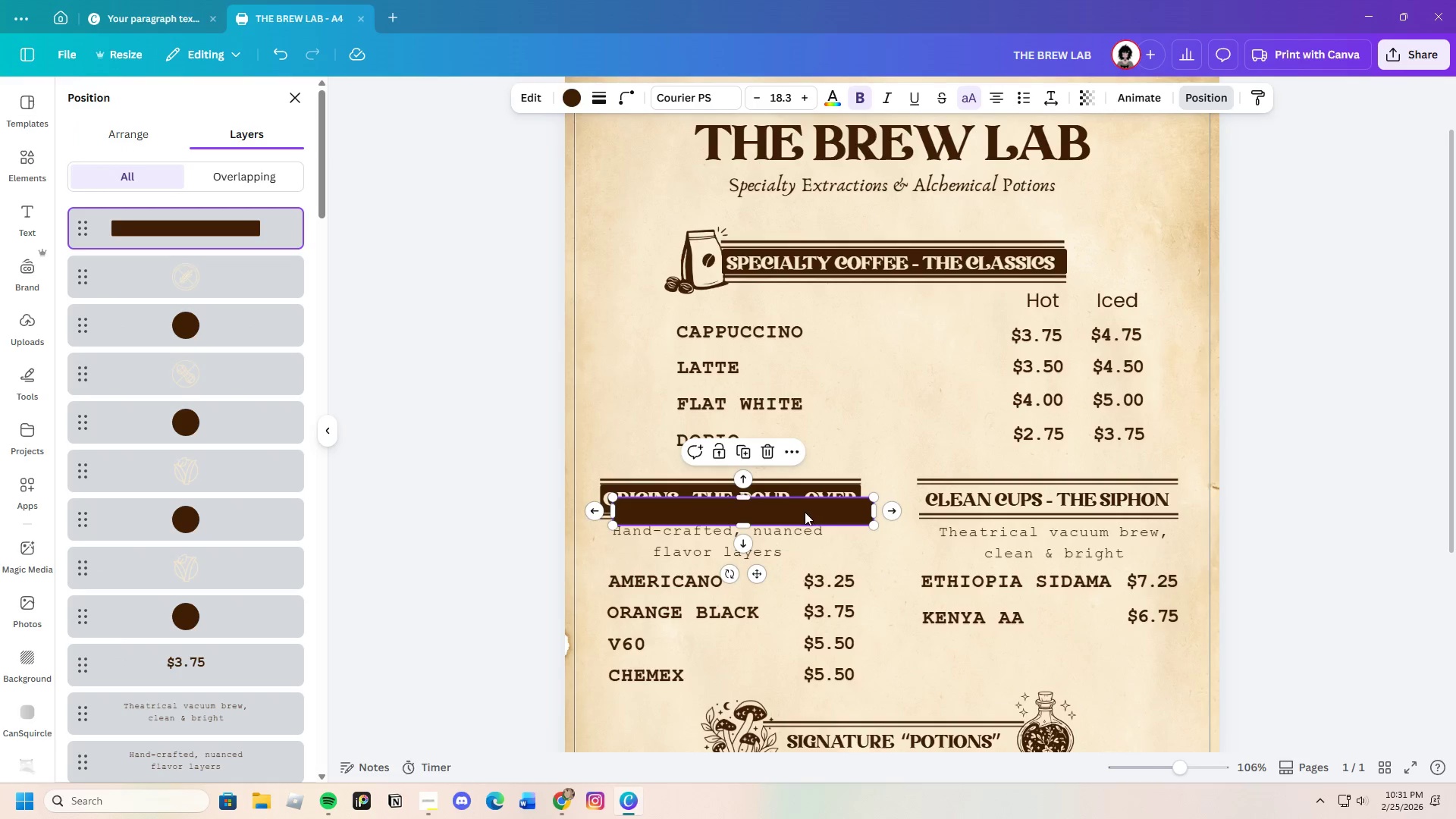 
left_click_drag(start_coordinate=[798, 517], to_coordinate=[1103, 506])
 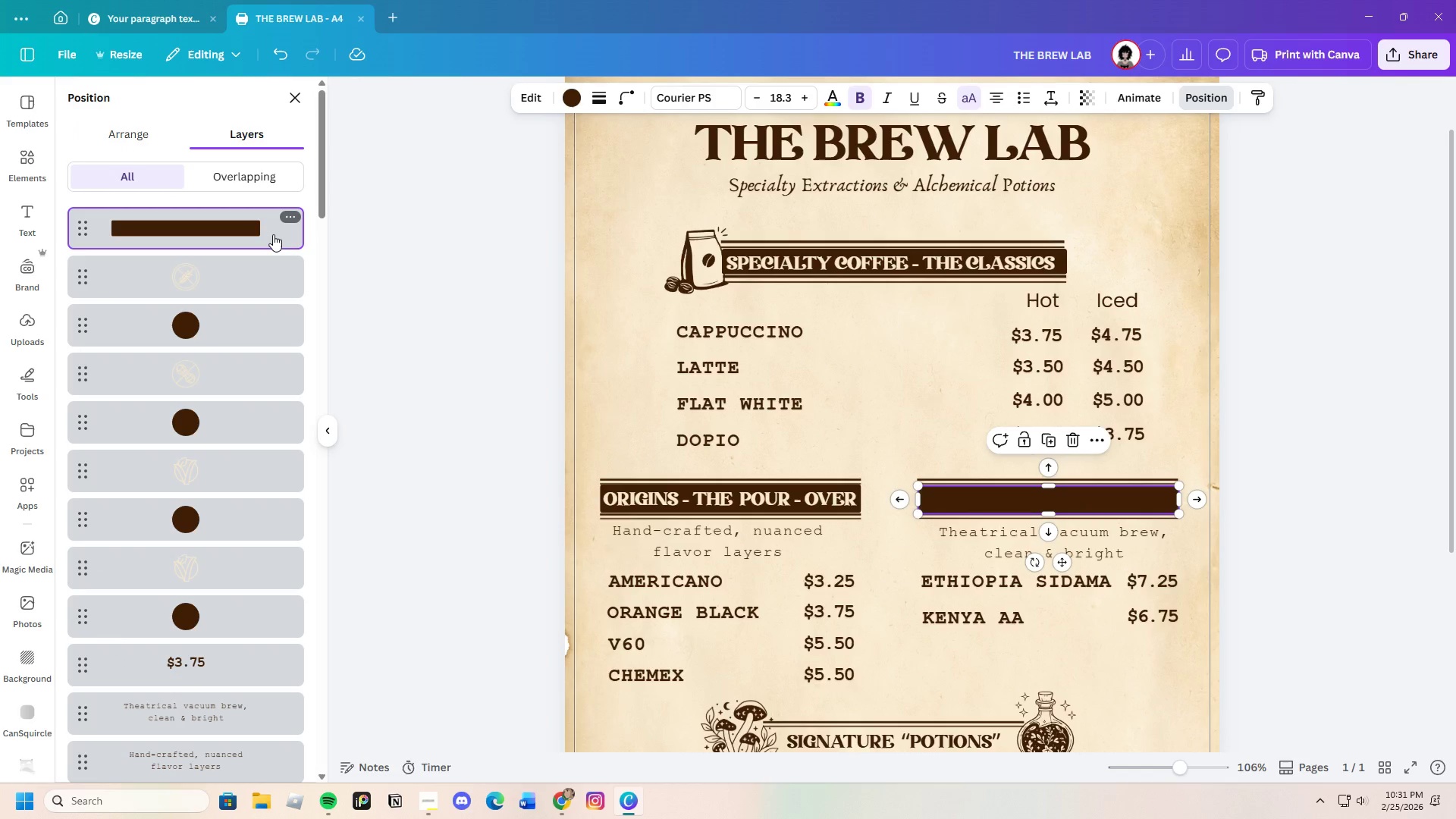 
scroll: coordinate [165, 359], scroll_direction: up, amount: 7.0
 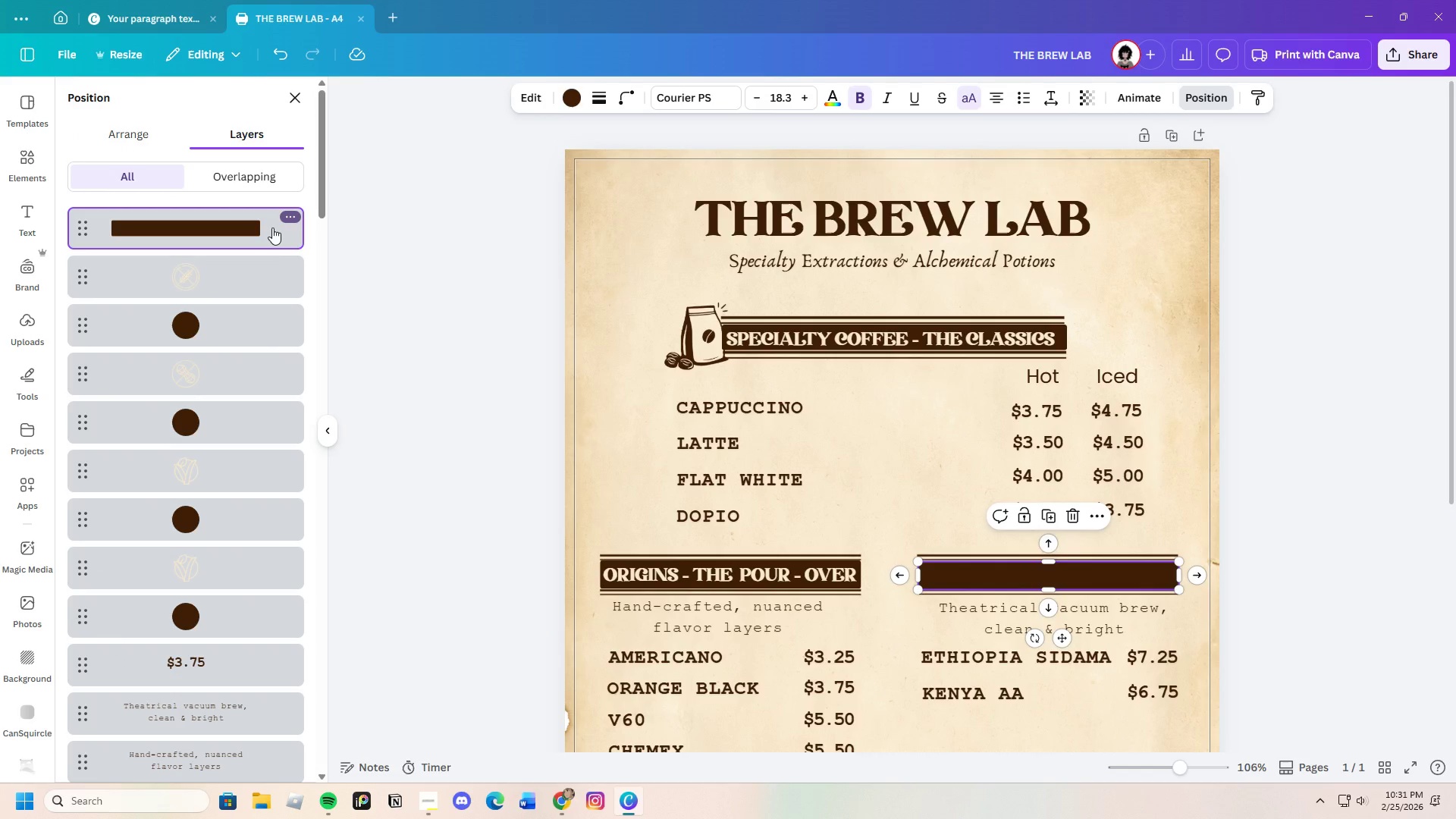 
left_click_drag(start_coordinate=[271, 234], to_coordinate=[288, 235])
 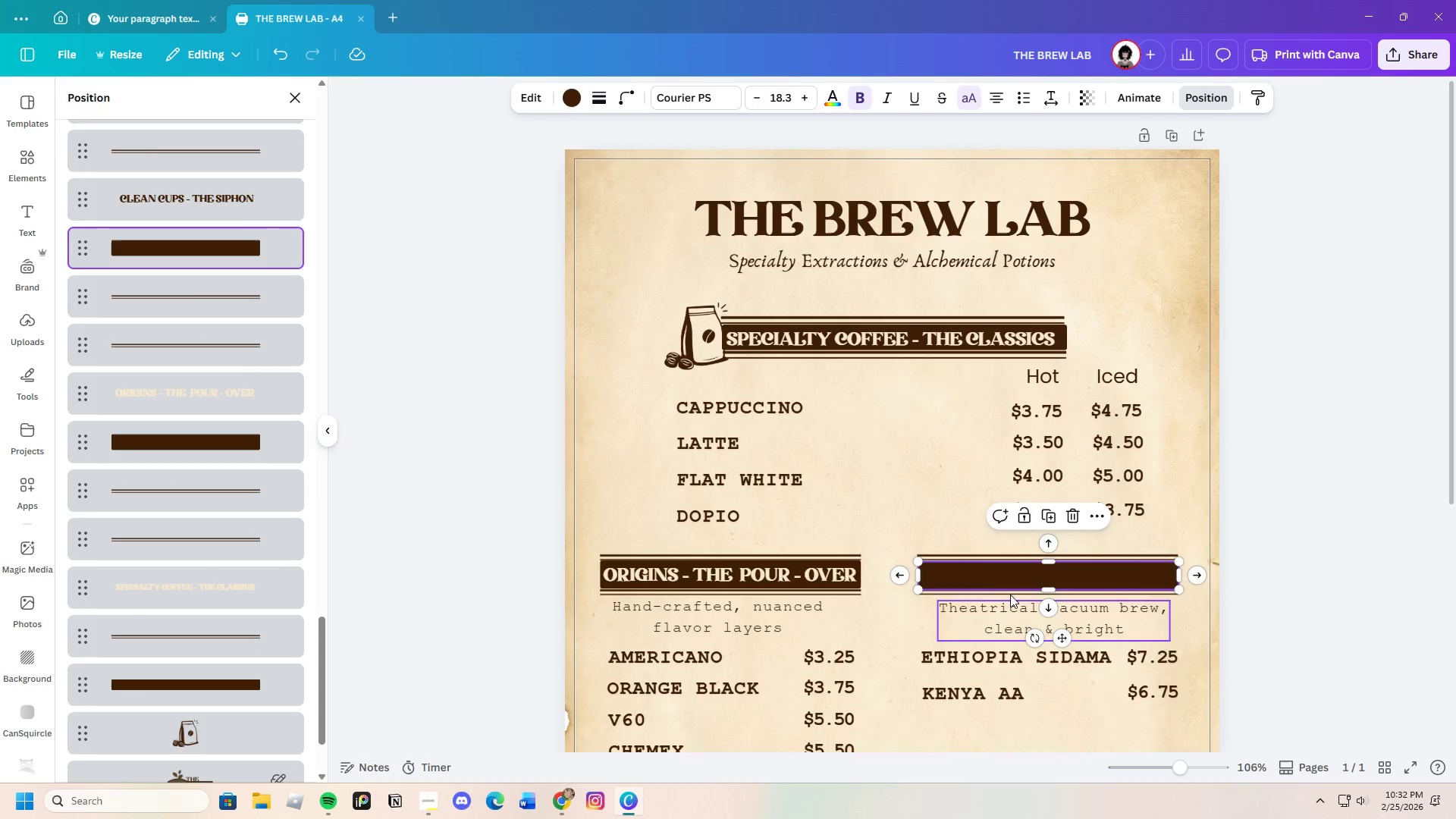 
left_click_drag(start_coordinate=[989, 580], to_coordinate=[974, 529])
 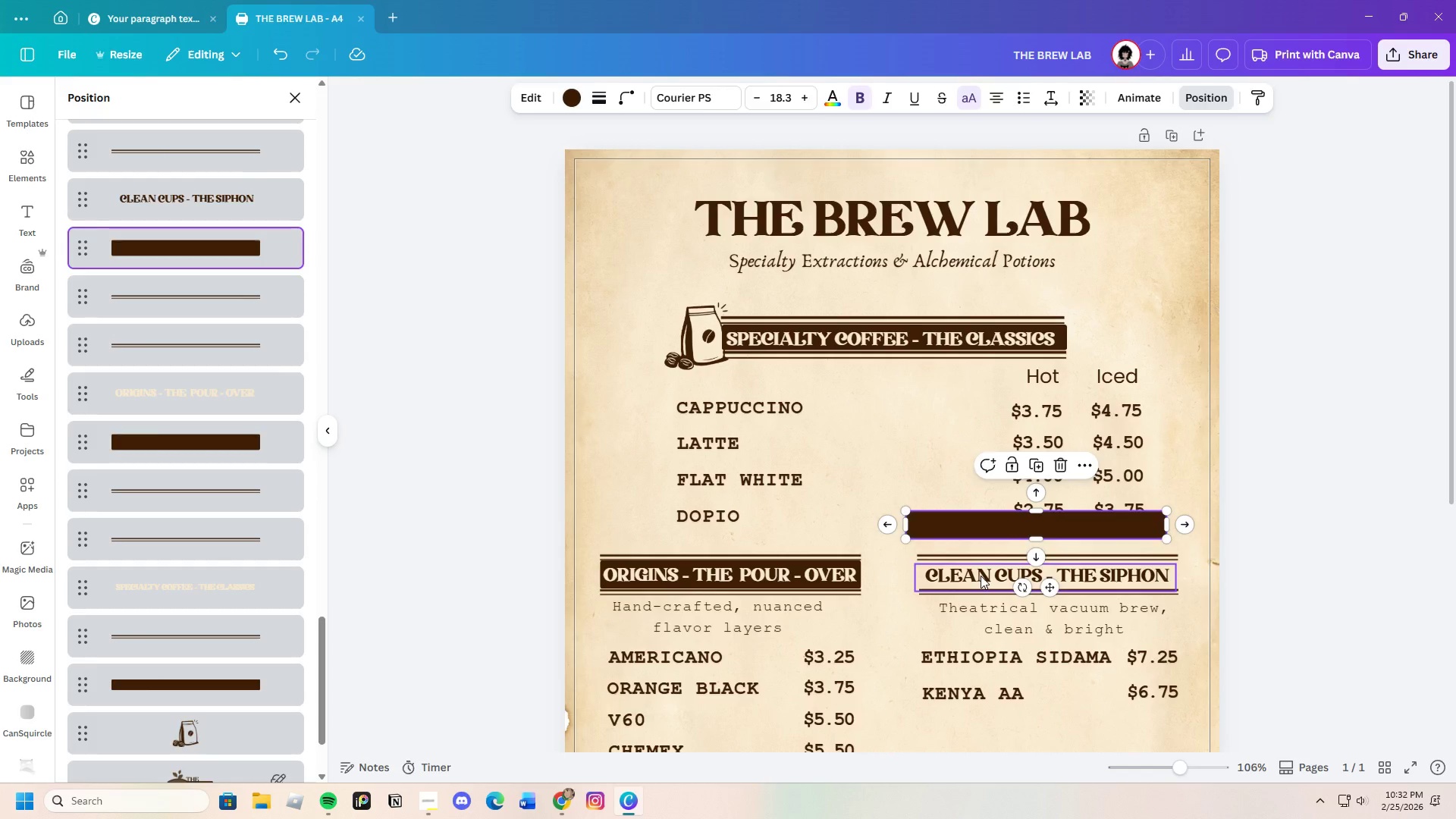 
left_click([981, 576])
 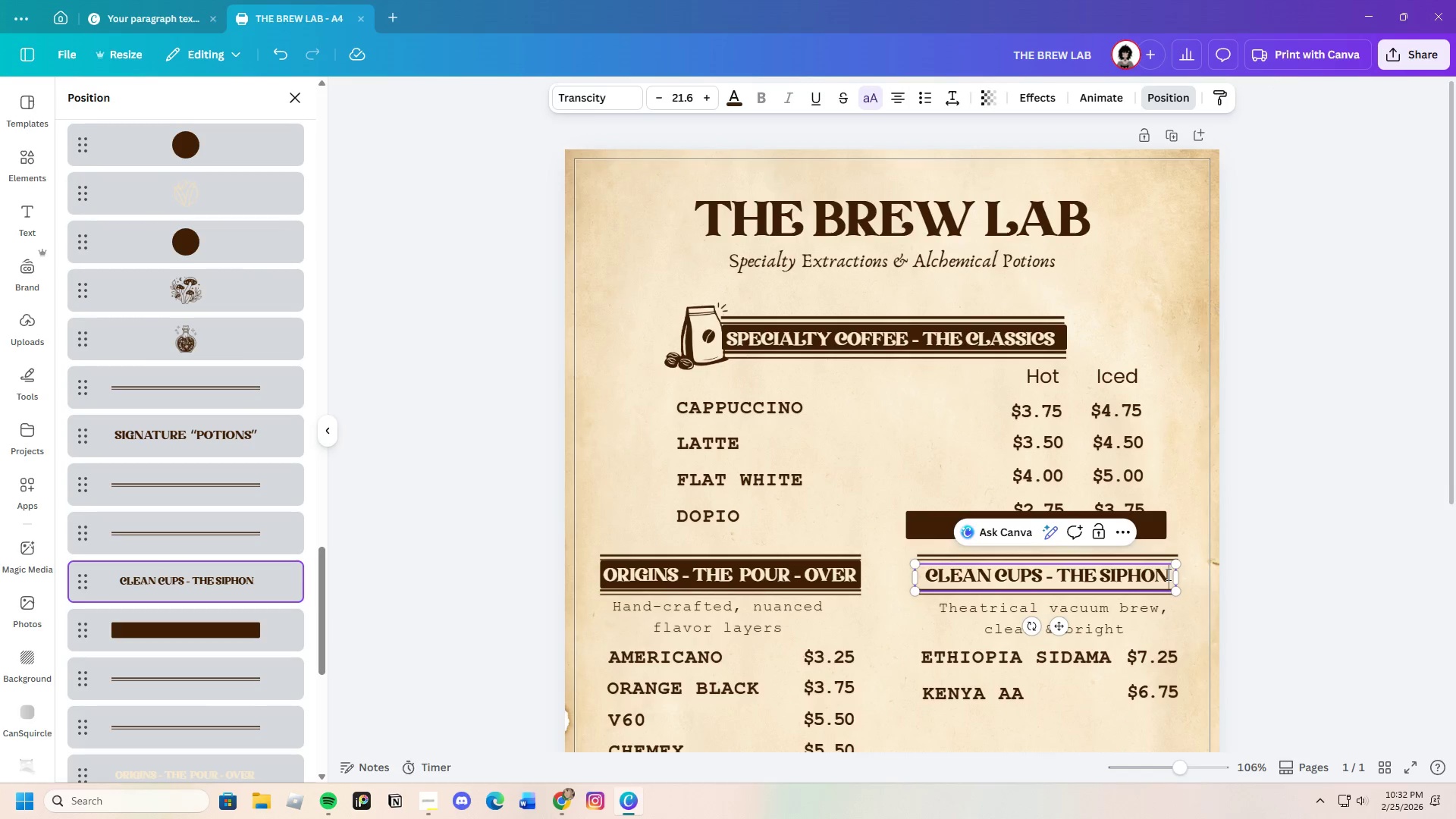 
left_click_drag(start_coordinate=[1168, 574], to_coordinate=[924, 560])
 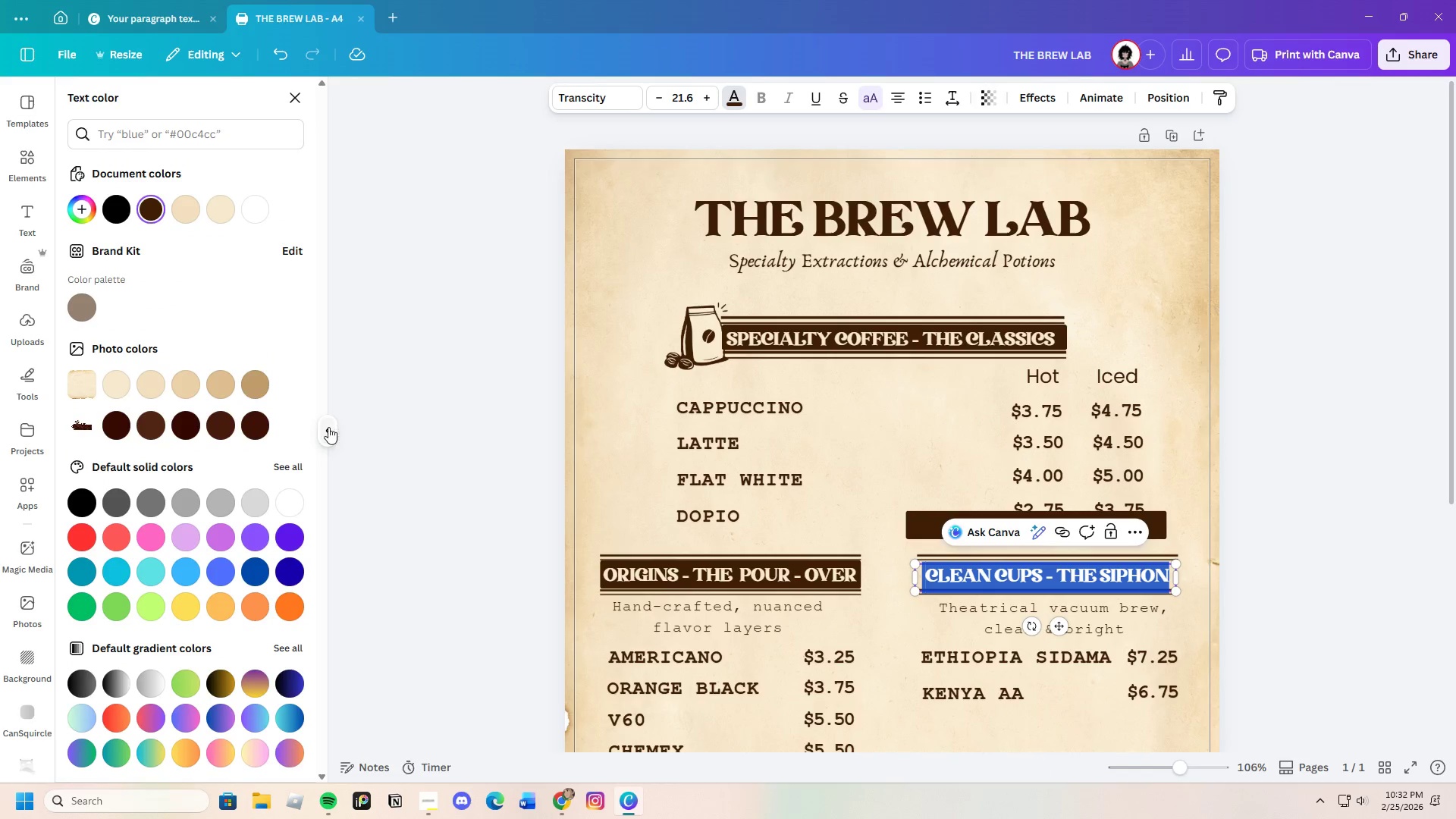 
left_click([123, 386])
 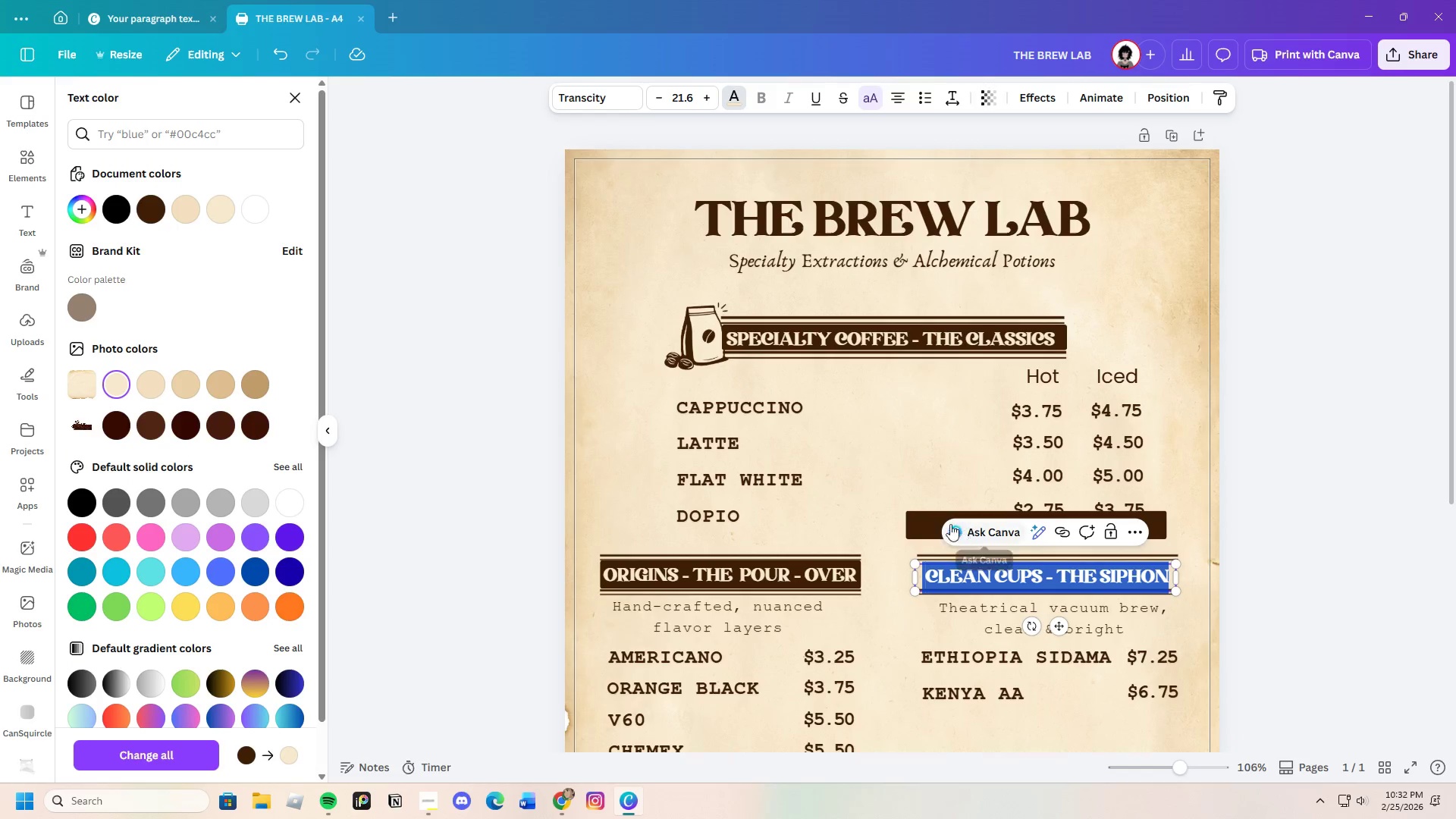 
left_click([930, 518])
 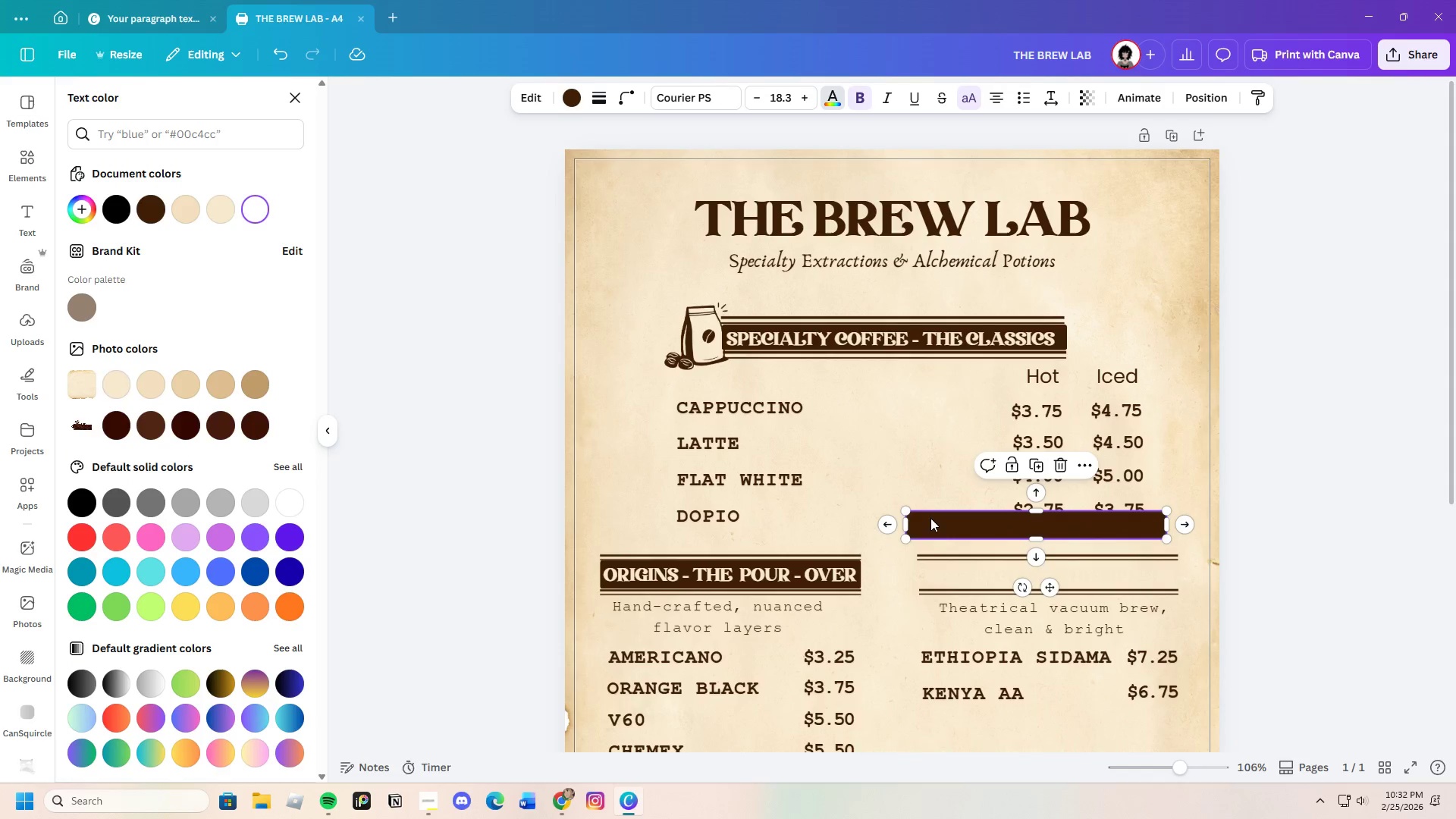 
left_click_drag(start_coordinate=[932, 518], to_coordinate=[943, 569])
 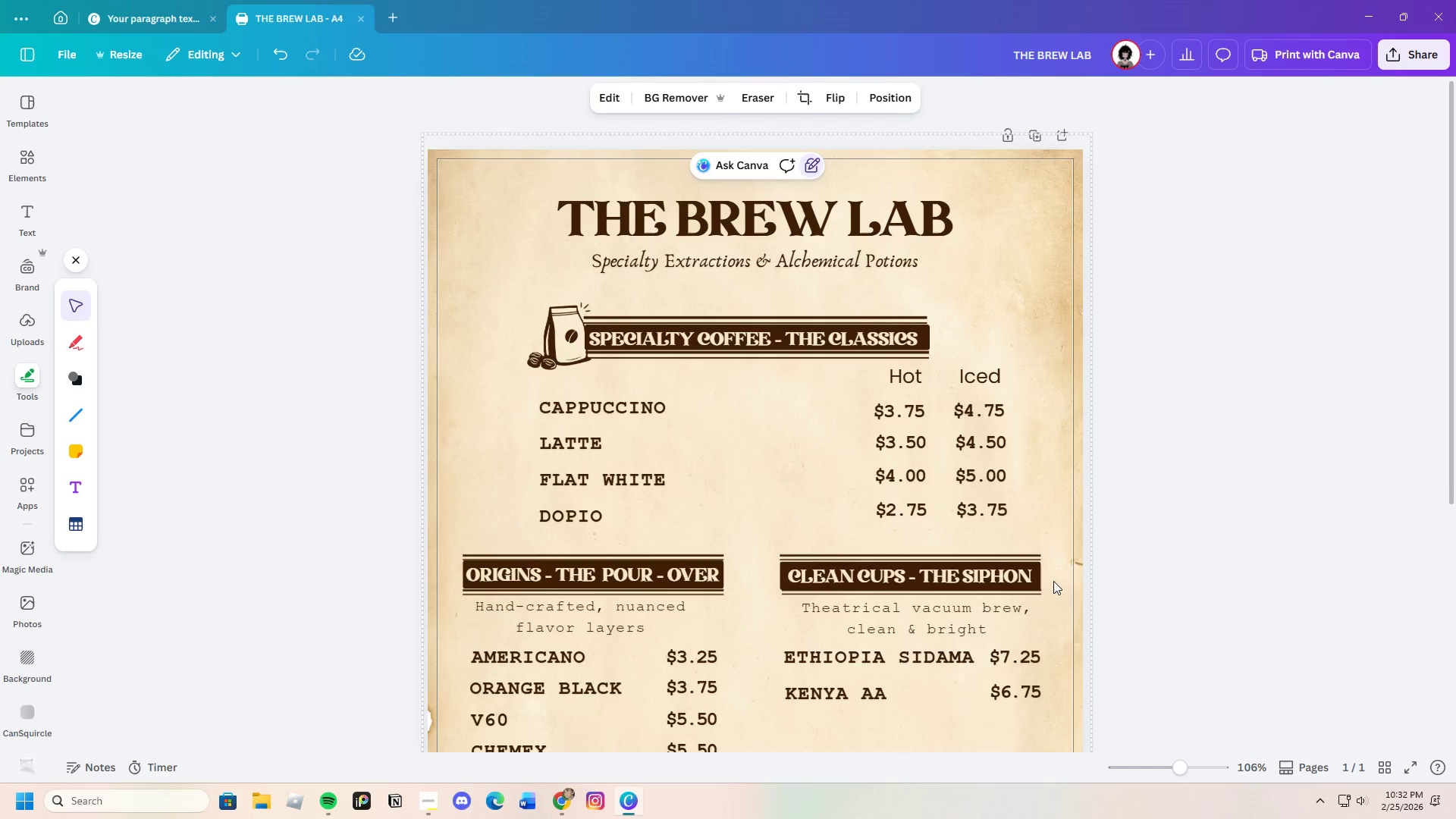 
wait(7.52)
 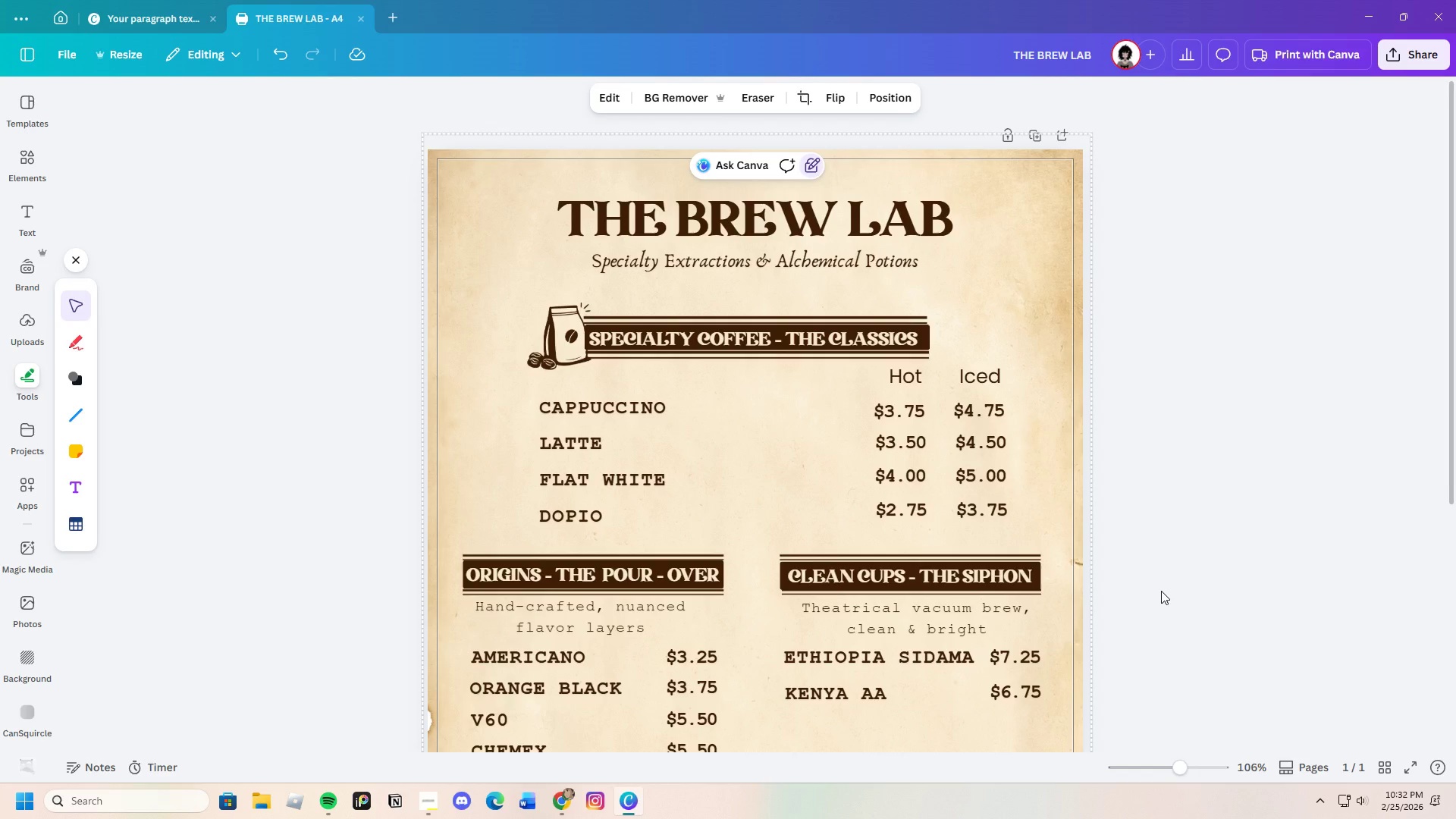 
left_click([885, 89])
 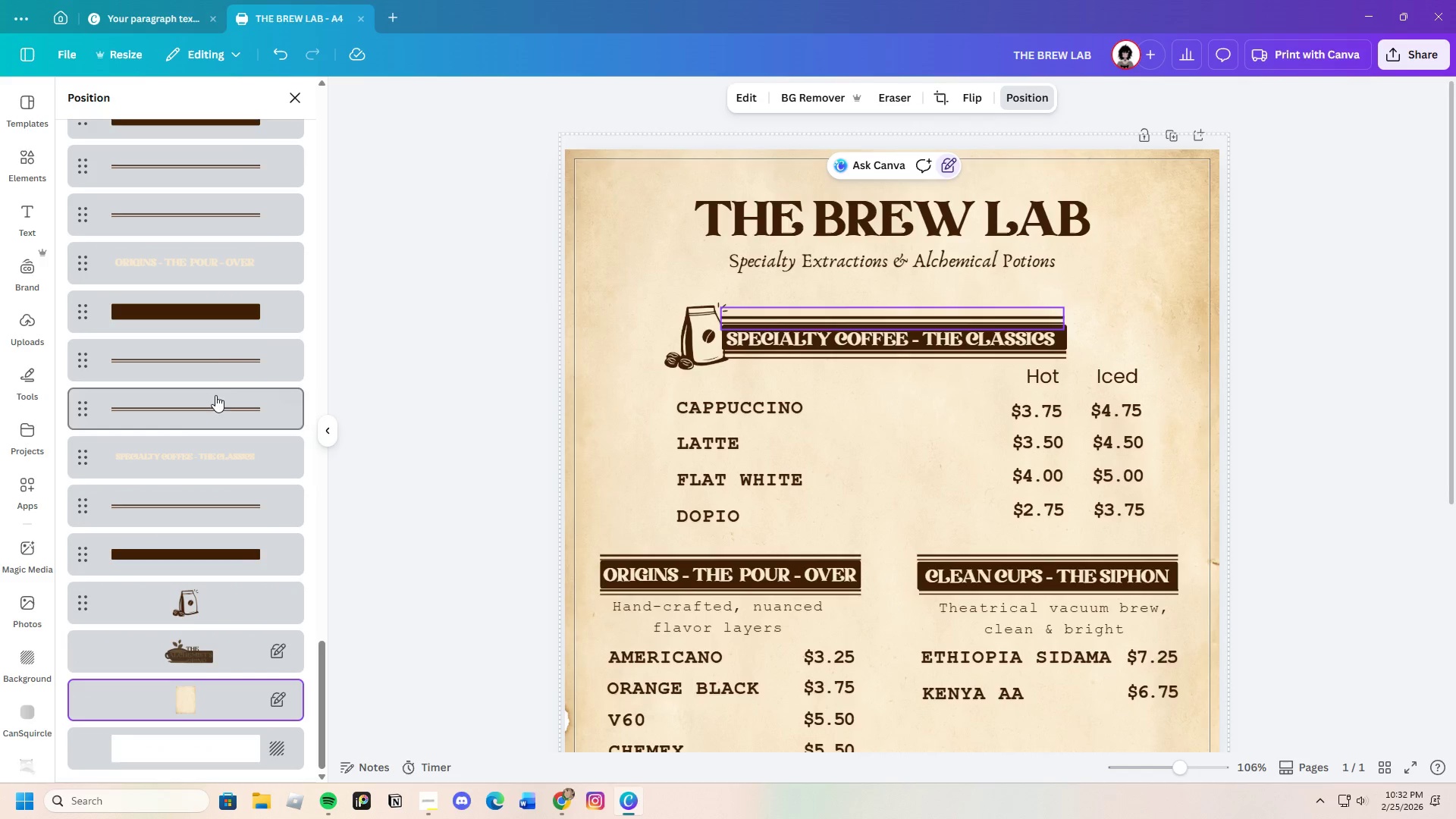 
left_click([220, 316])
 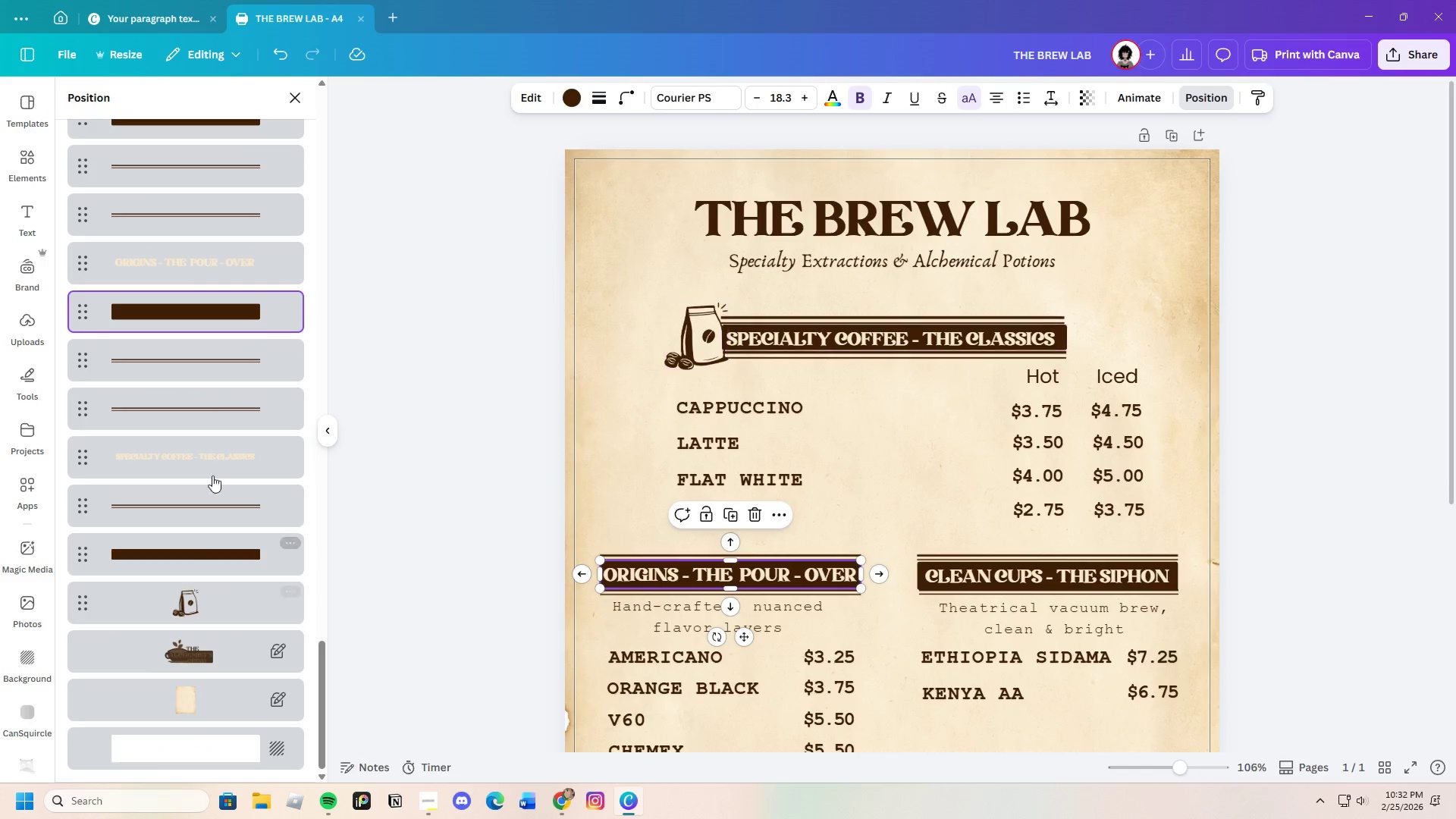 
scroll: coordinate [198, 337], scroll_direction: up, amount: 1.0
 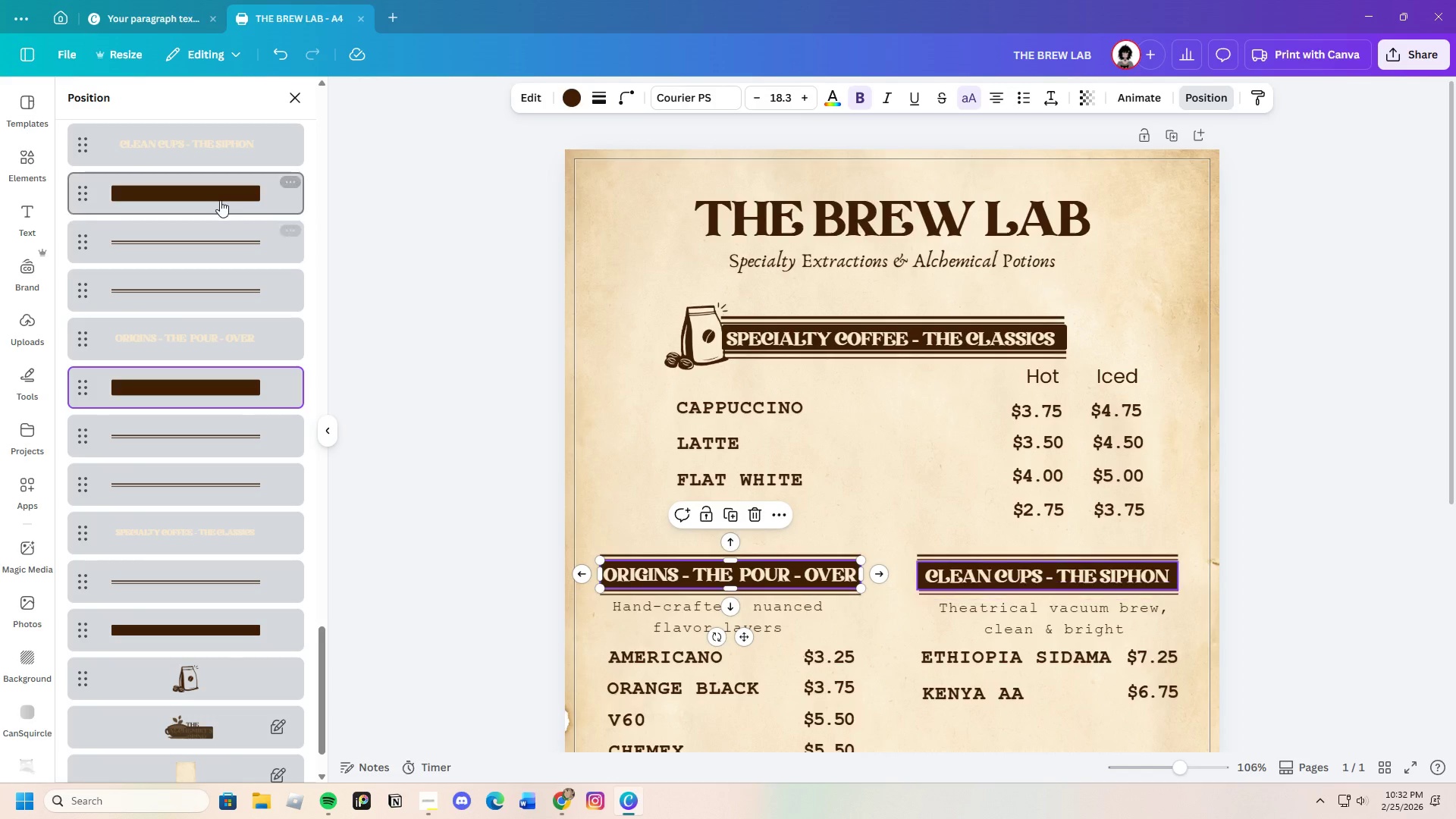 
left_click([219, 200])
 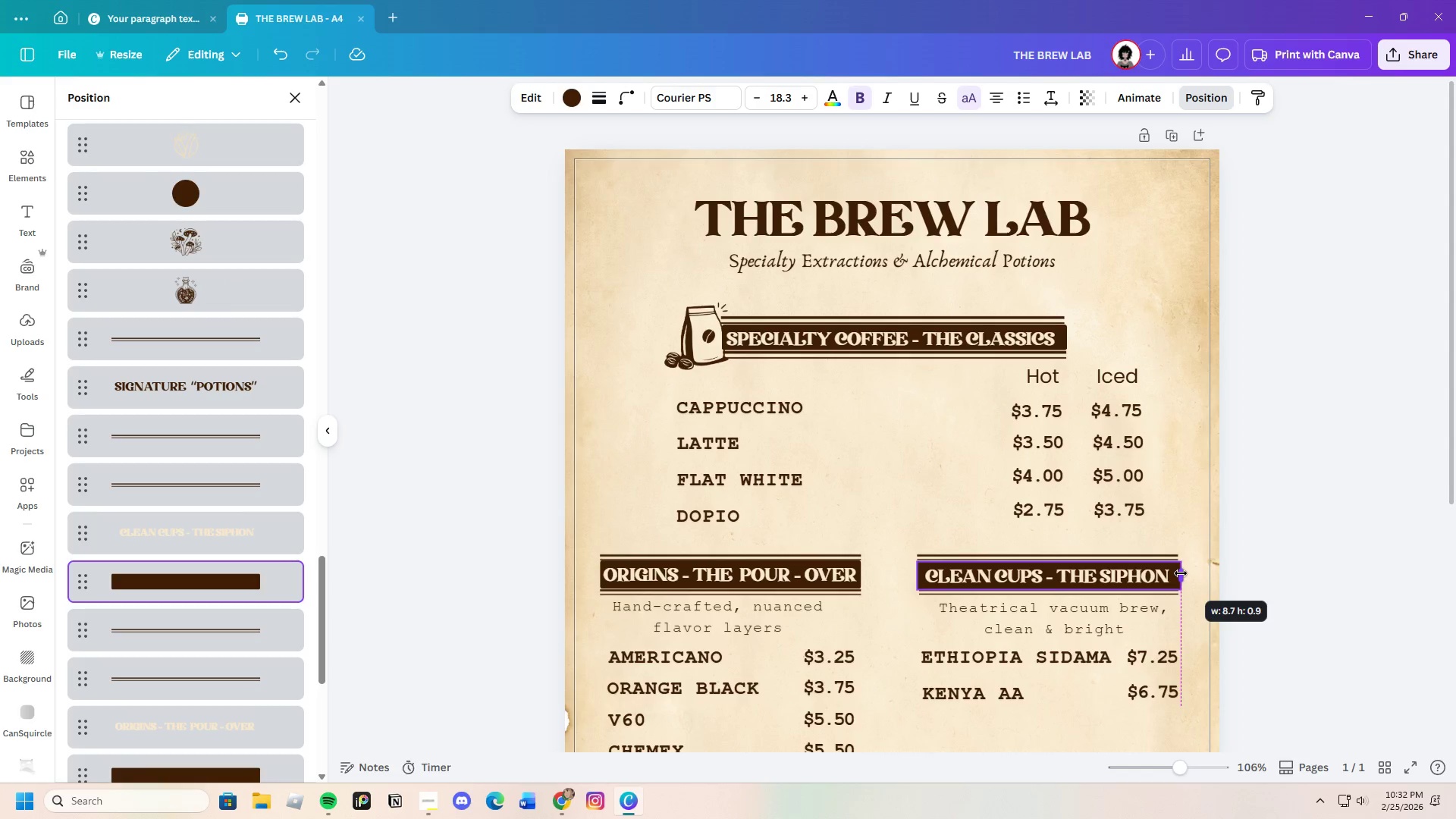 
left_click([1238, 602])
 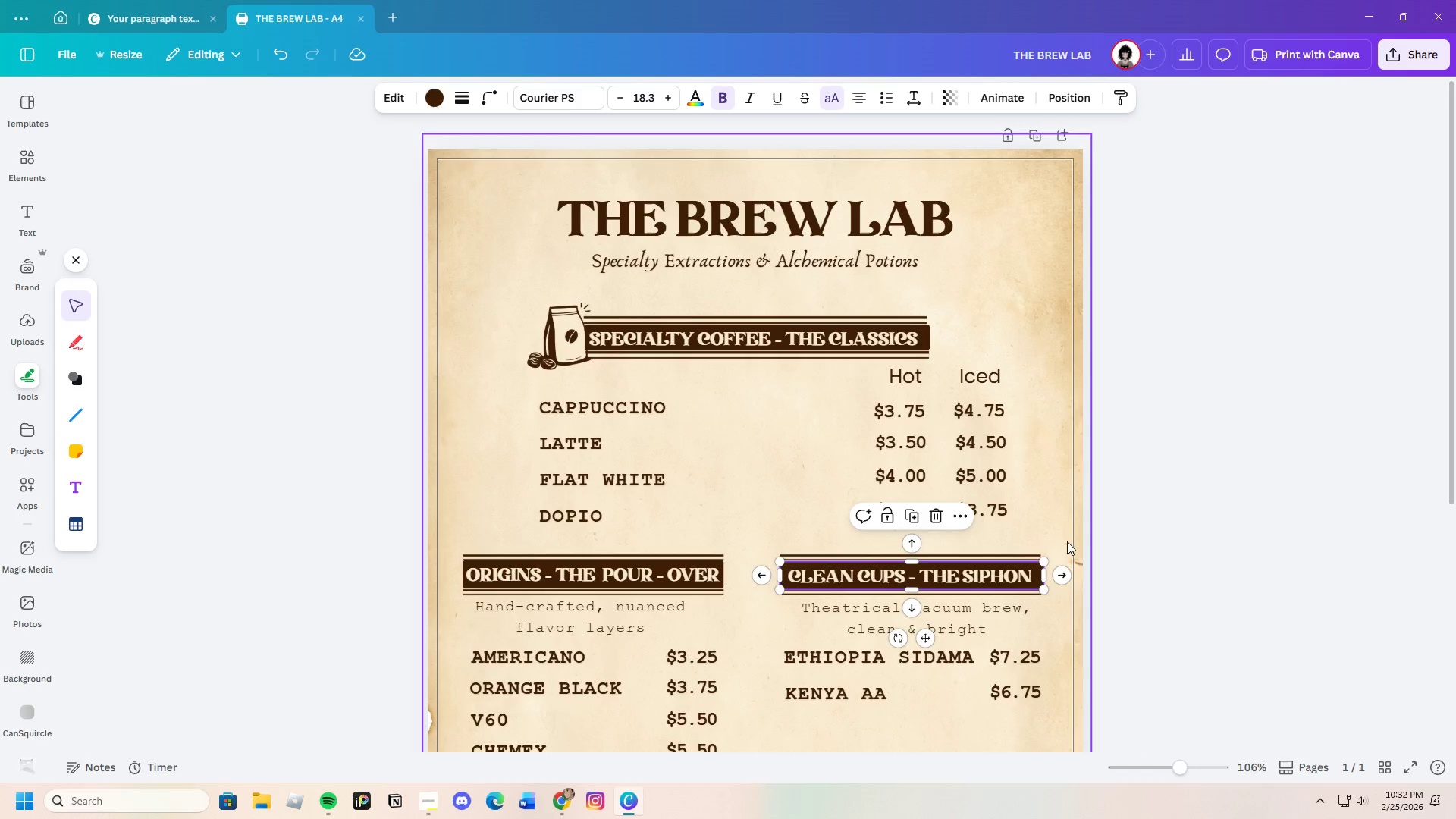 
left_click([1062, 541])
 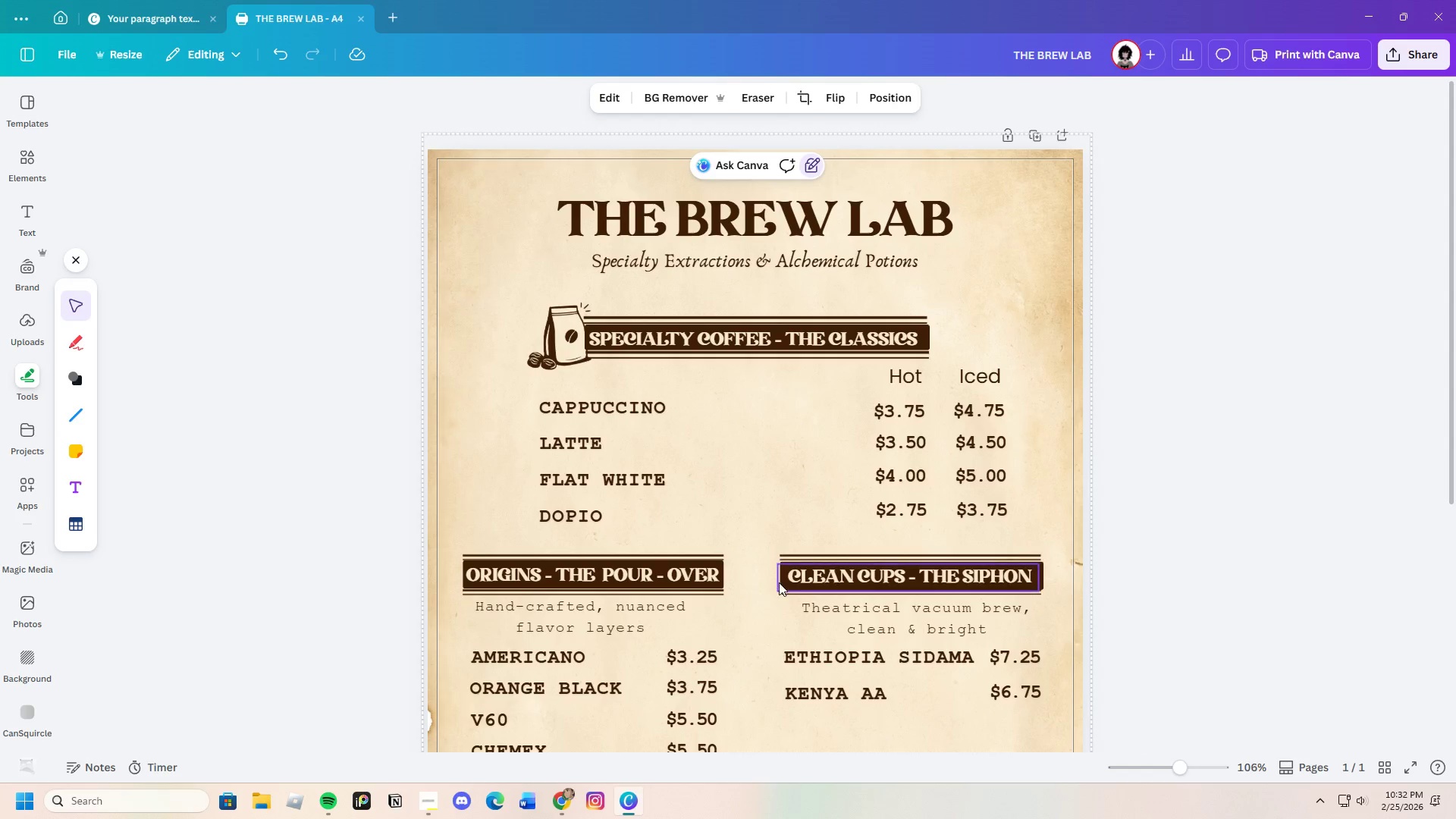 
left_click([780, 582])
 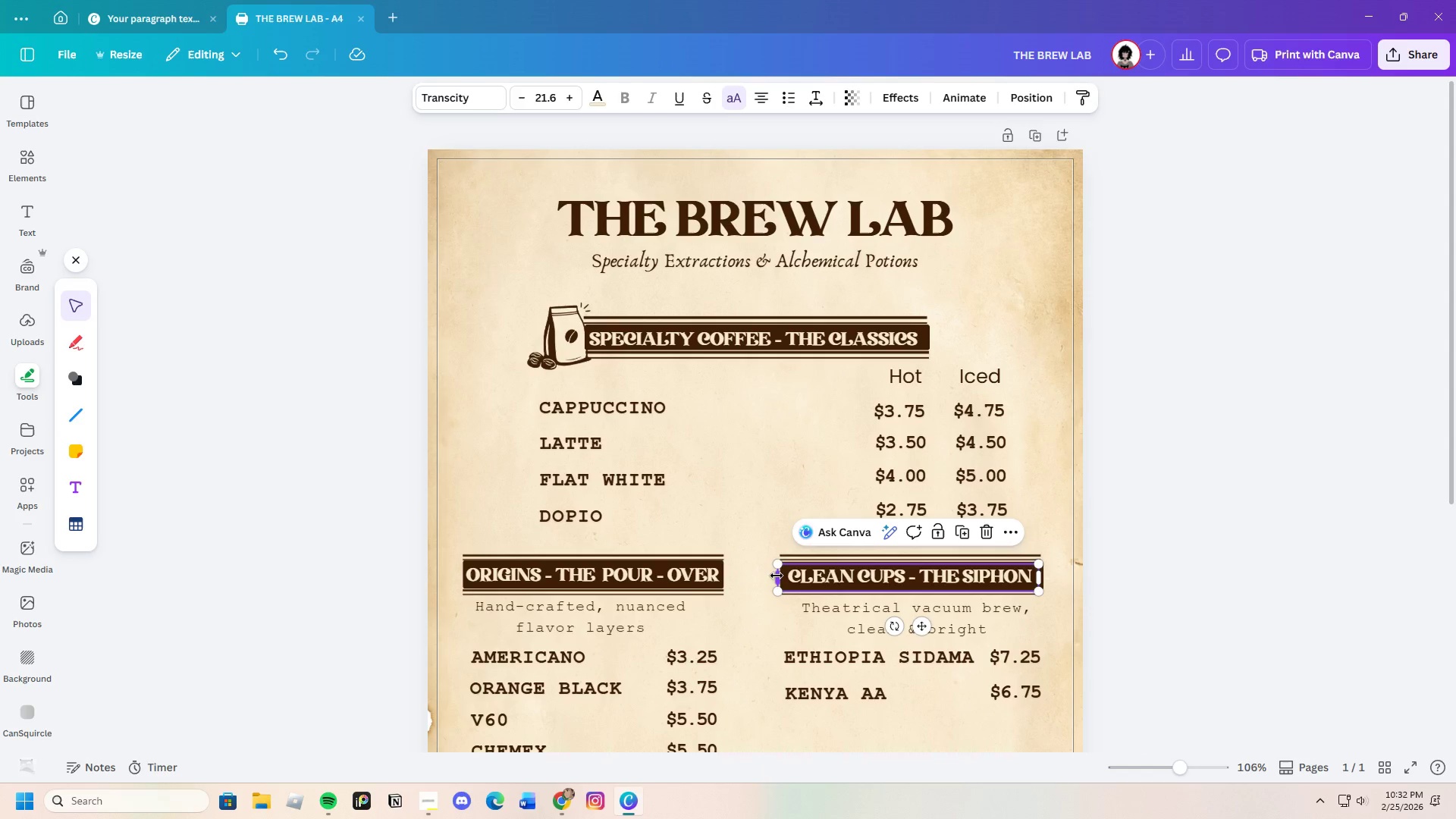 
left_click_drag(start_coordinate=[777, 576], to_coordinate=[783, 576])
 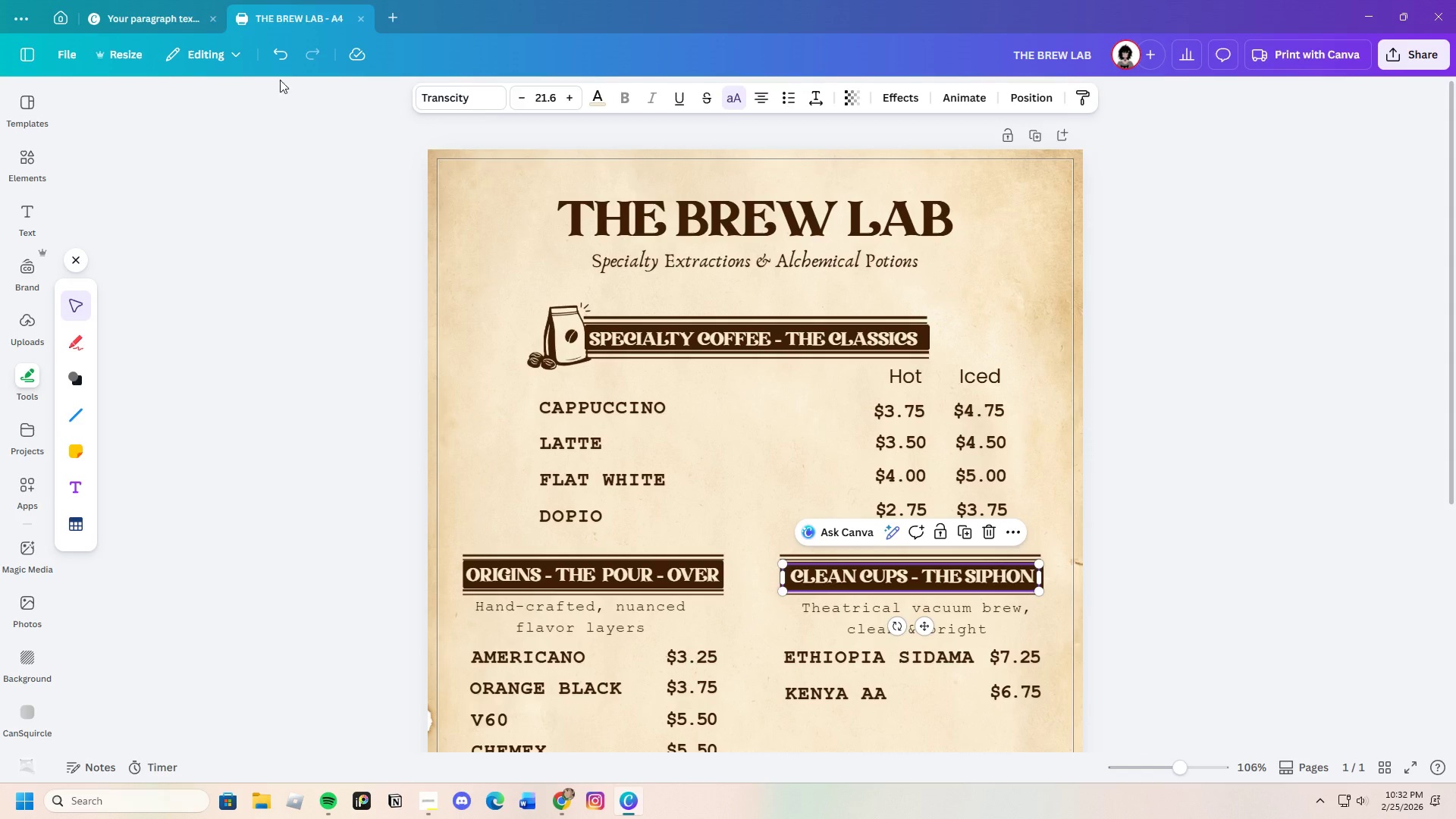 
left_click([270, 53])
 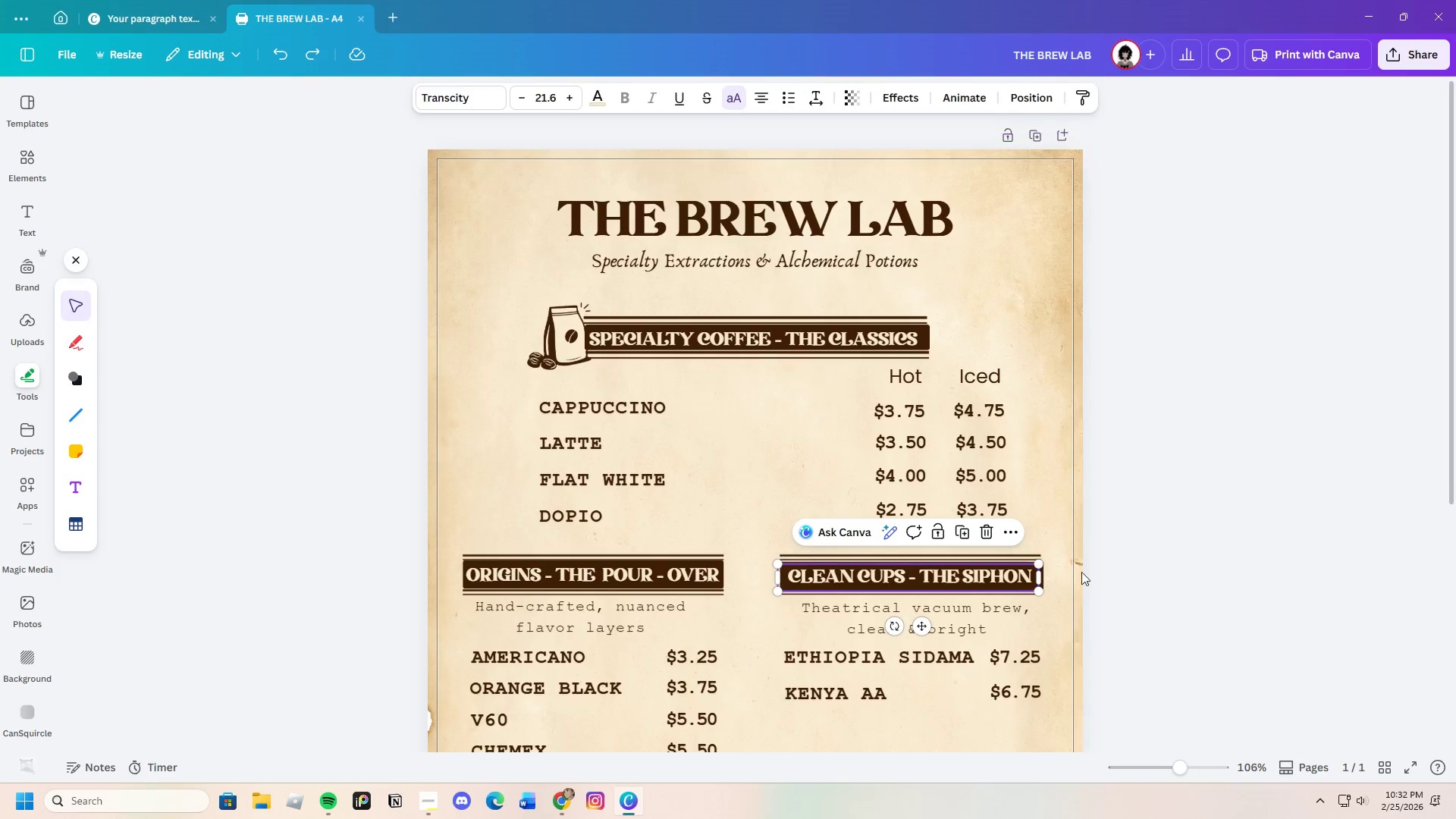 
left_click([1048, 506])
 